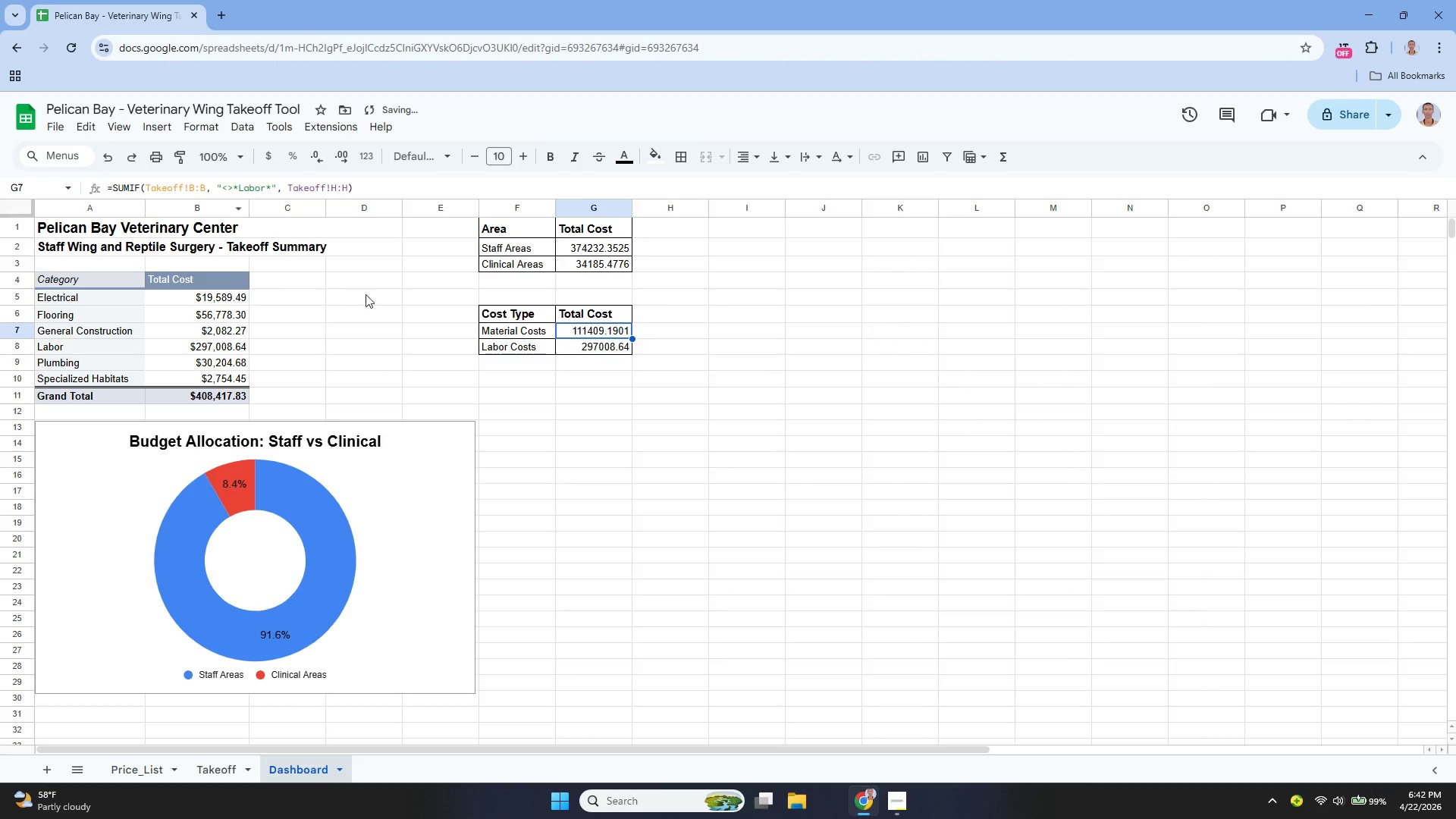 
left_click_drag(start_coordinate=[514, 310], to_coordinate=[582, 351])
 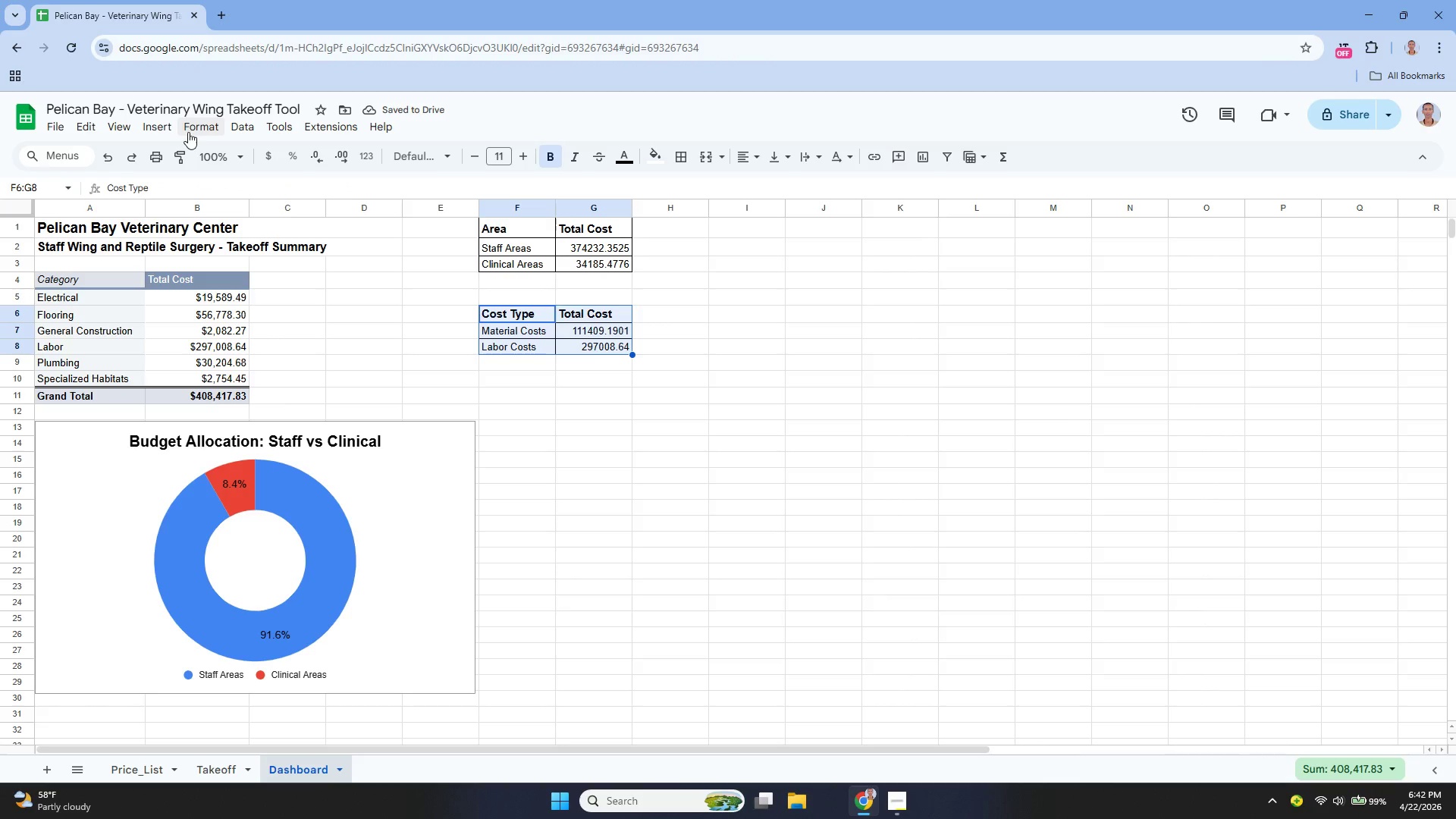 
mouse_move([156, 140])
 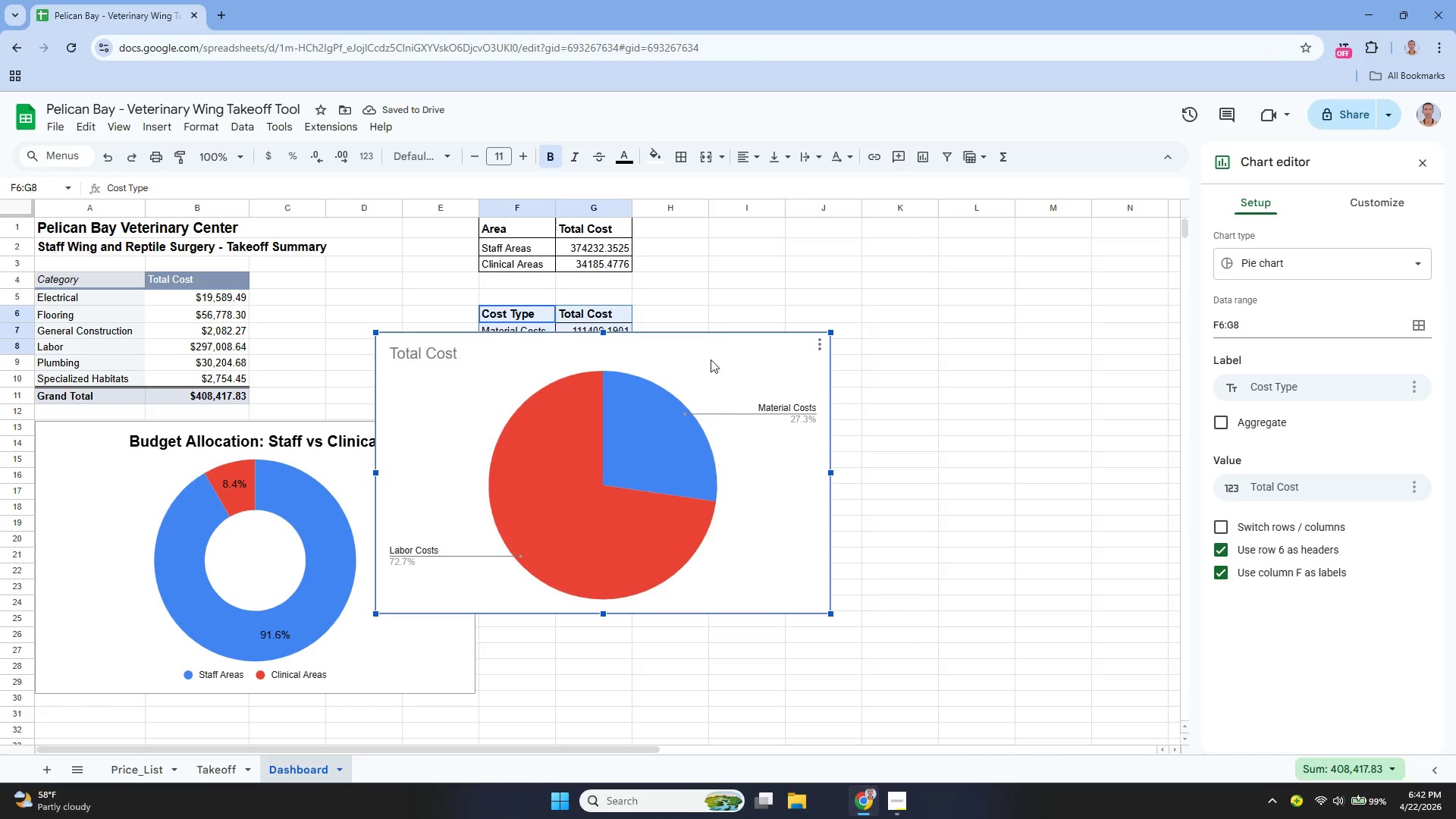 
wait(5.36)
 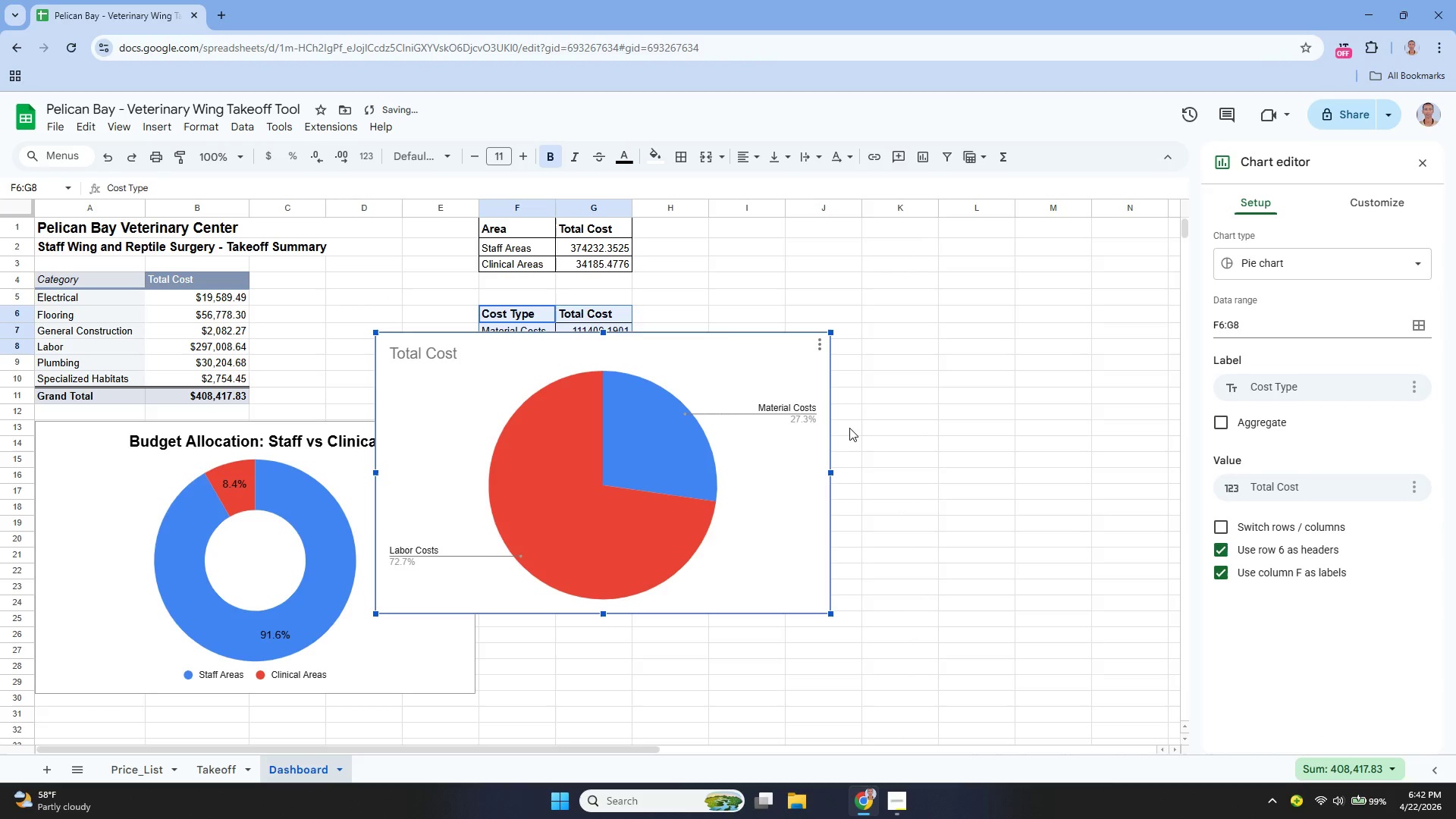 
left_click([1252, 267])
 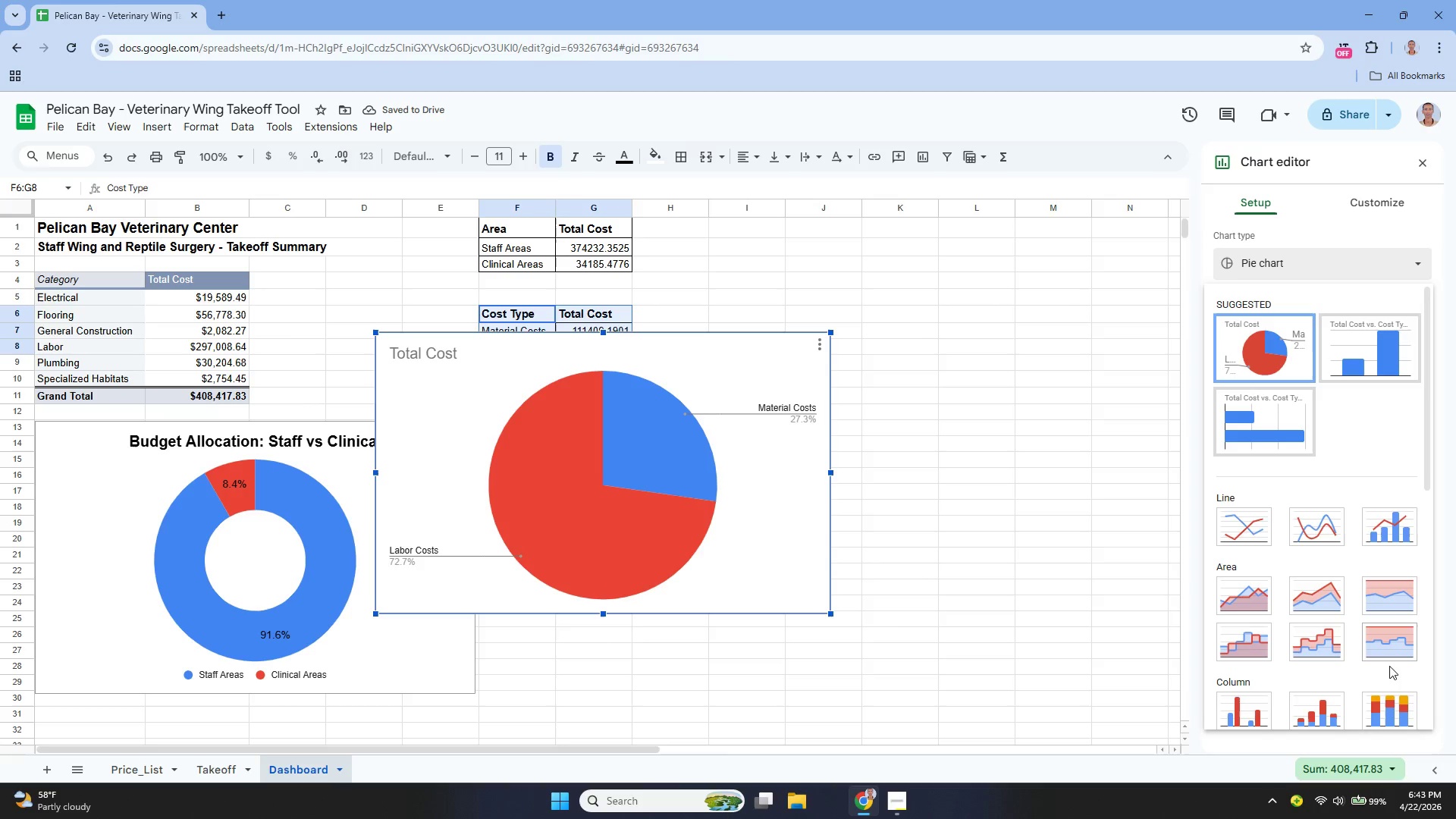 
scroll: coordinate [1351, 659], scroll_direction: down, amount: 3.0
 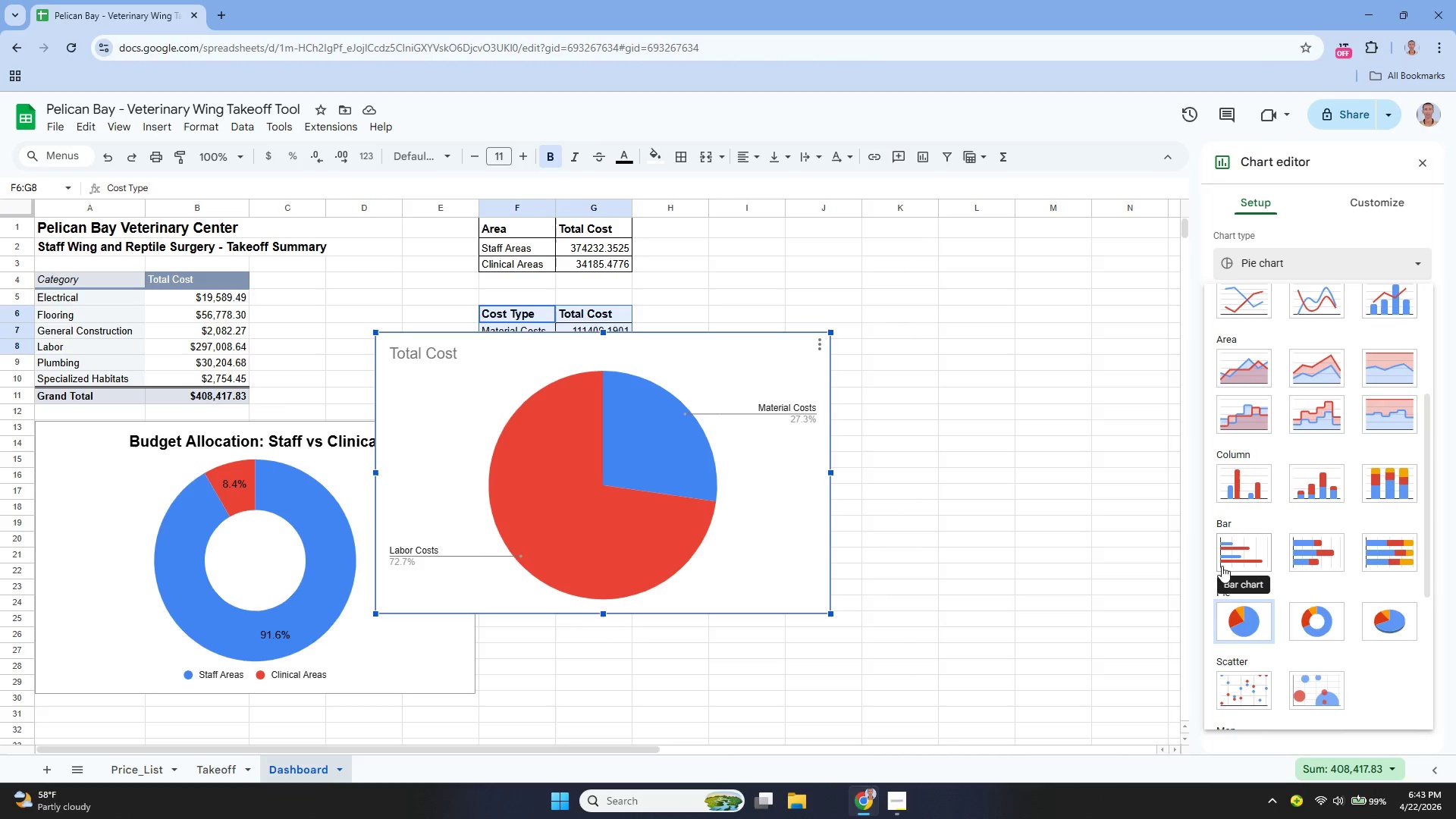 
left_click([1230, 556])
 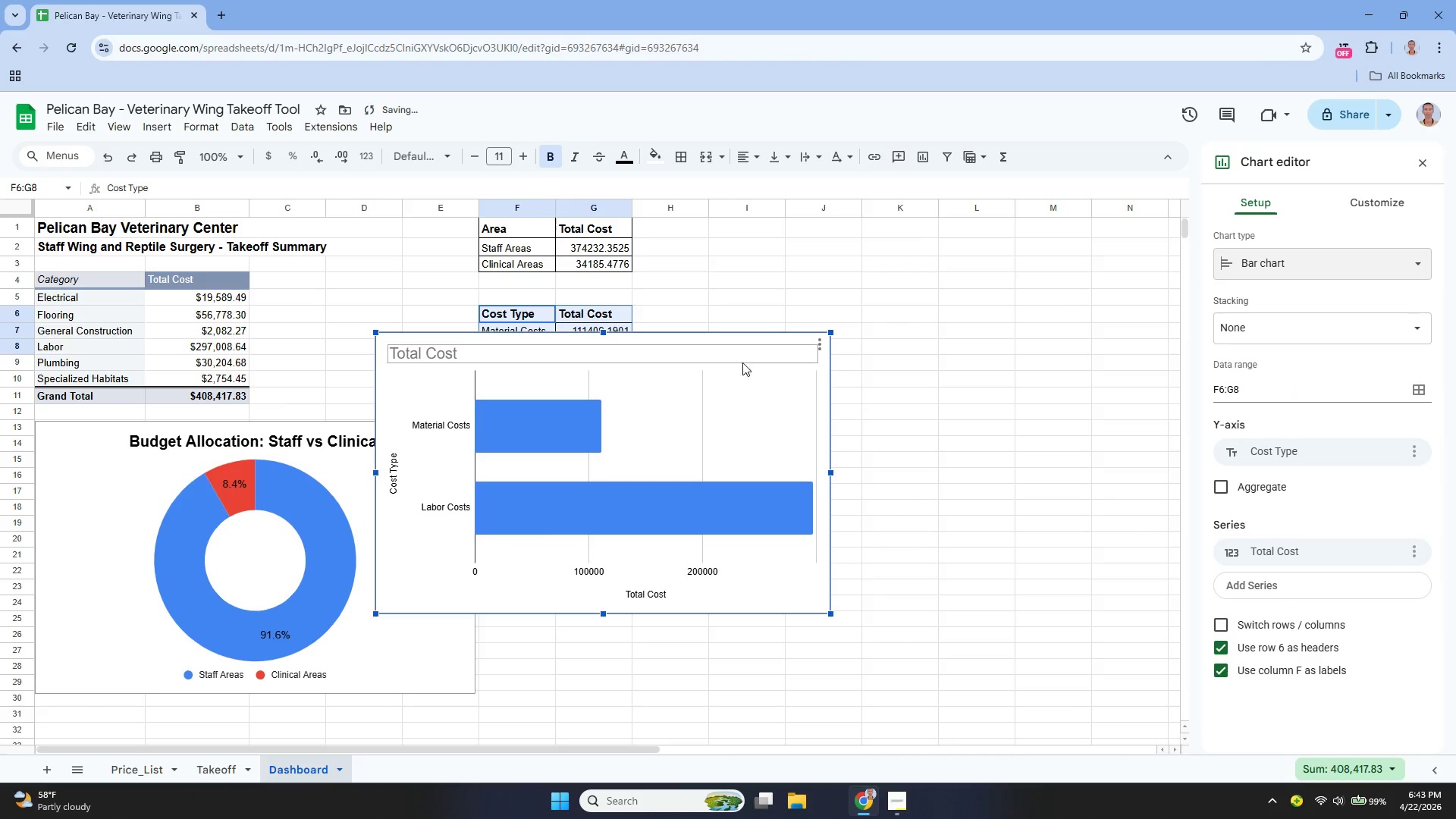 
left_click_drag(start_coordinate=[774, 374], to_coordinate=[914, 472])
 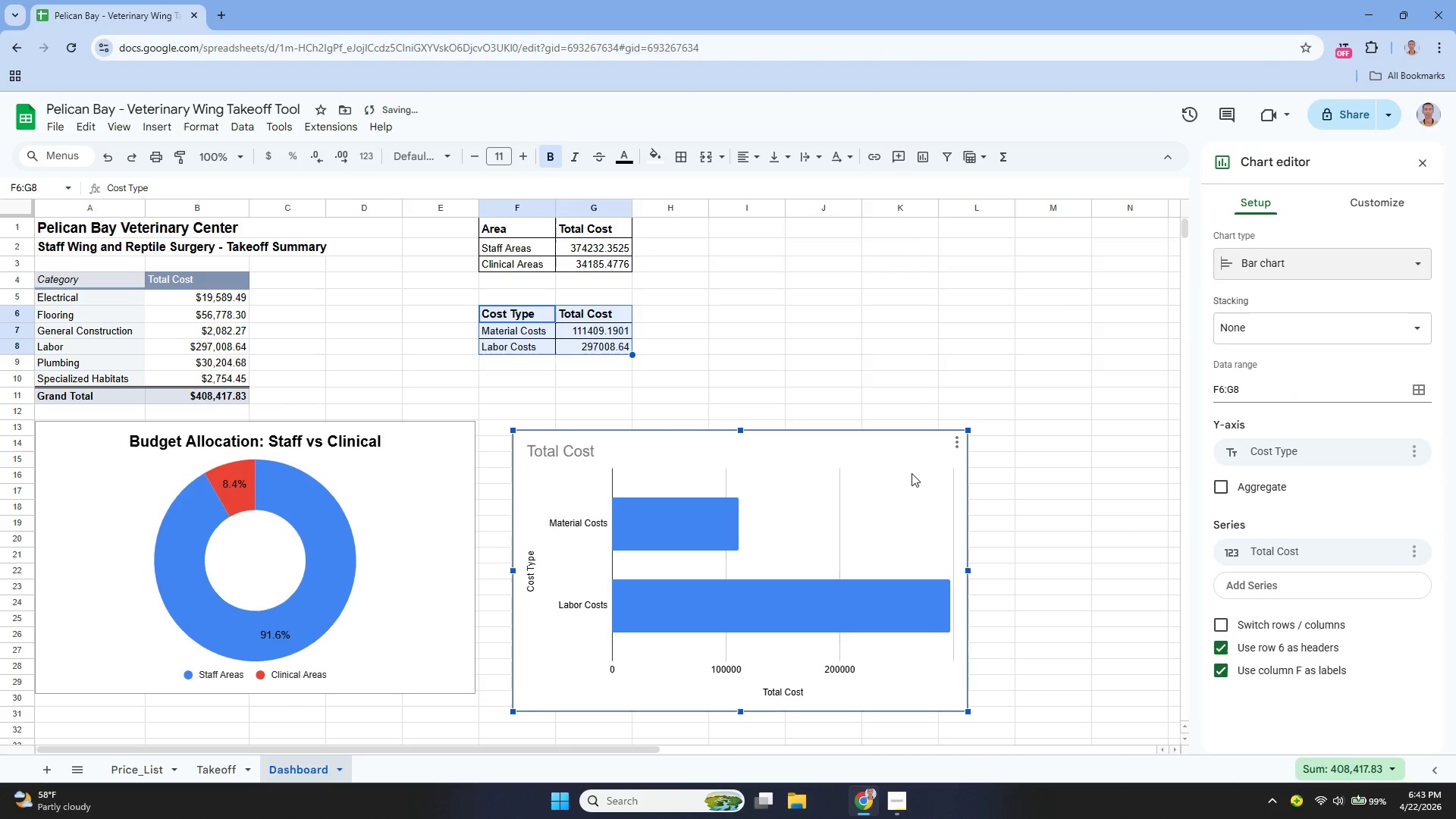 
left_click_drag(start_coordinate=[912, 473], to_coordinate=[911, 463])
 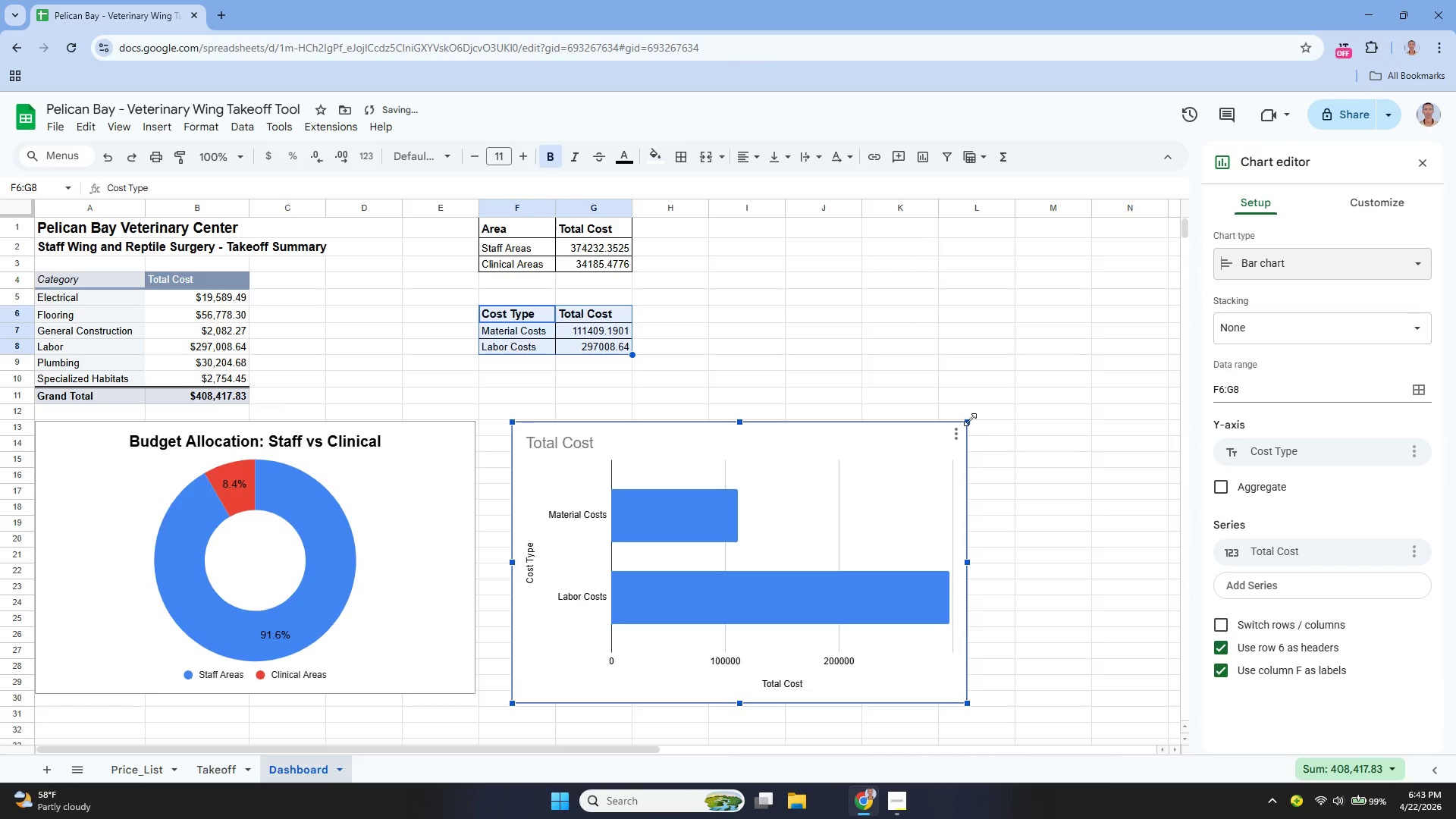 
left_click_drag(start_coordinate=[969, 420], to_coordinate=[958, 430])
 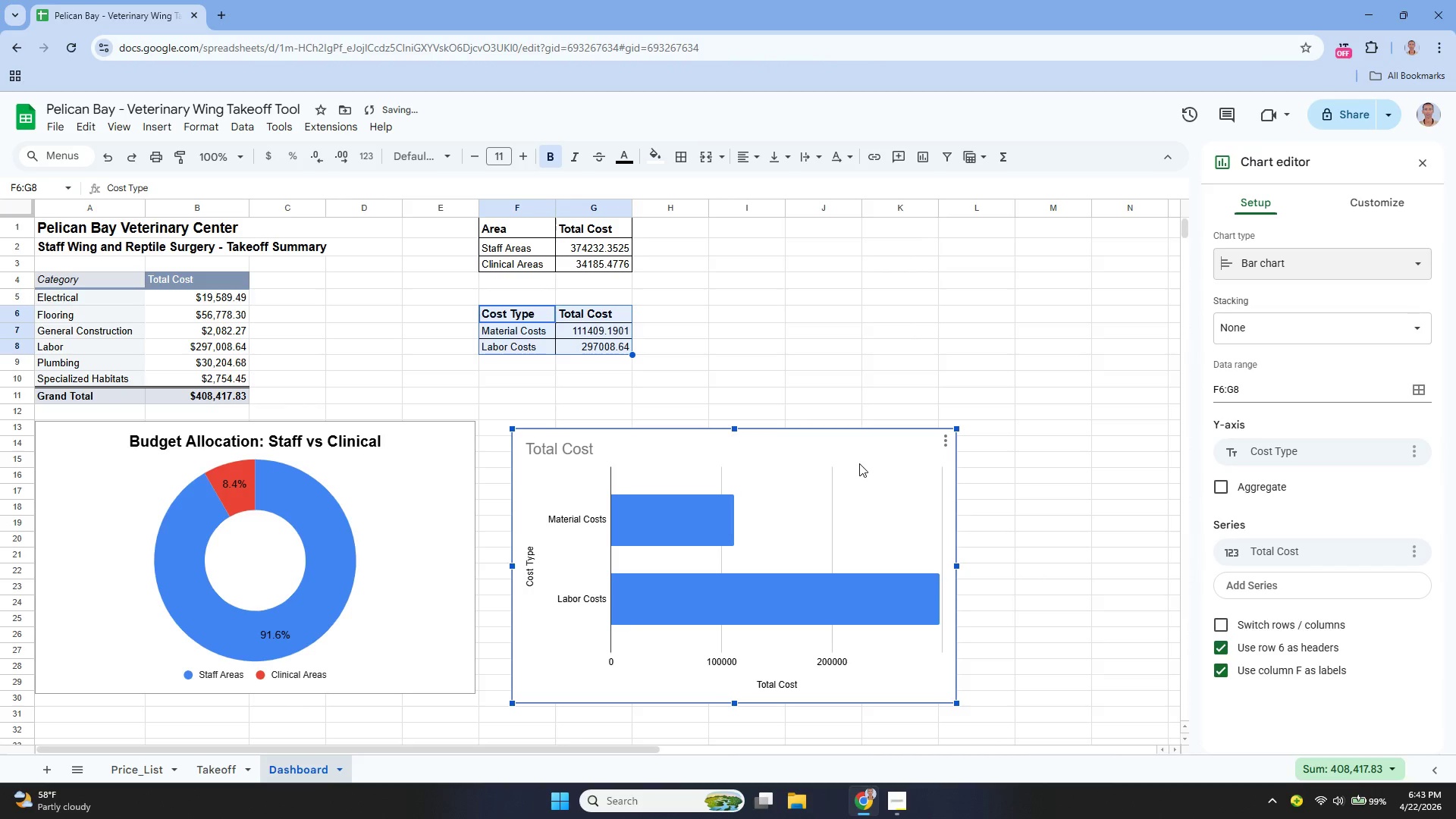 
left_click_drag(start_coordinate=[860, 464], to_coordinate=[860, 453])
 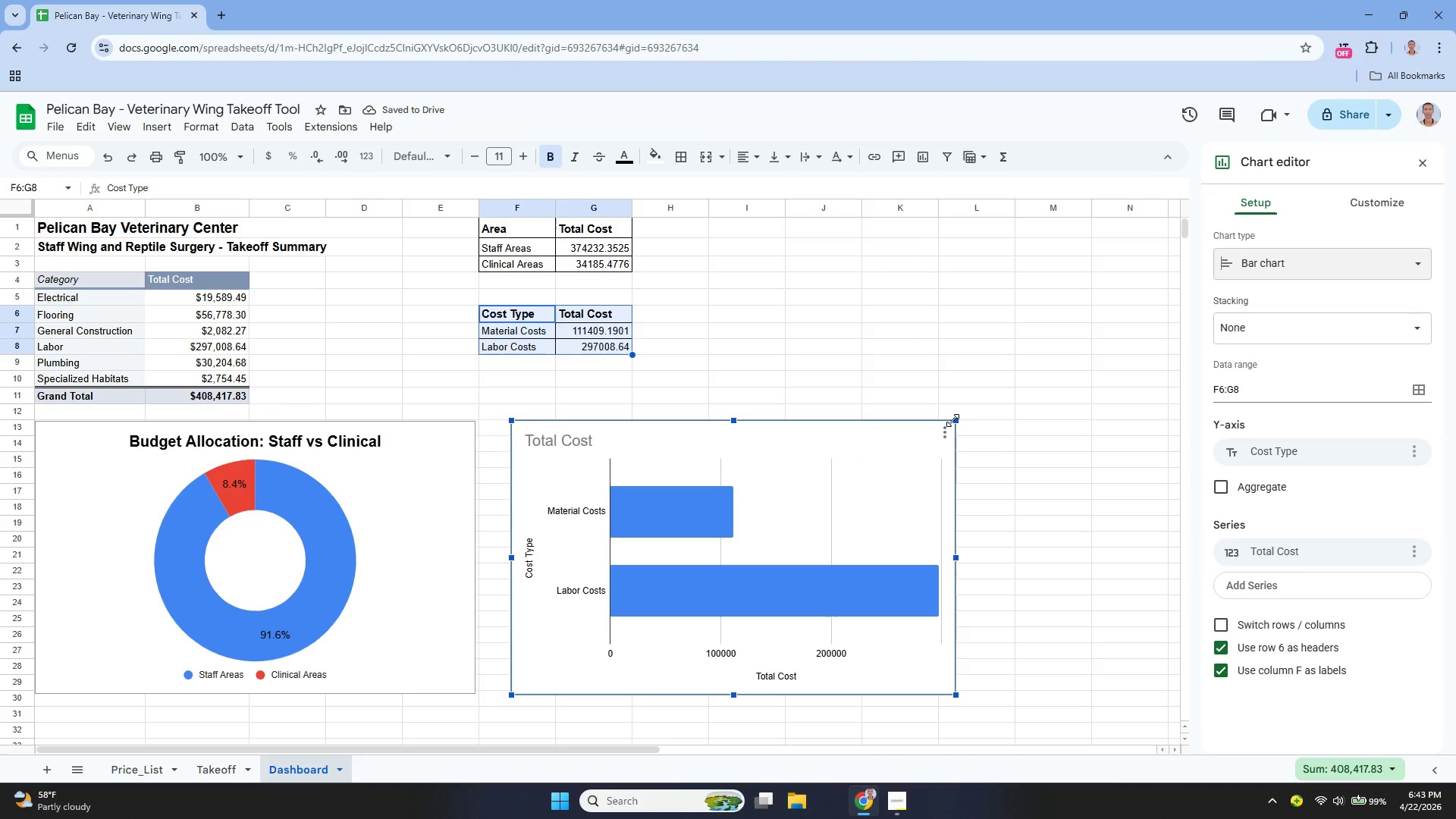 
left_click_drag(start_coordinate=[952, 420], to_coordinate=[942, 435])
 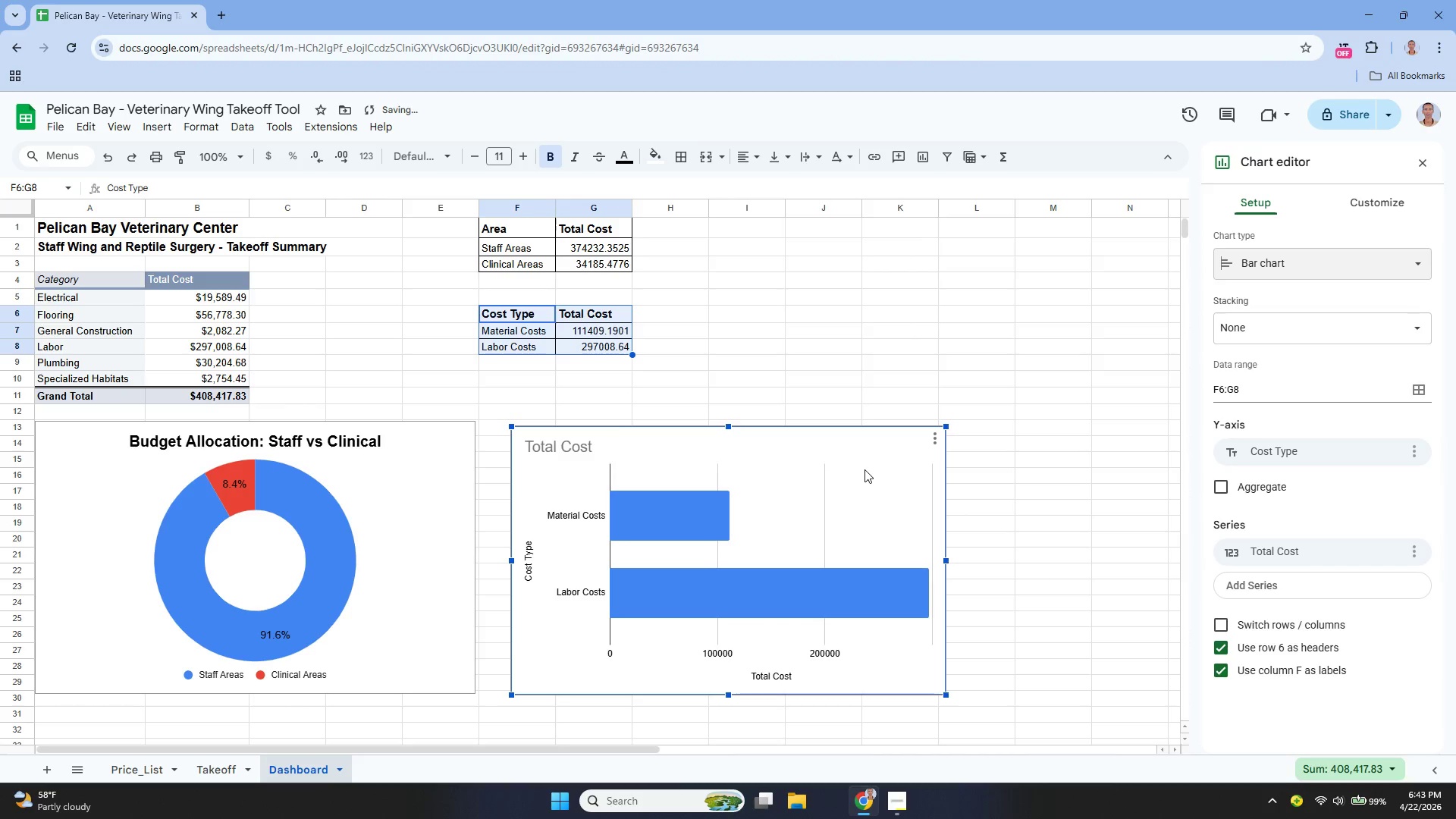 
left_click_drag(start_coordinate=[864, 469], to_coordinate=[864, 463])
 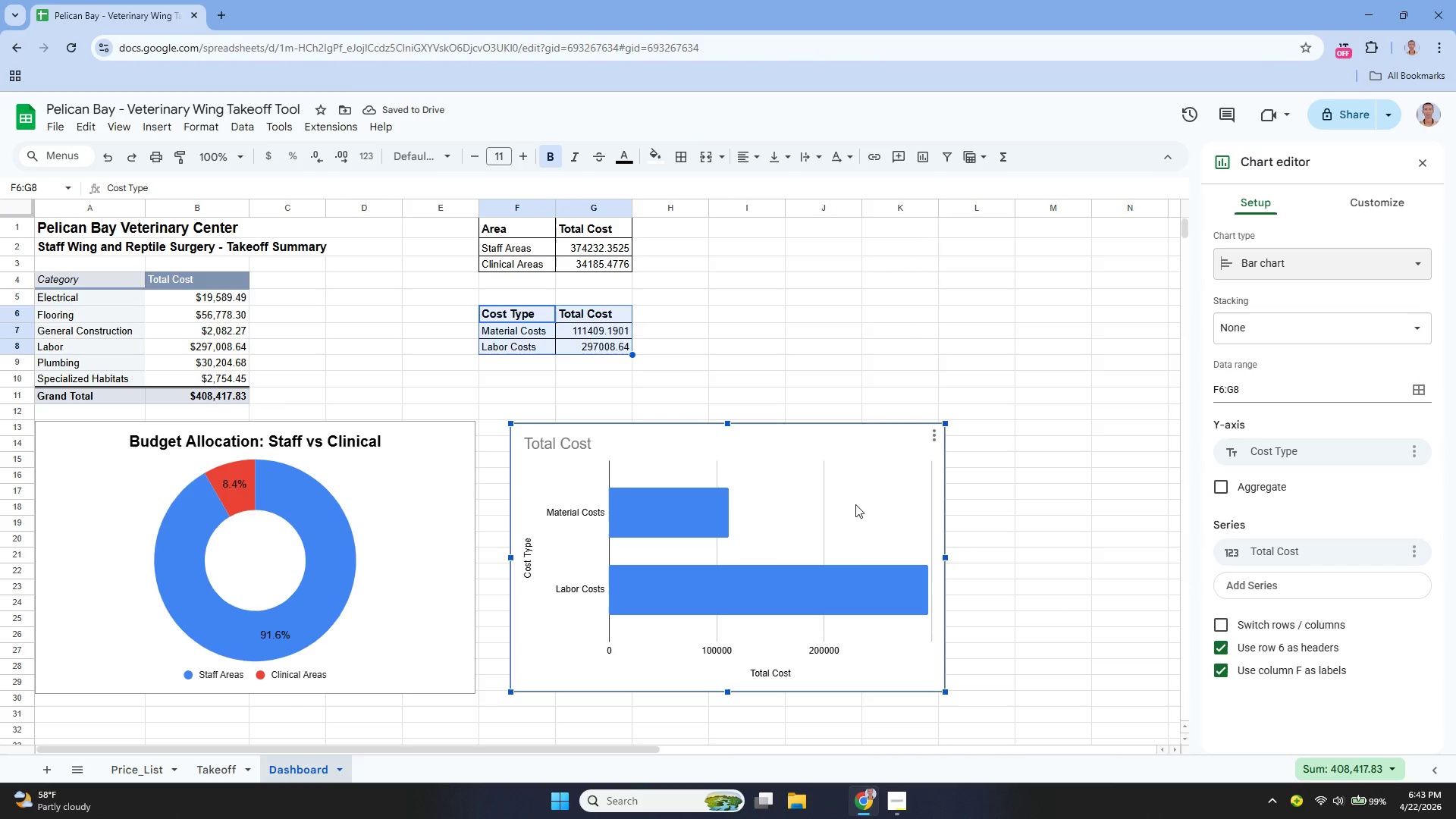 
left_click_drag(start_coordinate=[855, 504], to_coordinate=[851, 500])
 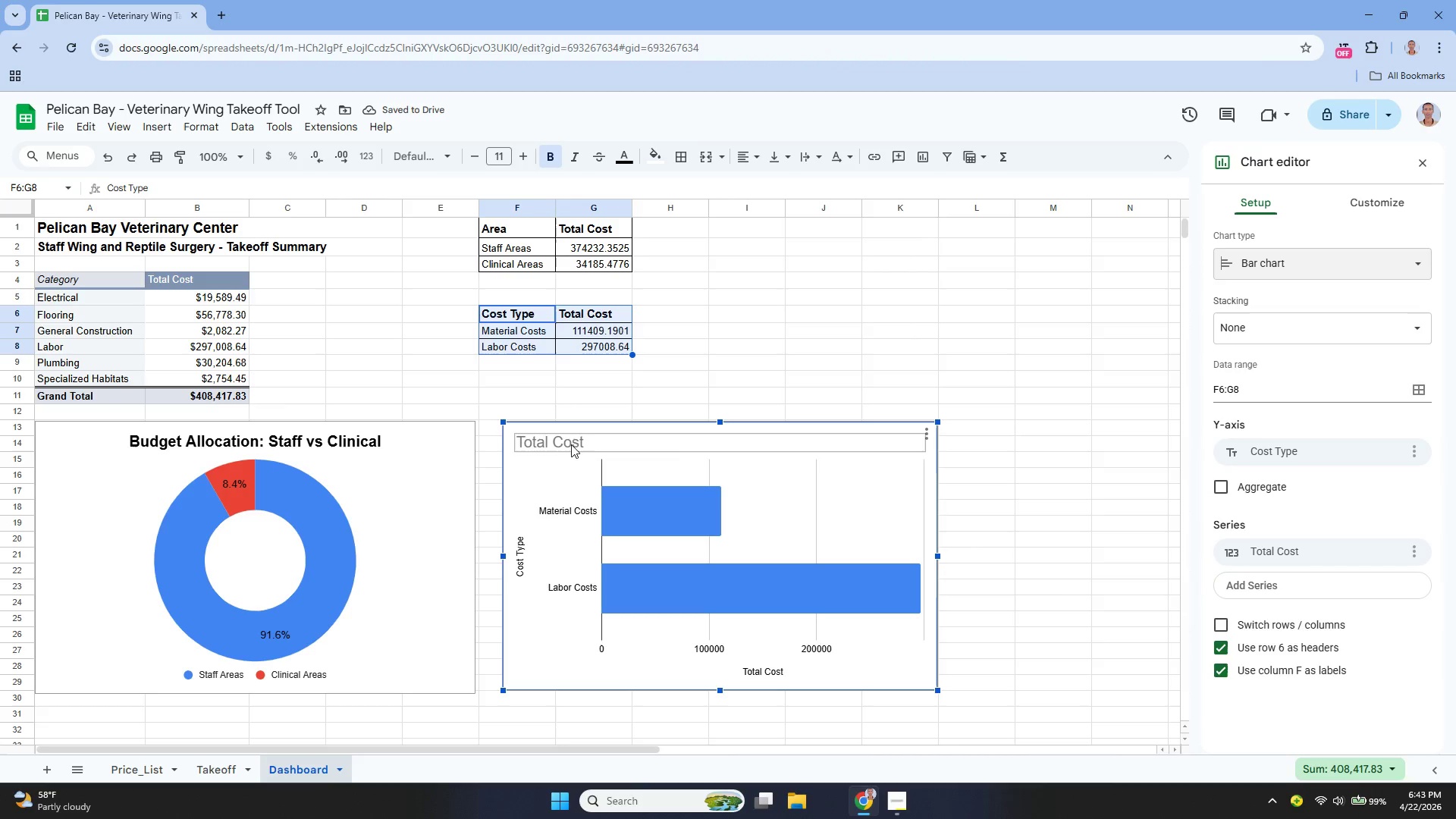 
wait(6.3)
 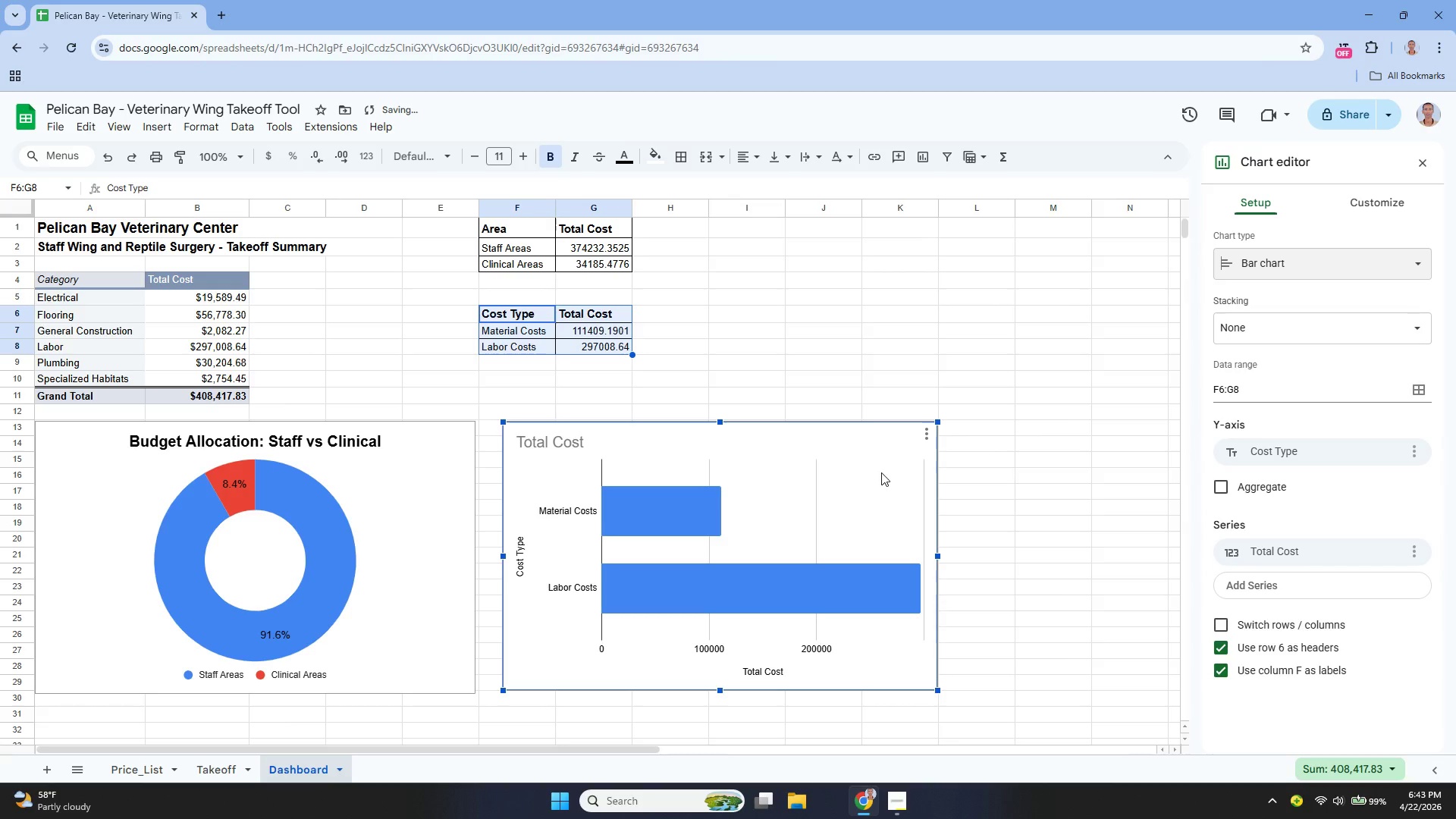 
double_click([571, 445])
 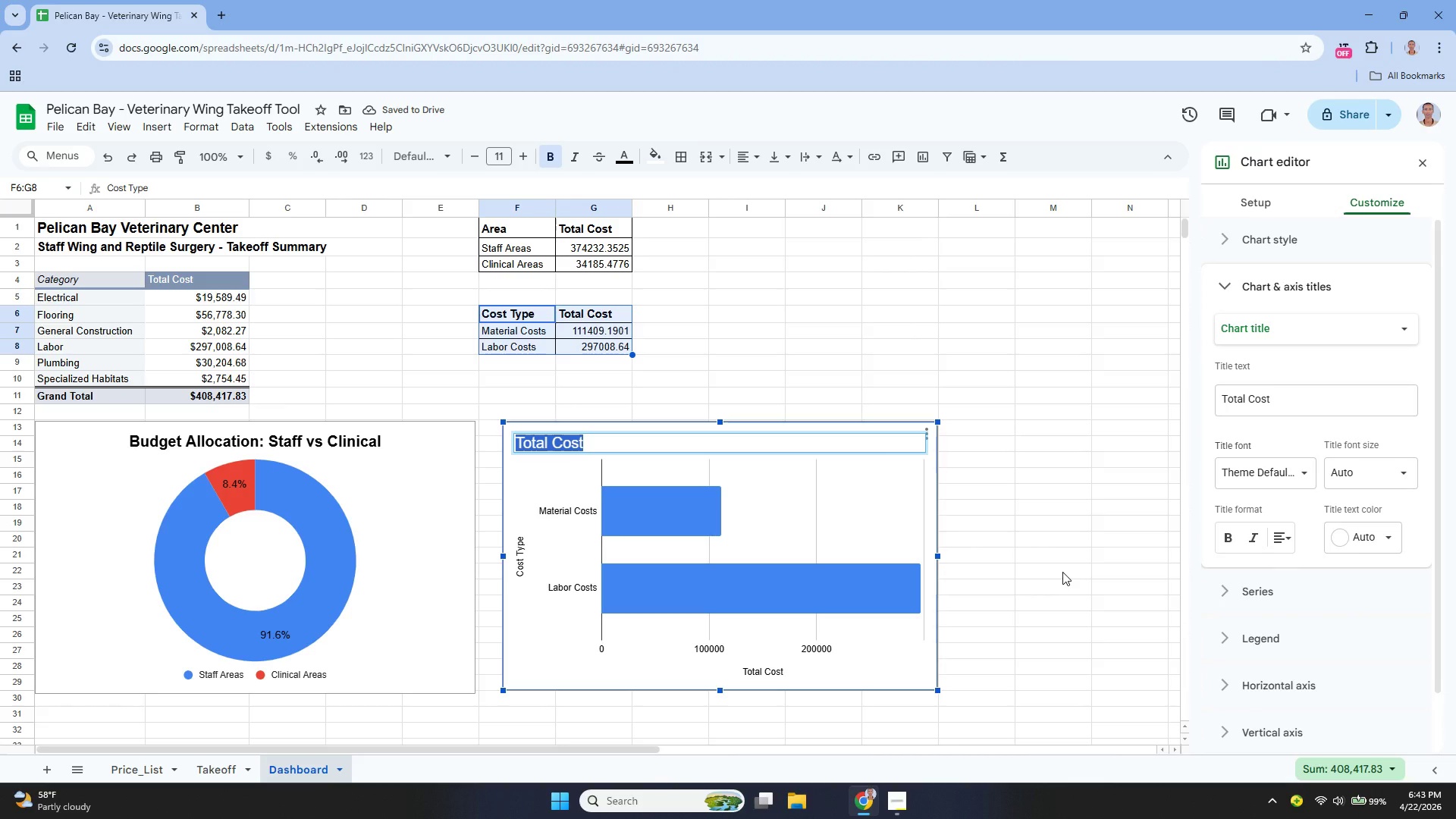 
wait(5.44)
 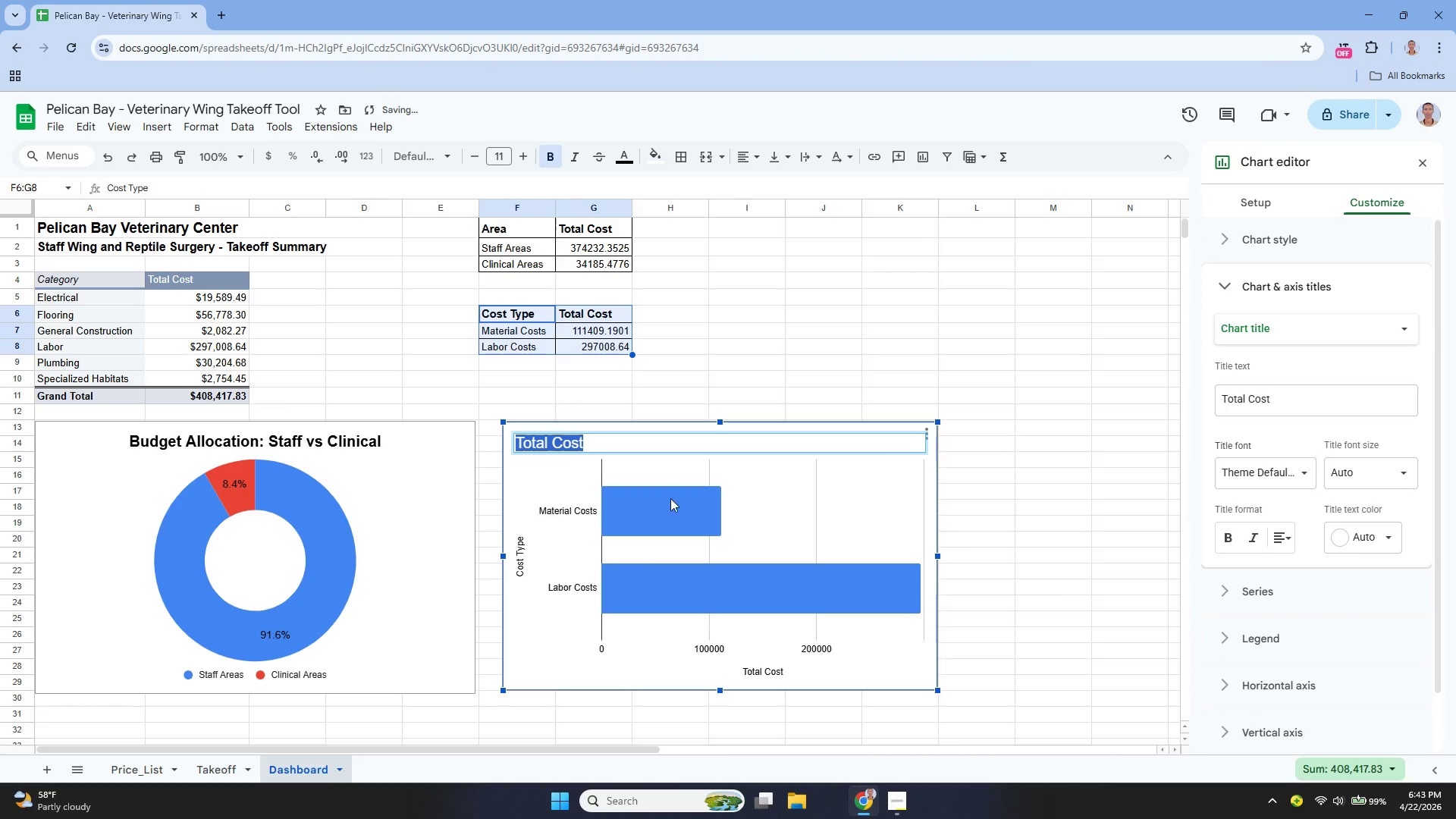 
type(Materila vs Labor CO)
key(Backspace)
type(i)
key(Backspace)
type(osts)
 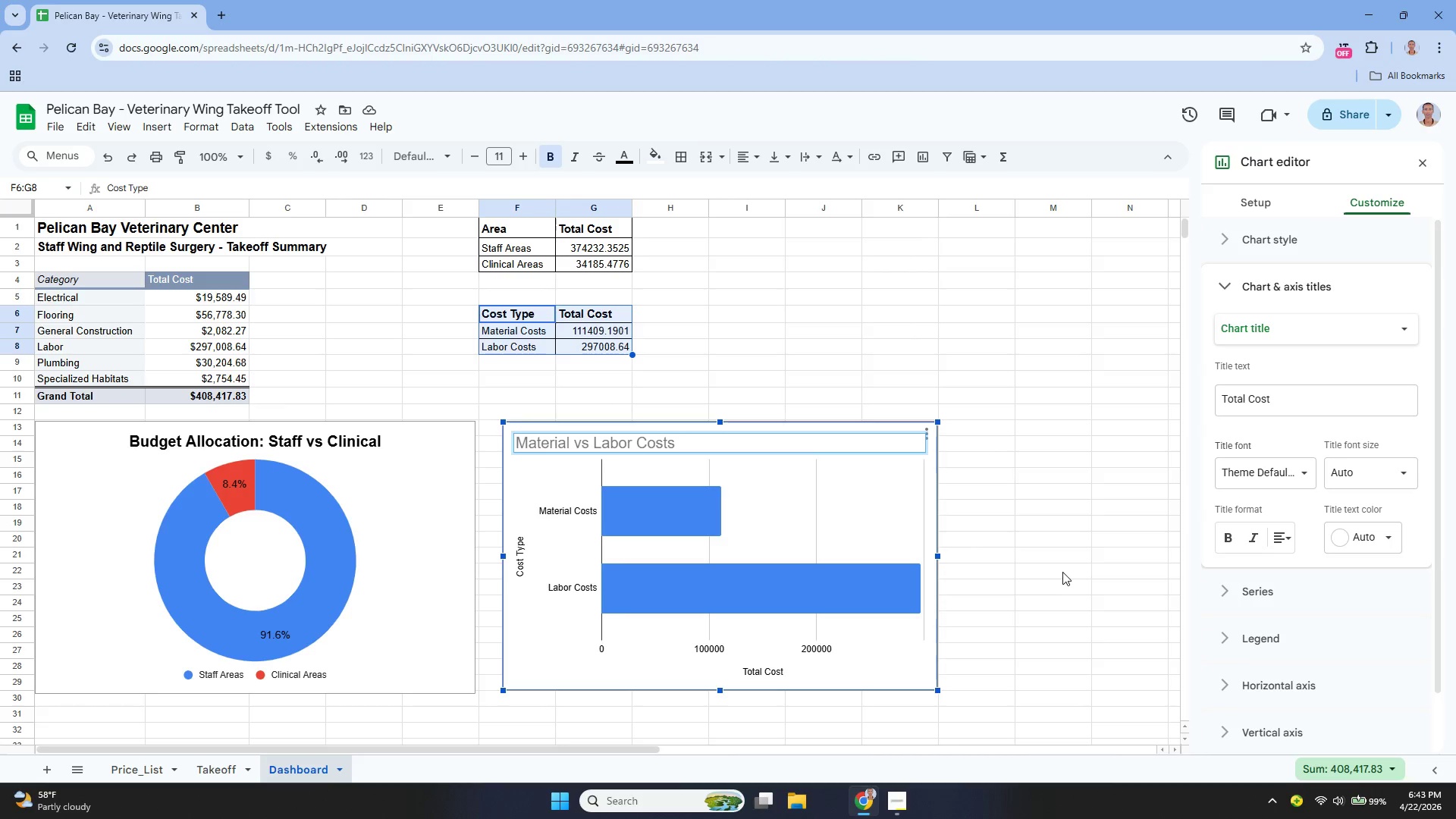 
double_click([661, 447])
 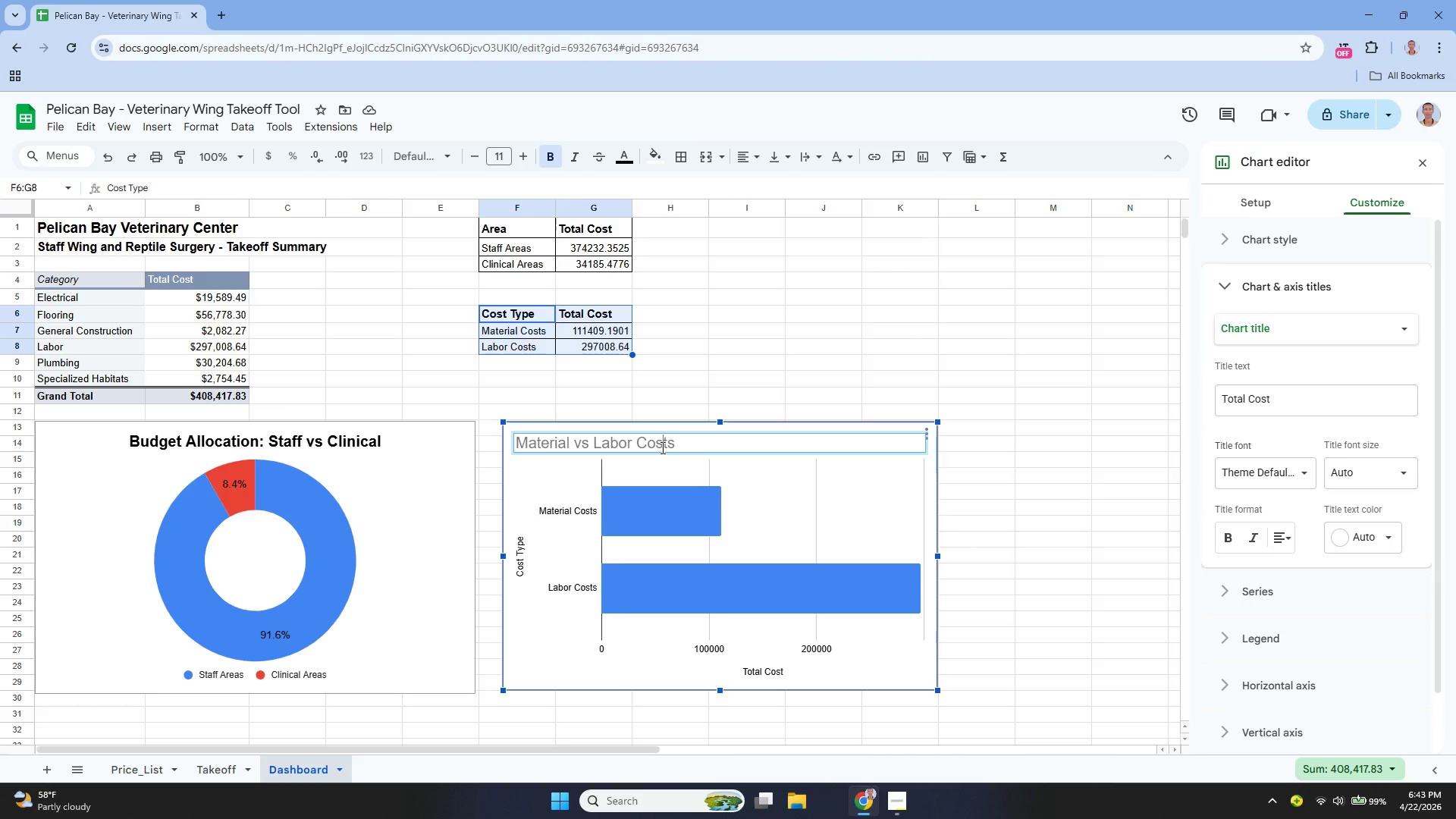 
double_click([661, 447])
 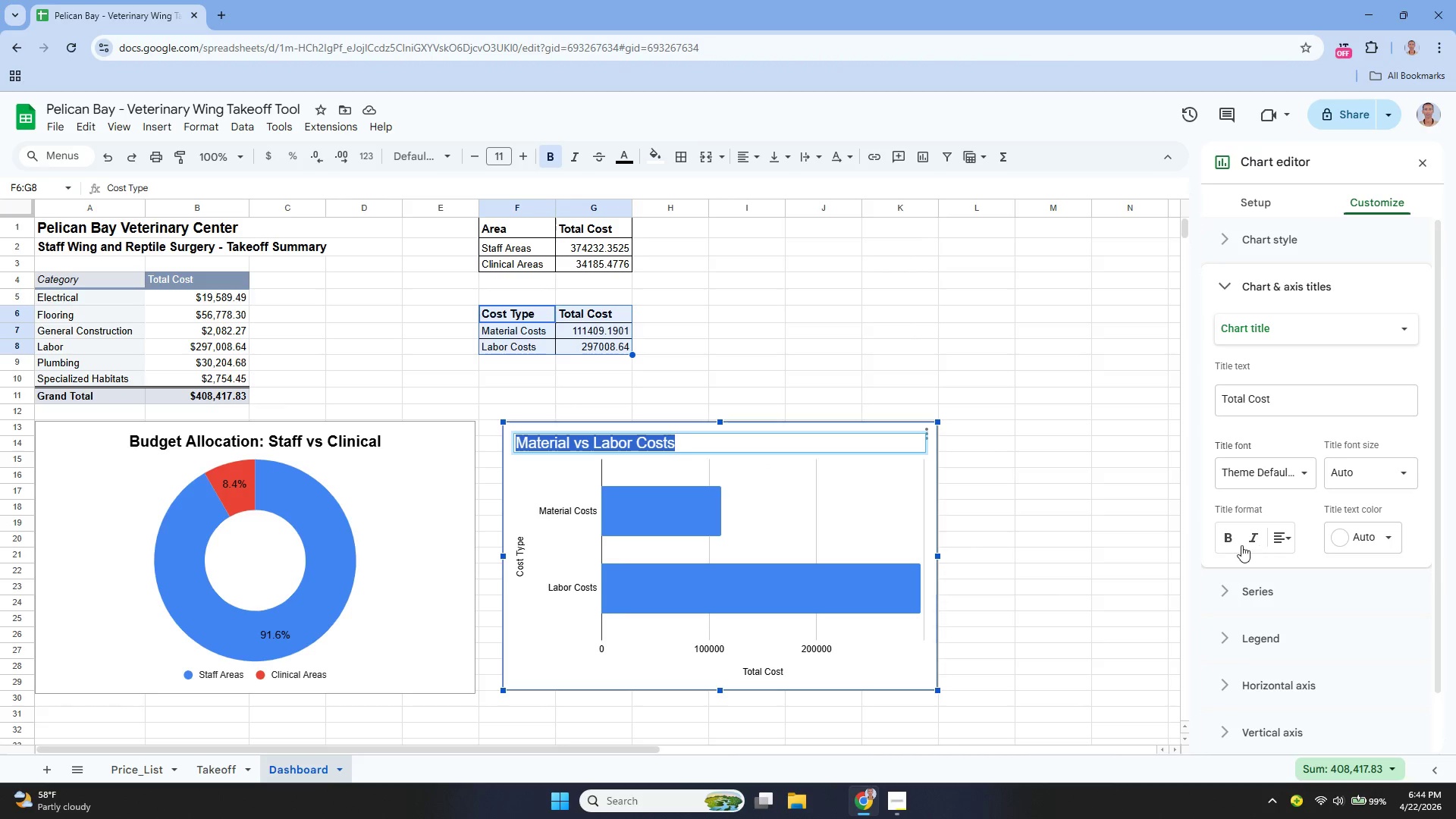 
left_click([1235, 541])
 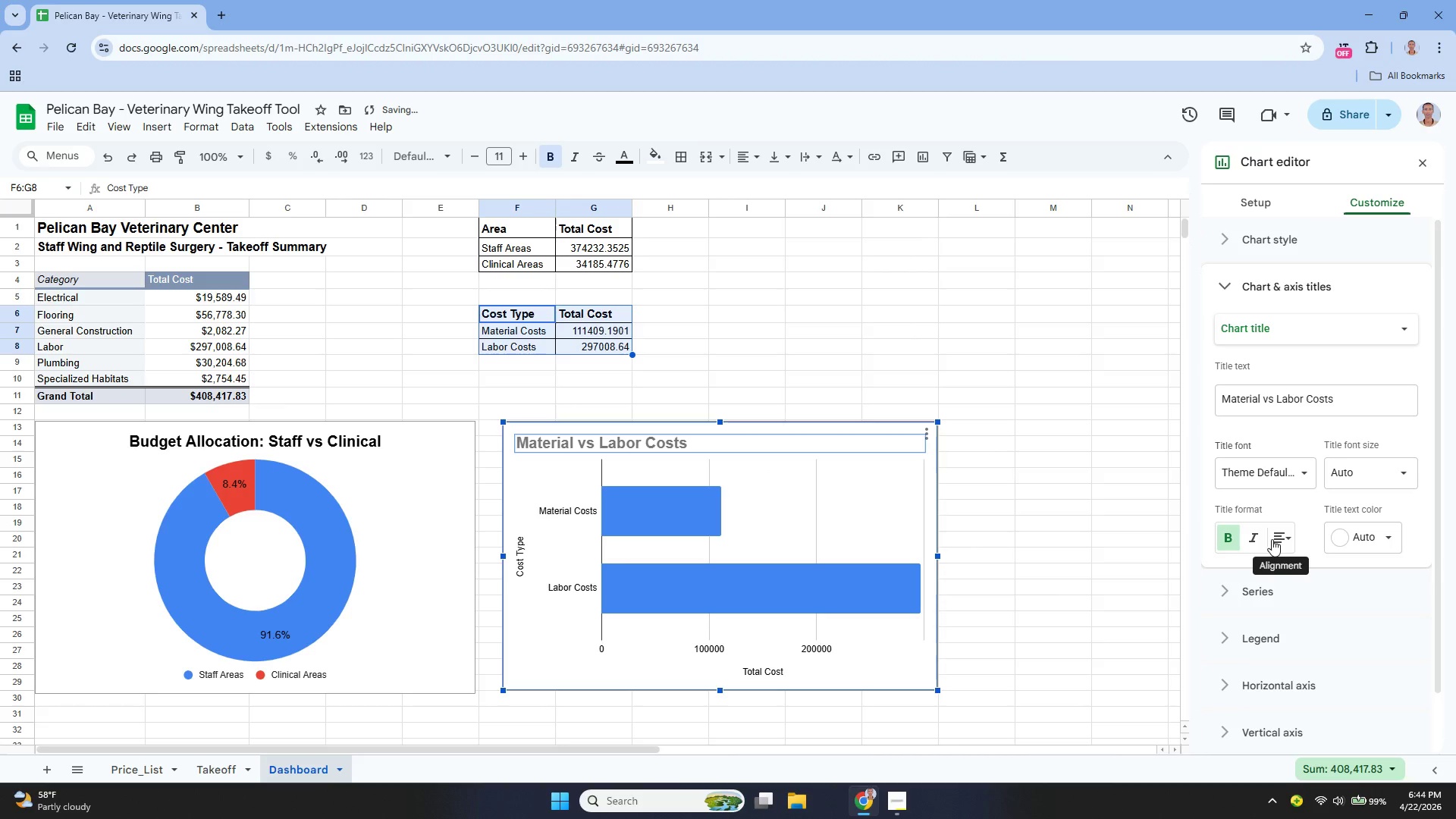 
left_click([1279, 527])
 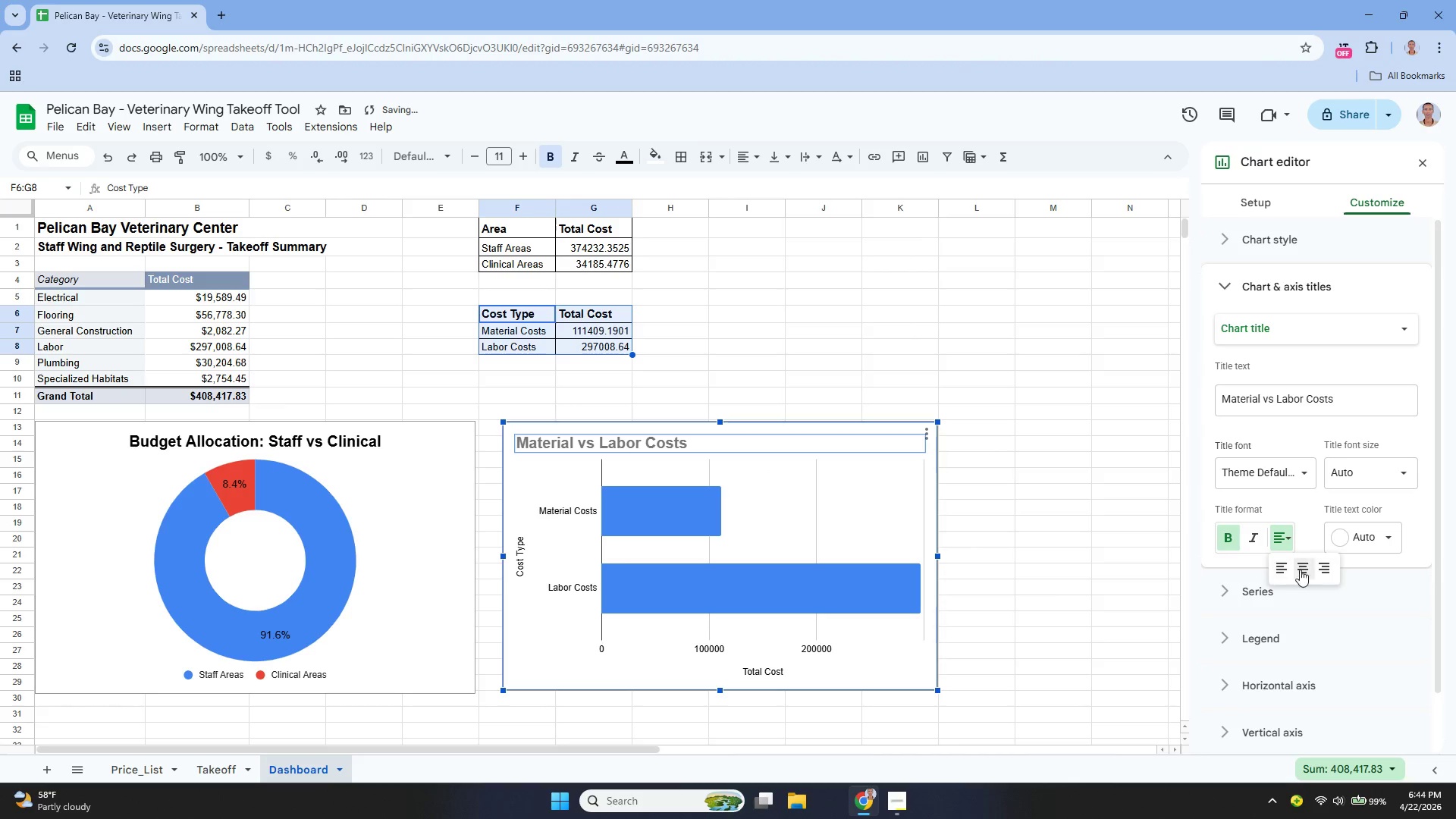 
left_click([1313, 566])
 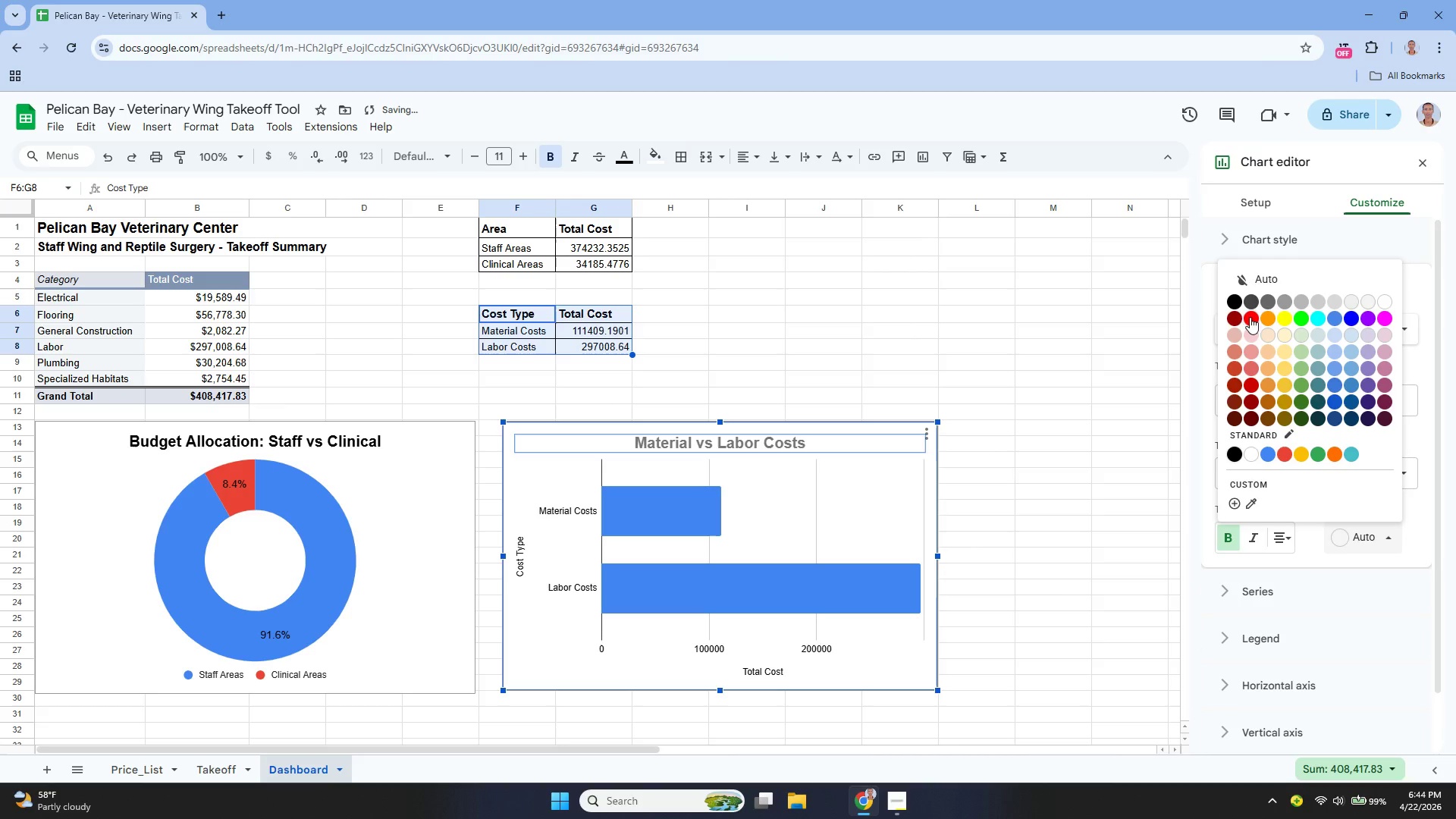 
left_click([1235, 306])
 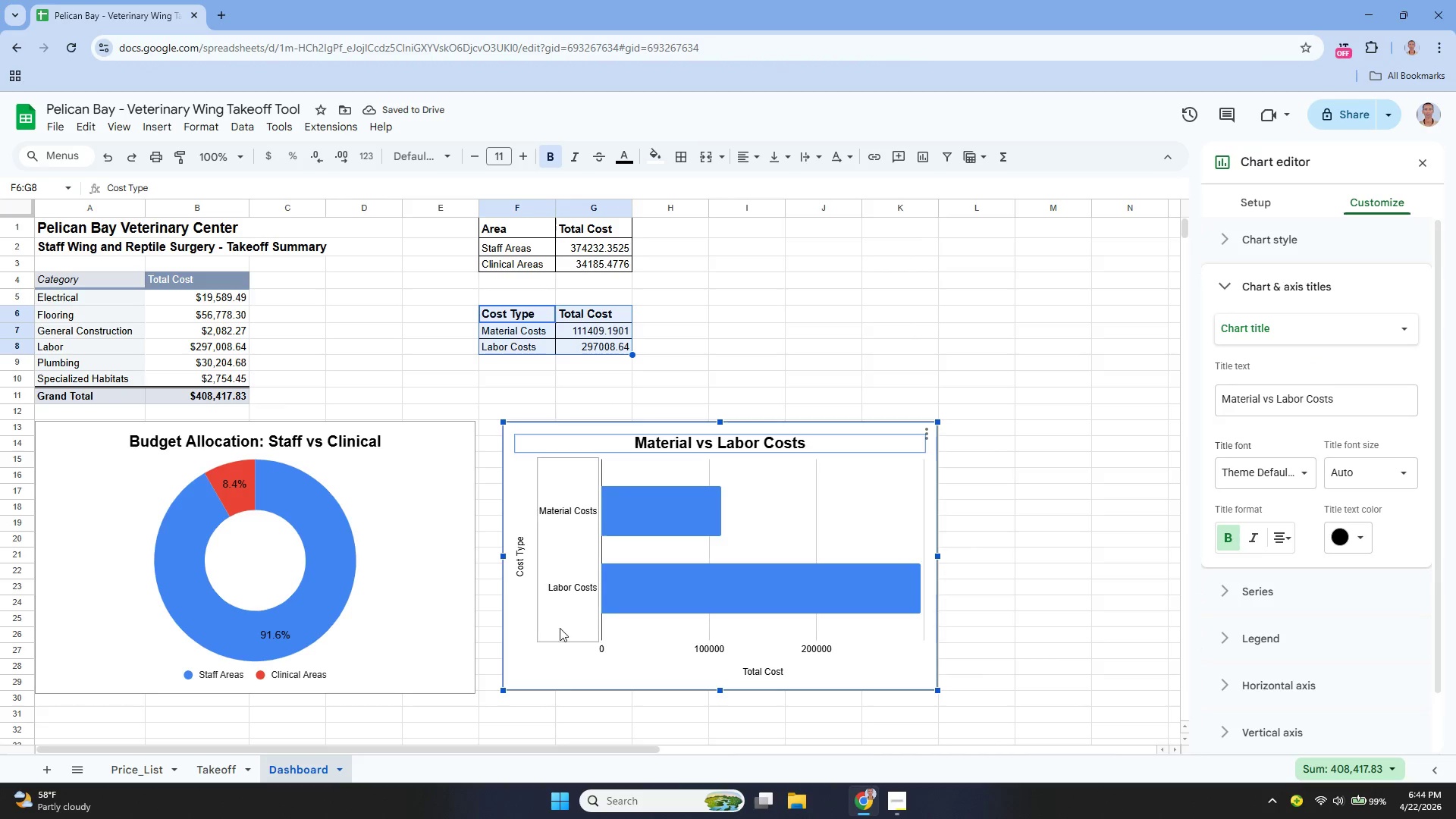 
left_click([519, 568])
 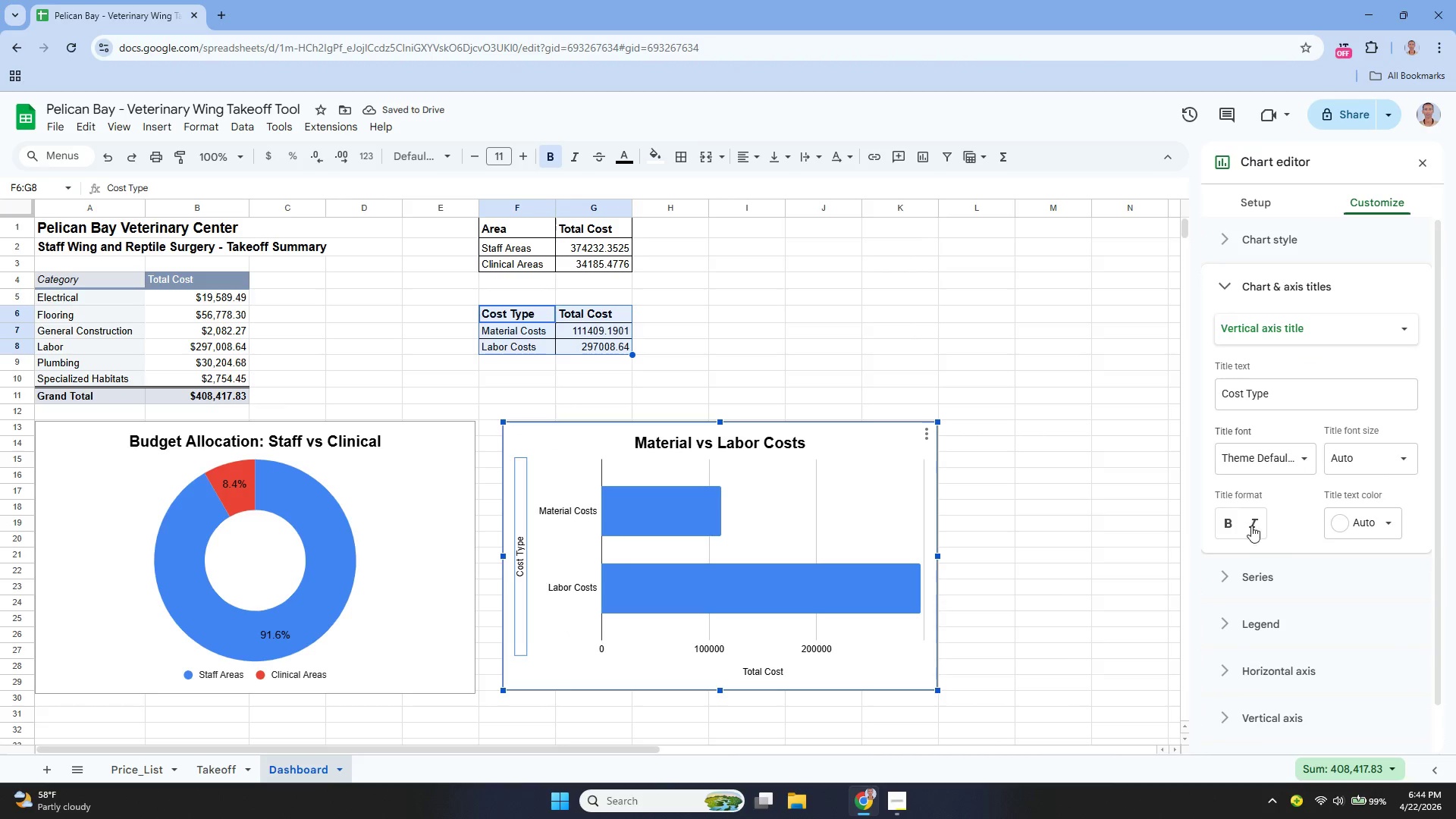 
left_click([1230, 526])
 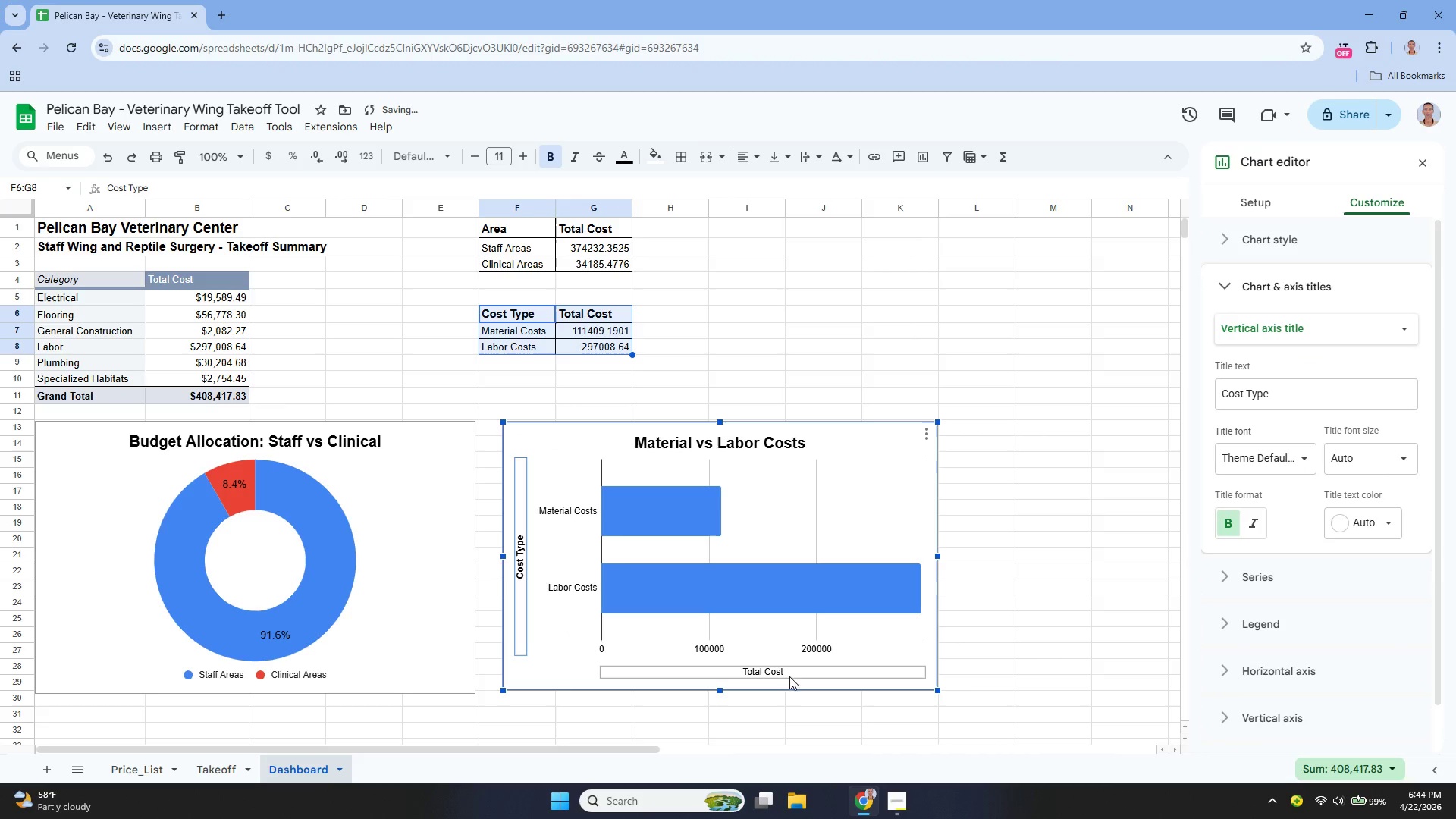 
left_click([770, 669])
 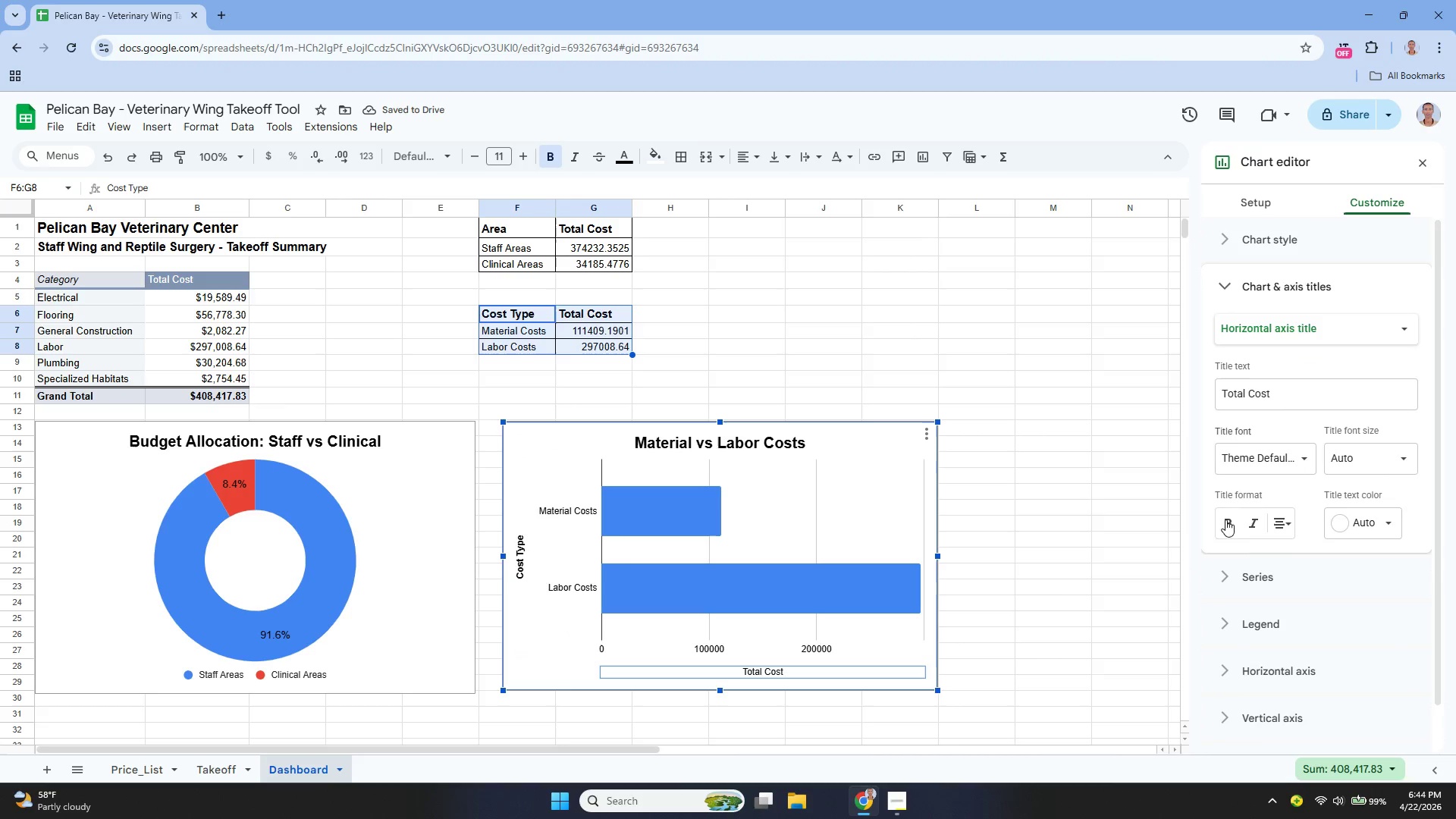 
left_click([1228, 520])
 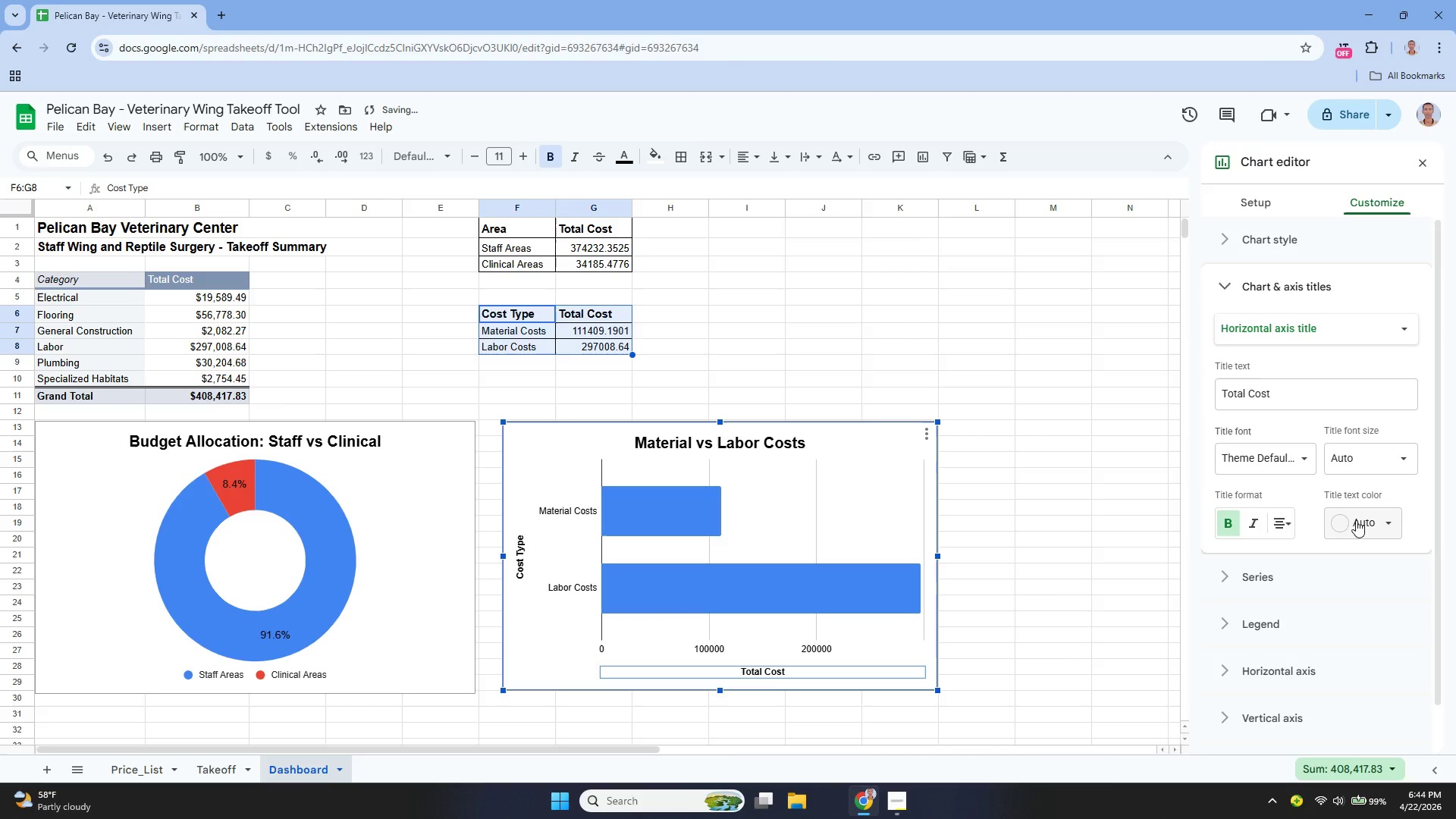 
left_click([1354, 512])
 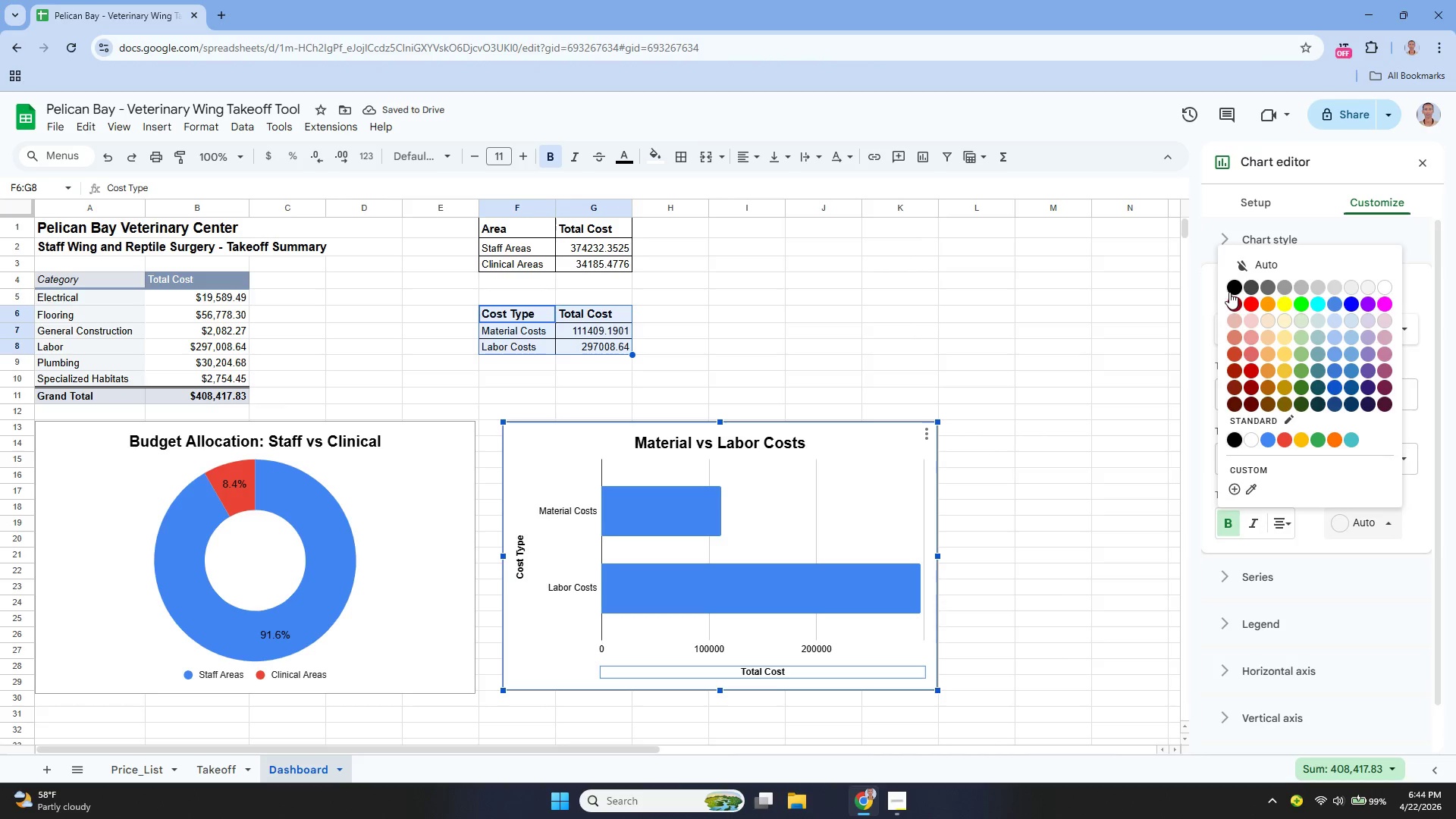 
left_click([1228, 284])
 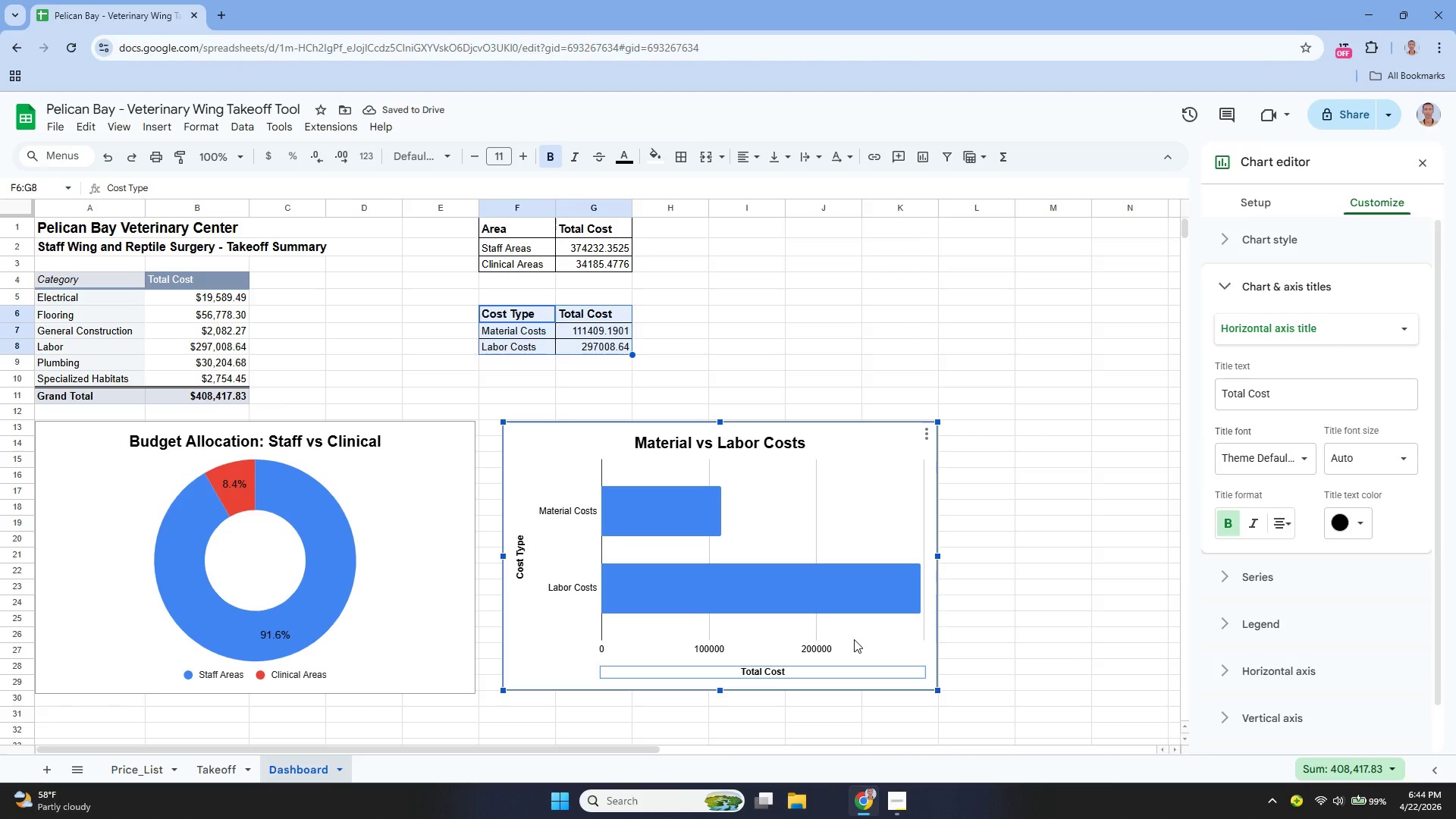 
wait(9.44)
 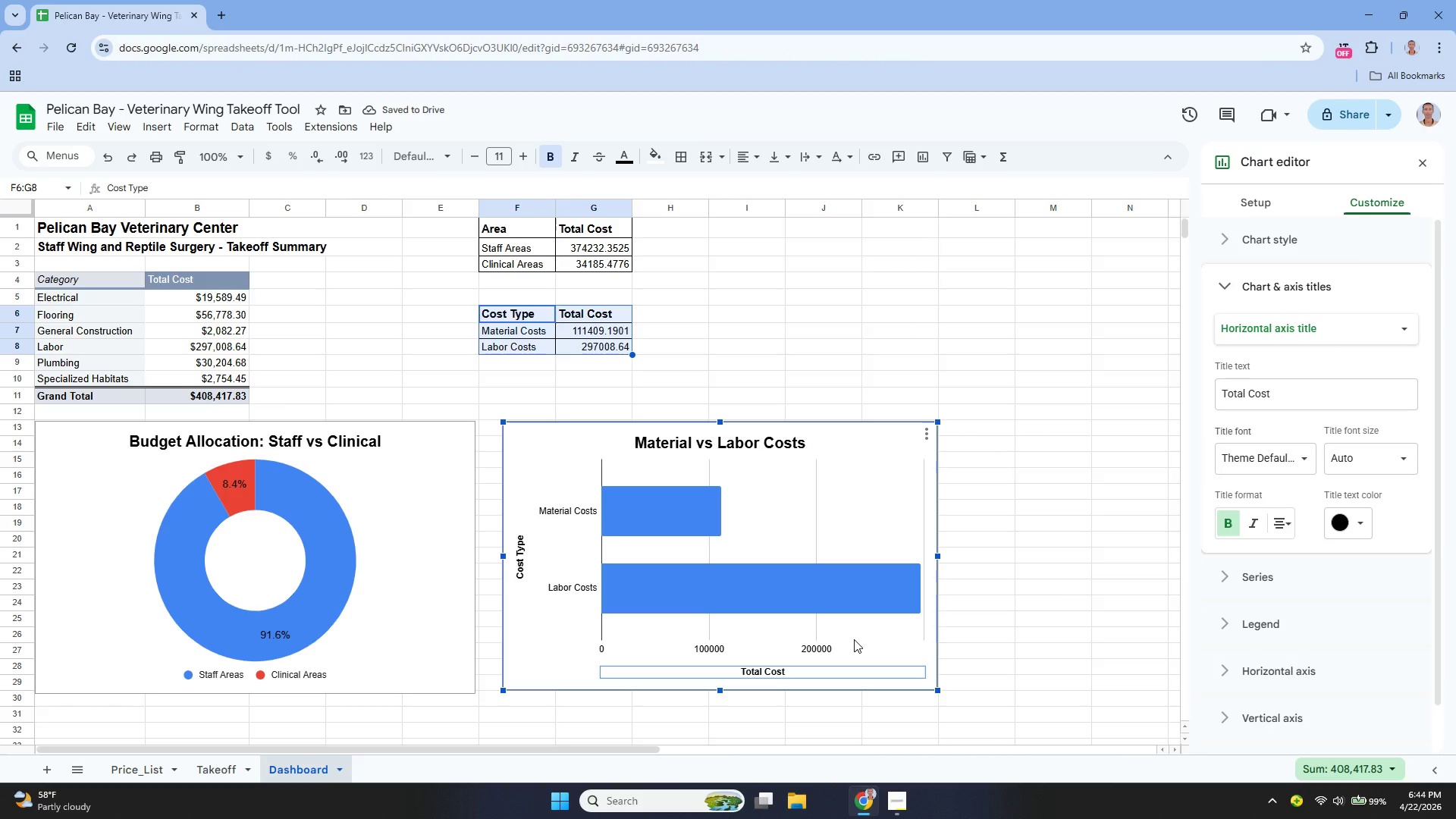 
left_click([1263, 402])
 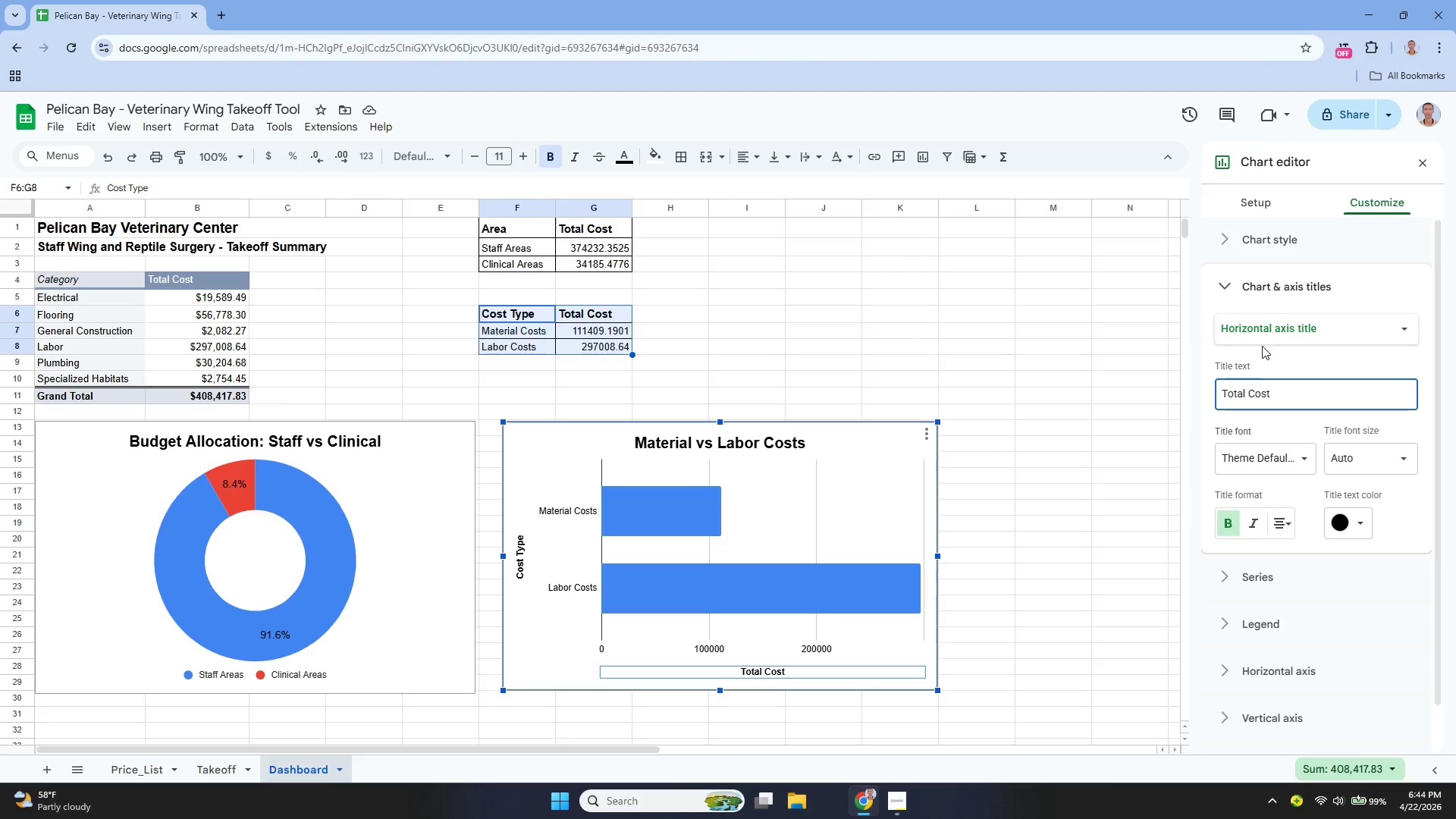 
left_click([1260, 340])
 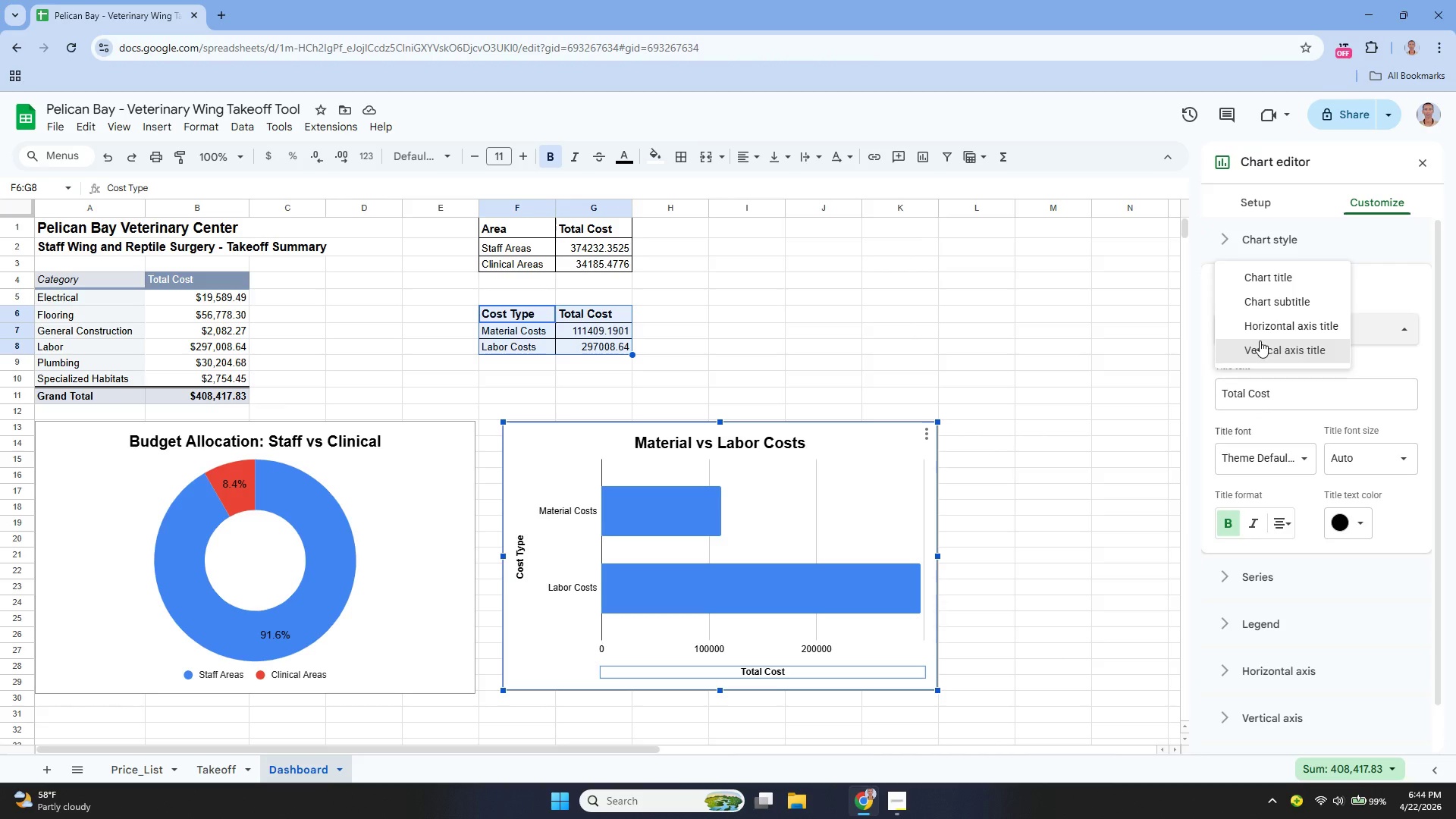 
left_click([1260, 340])
 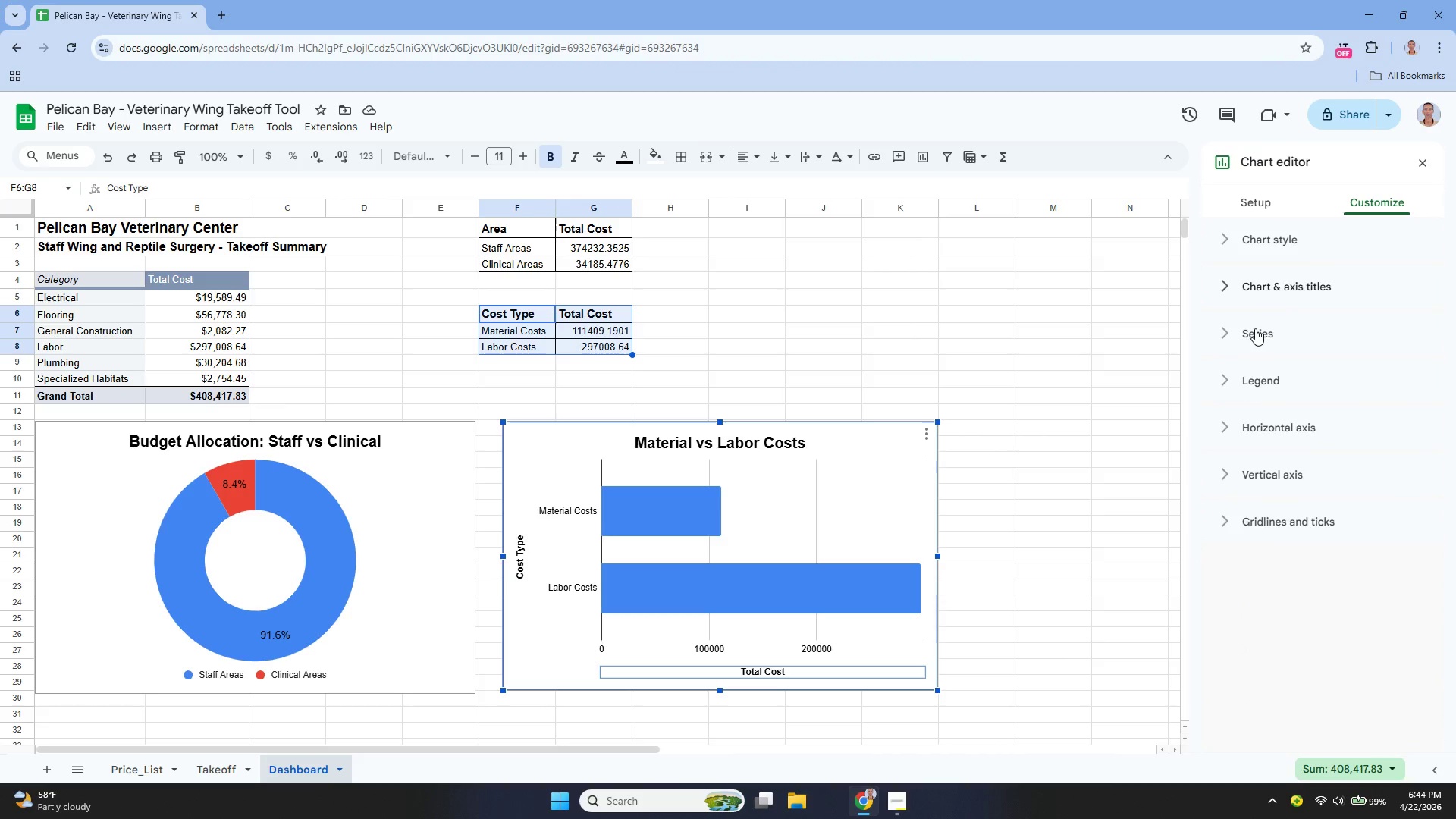 
left_click([1247, 294])
 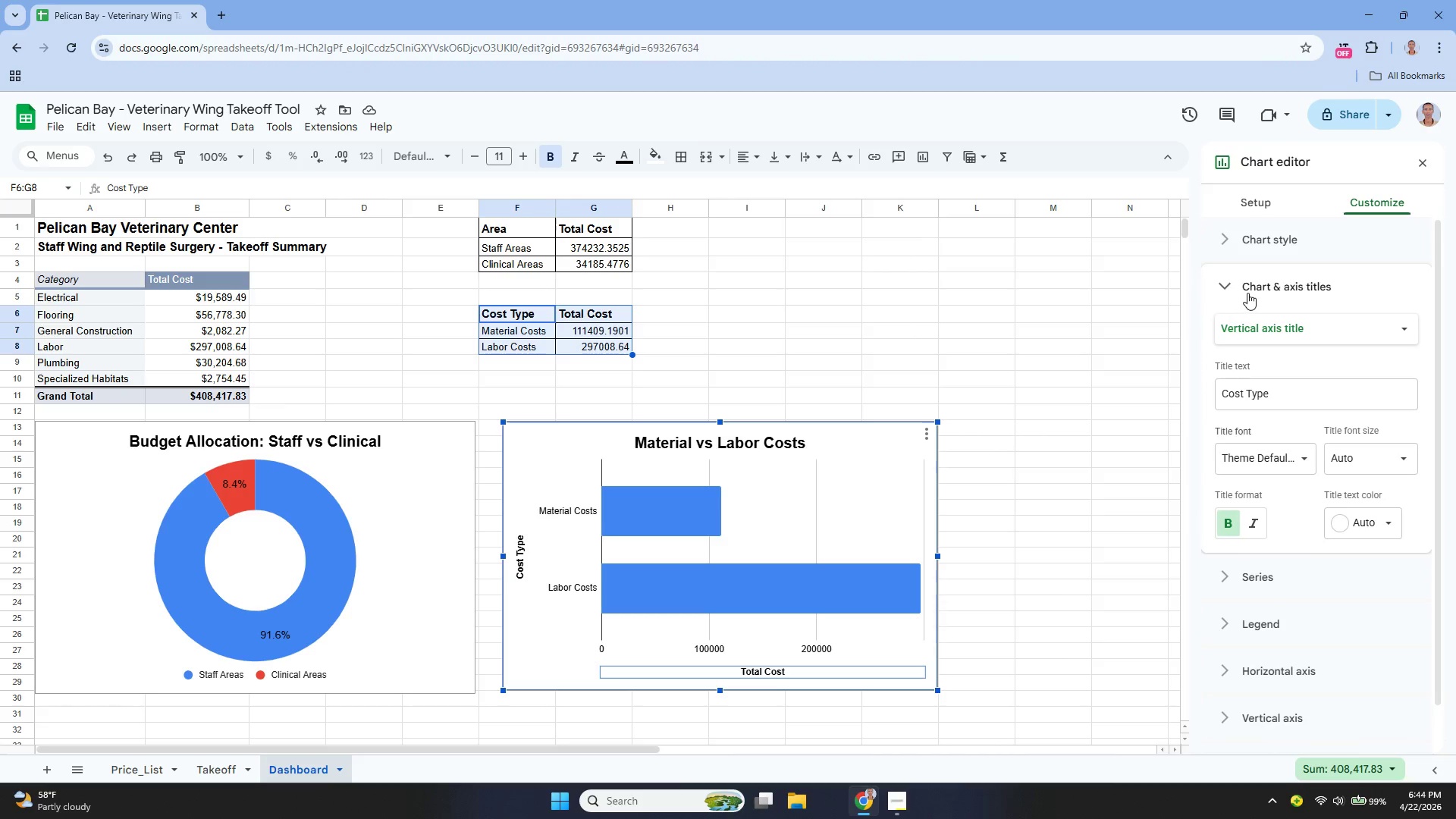 
left_click([1247, 292])
 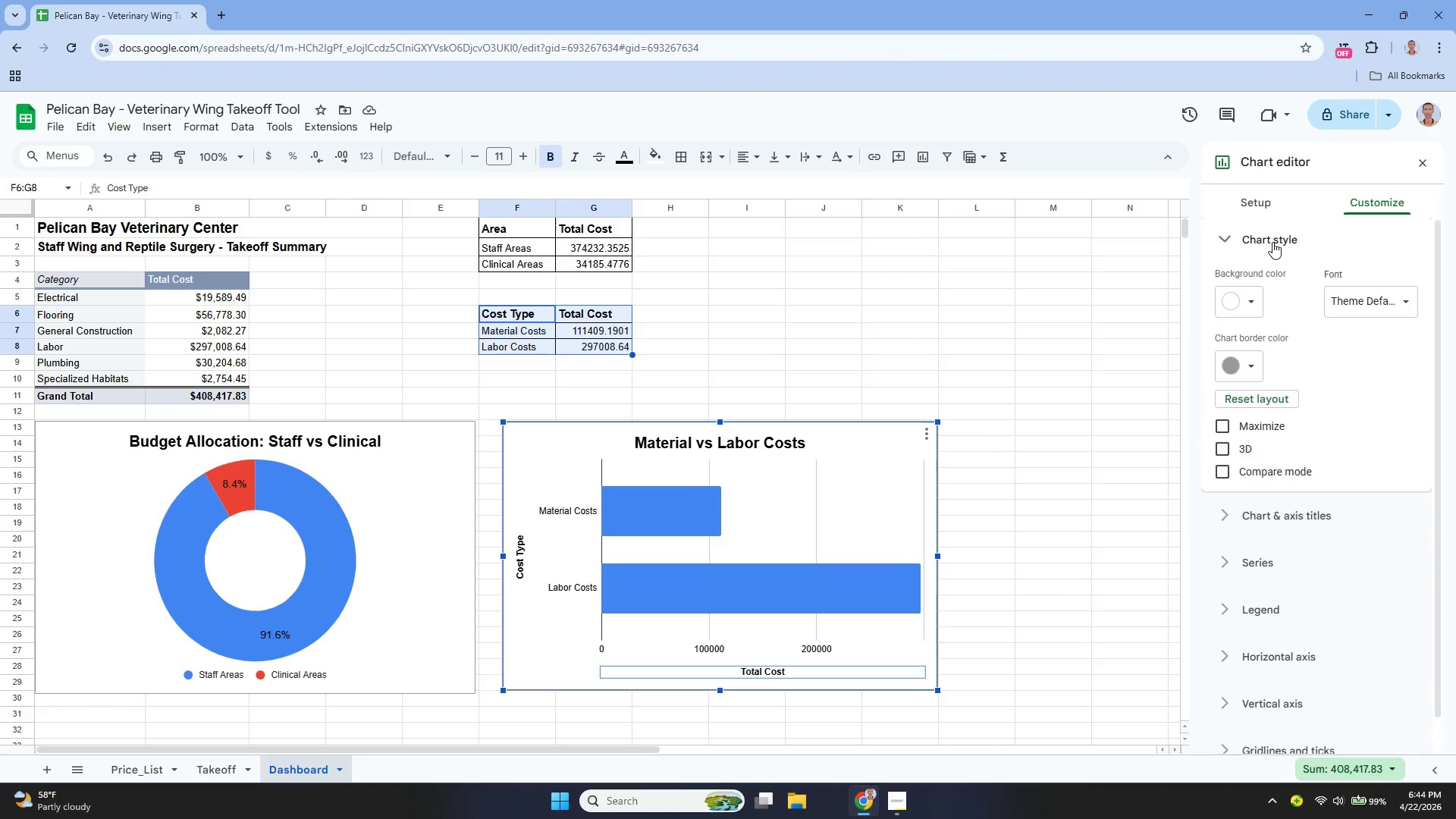 
left_click([1272, 242])
 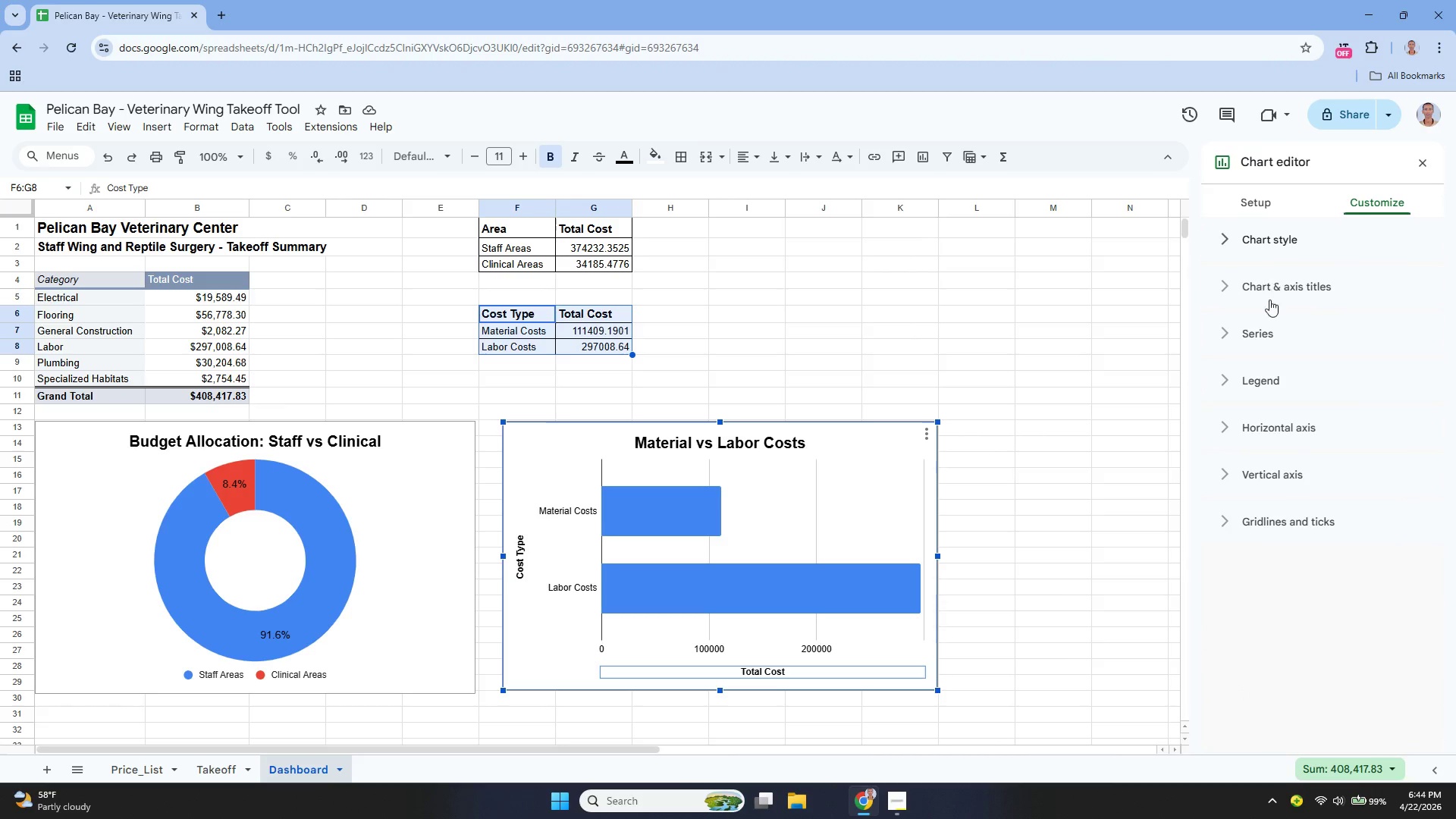 
mouse_move([1276, 371])
 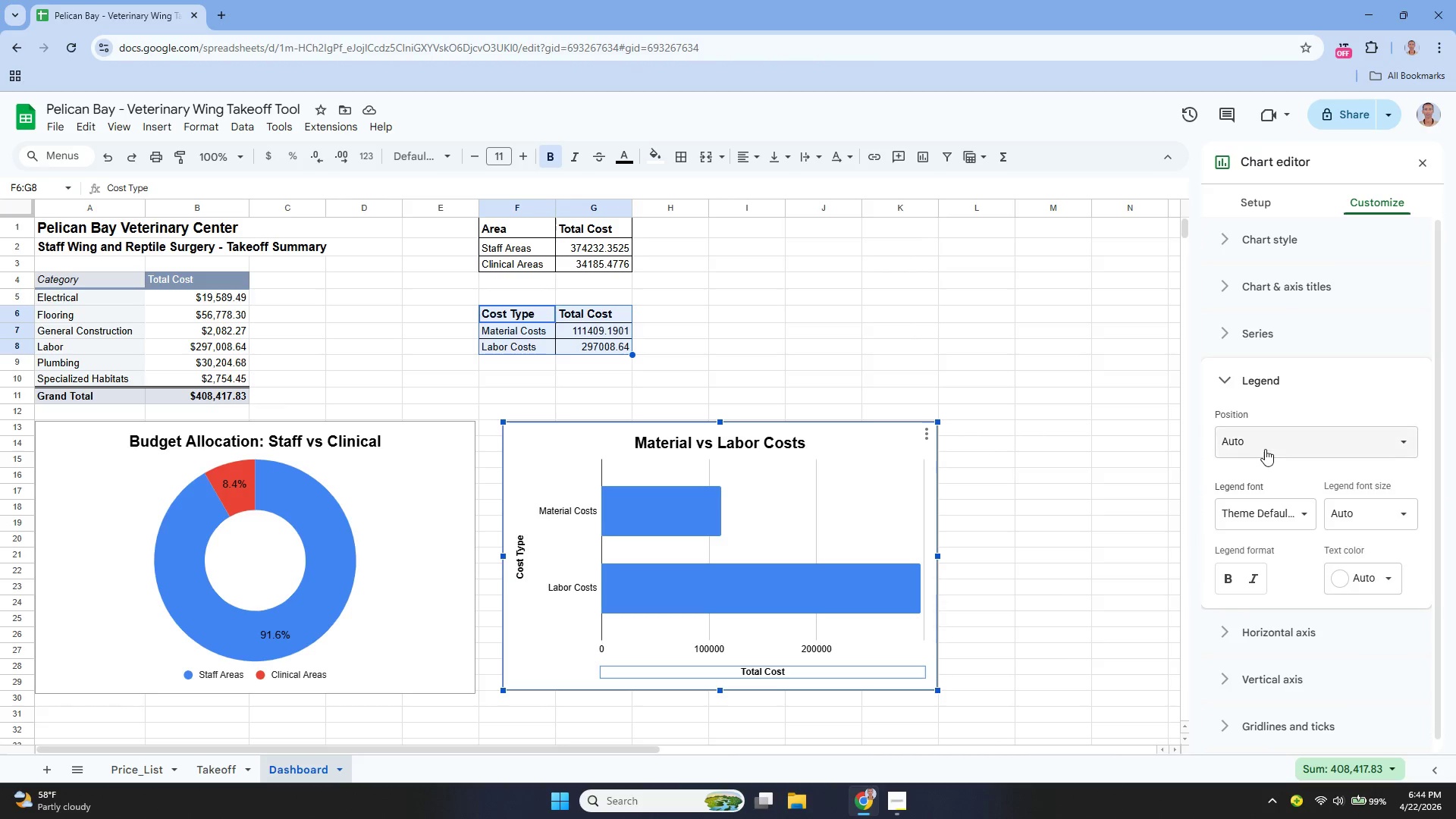 
left_click_drag(start_coordinate=[1265, 446], to_coordinate=[1269, 446])
 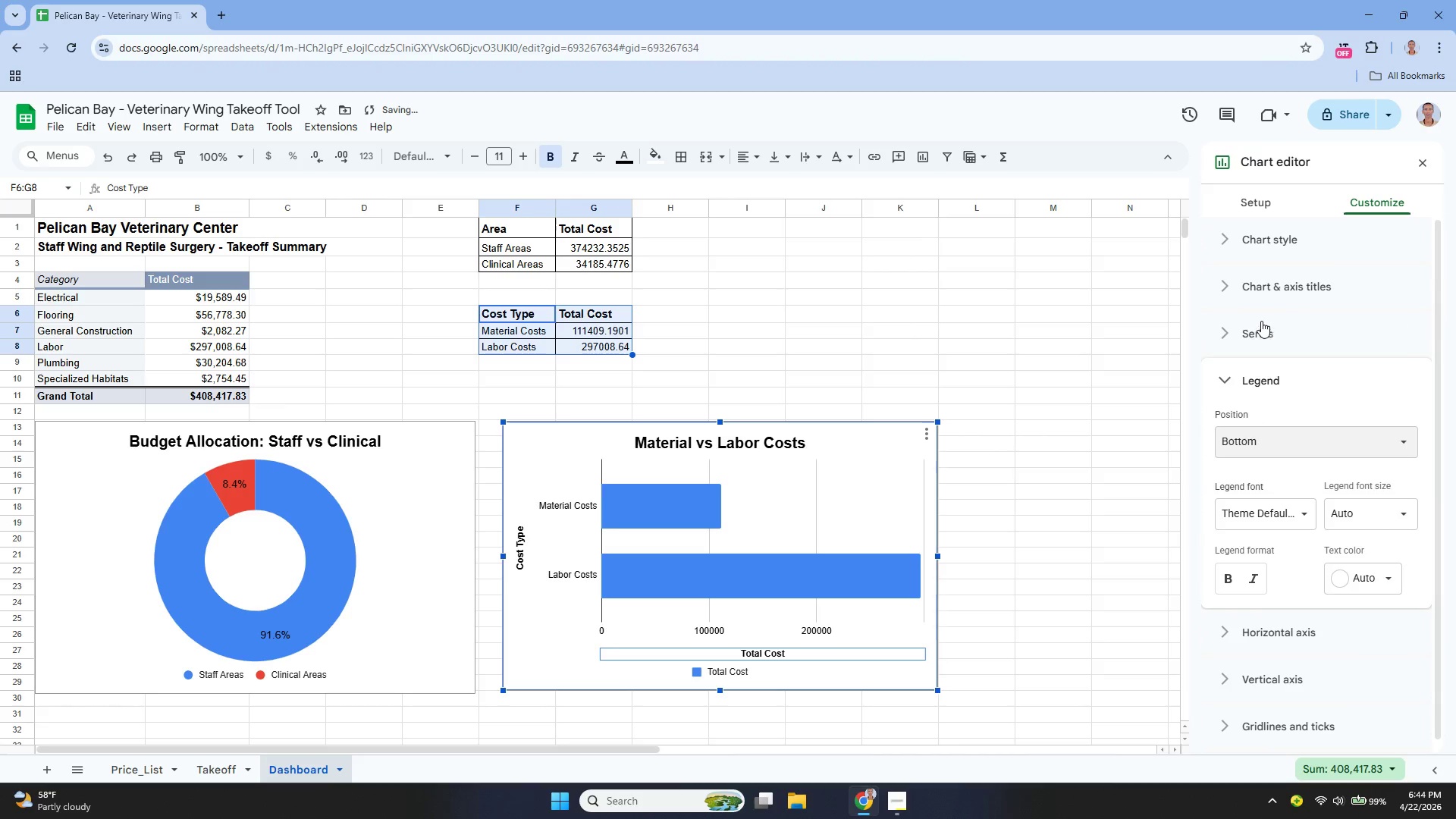 
left_click([1261, 441])
 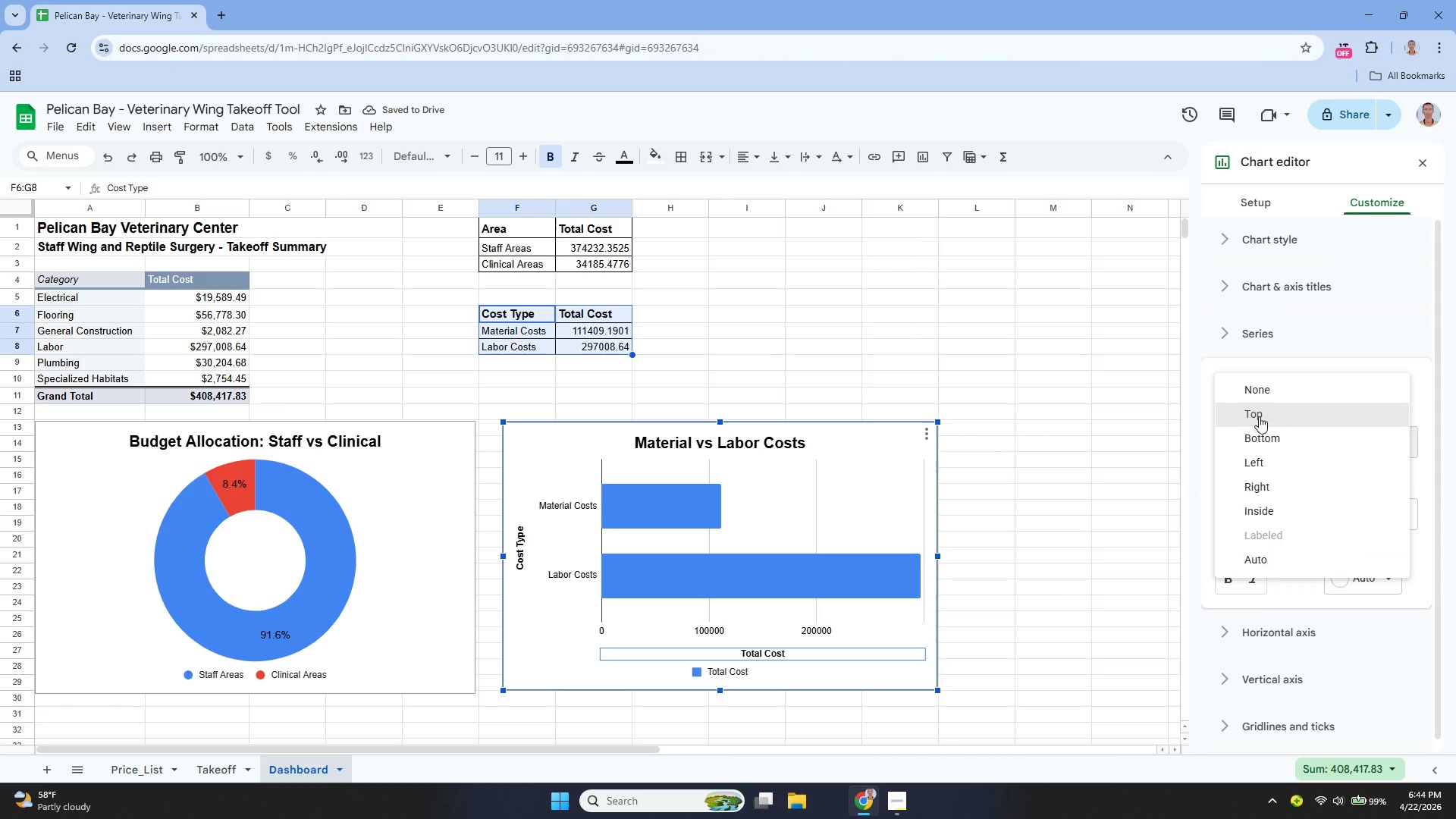 
left_click([1259, 416])
 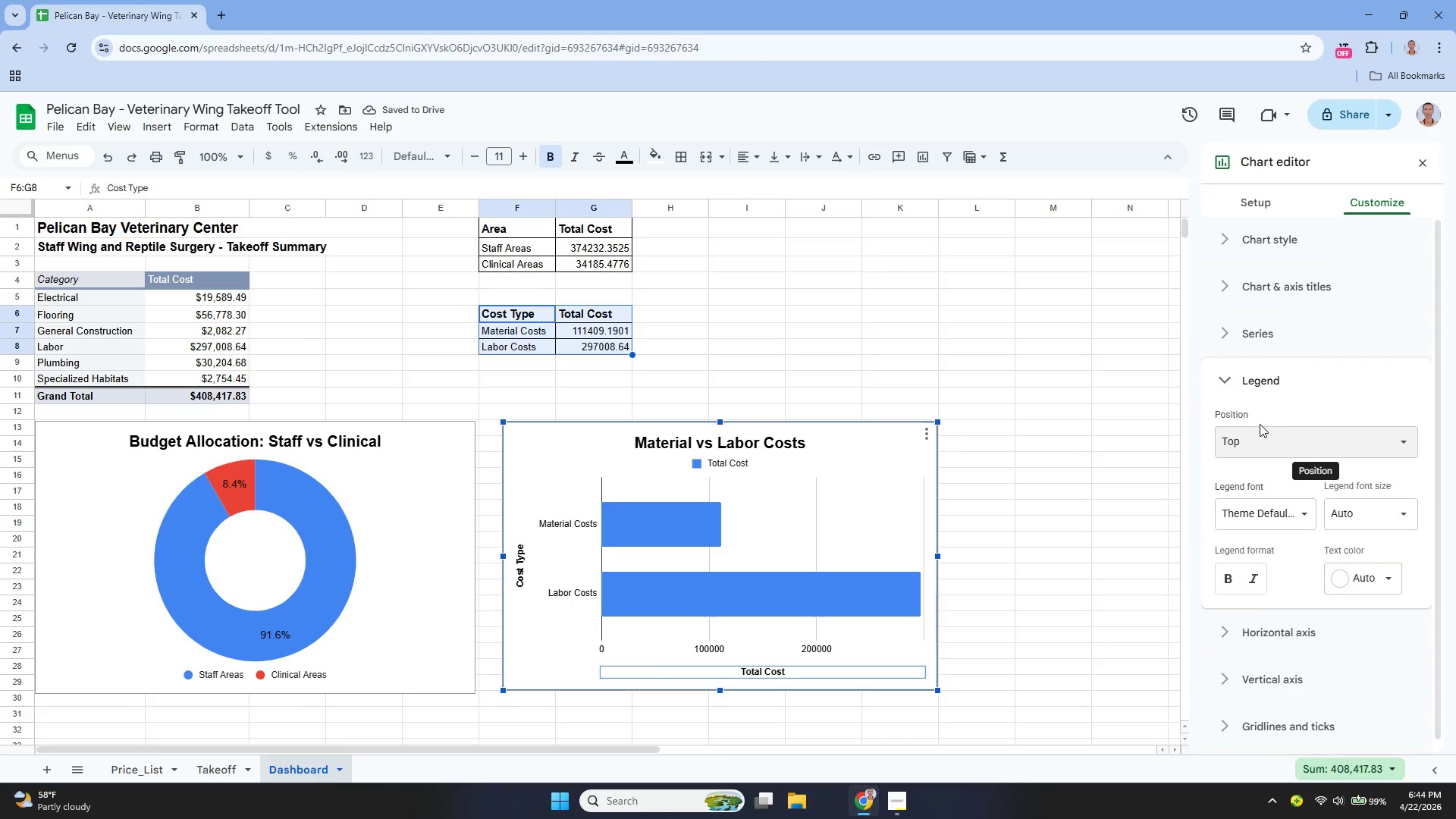 
left_click([1253, 438])
 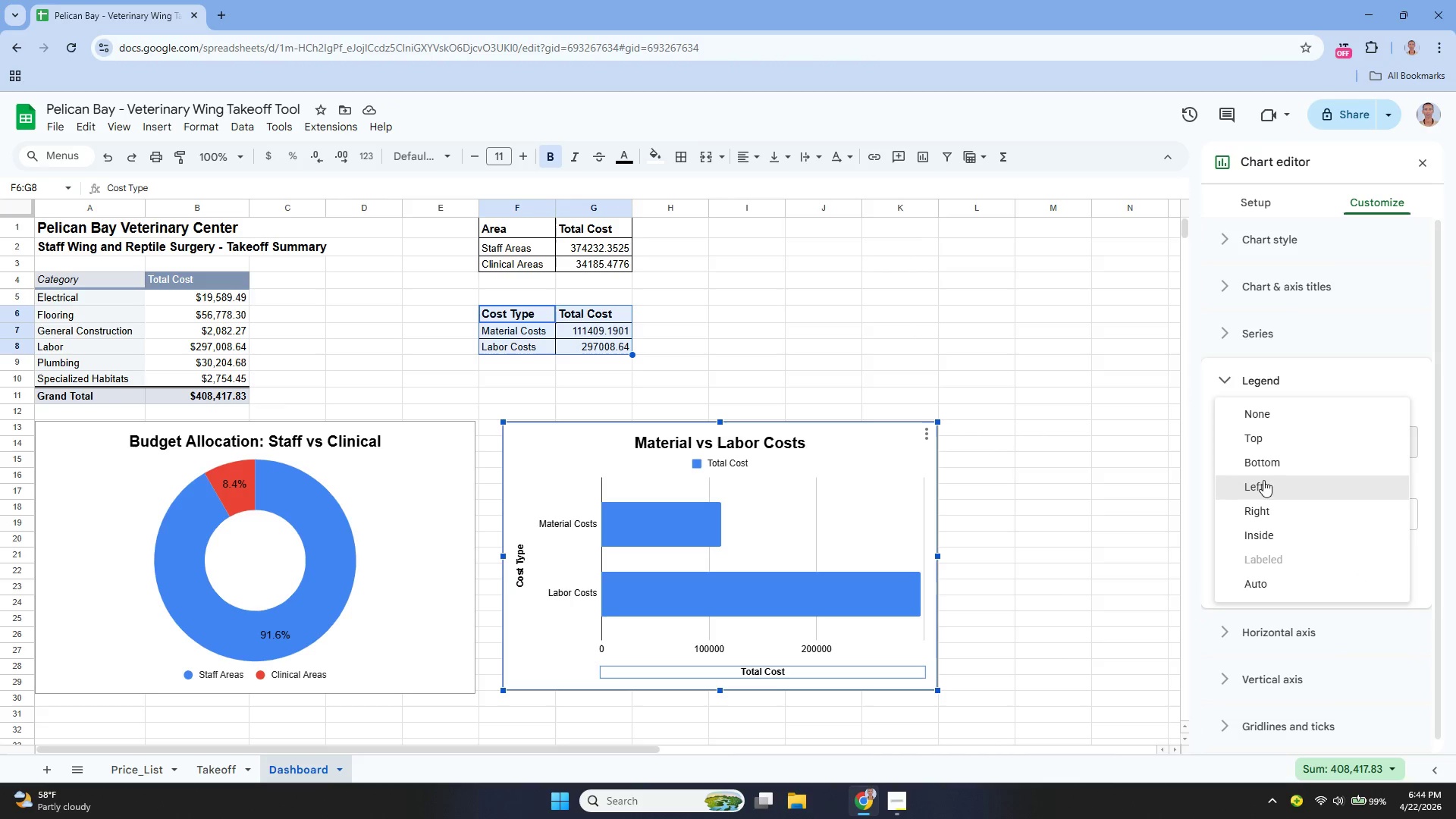 
left_click([1268, 500])
 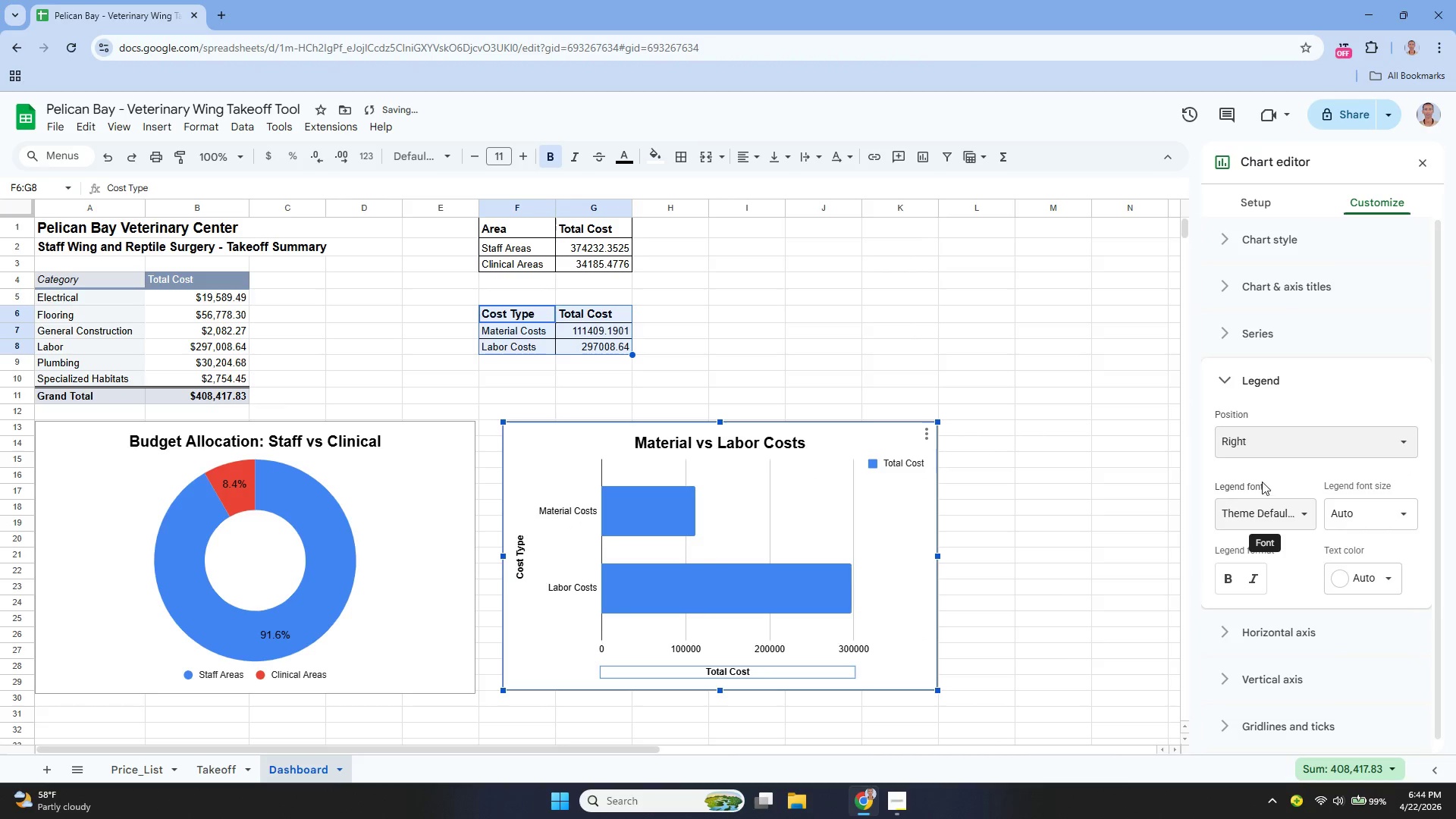 
left_click([1251, 441])
 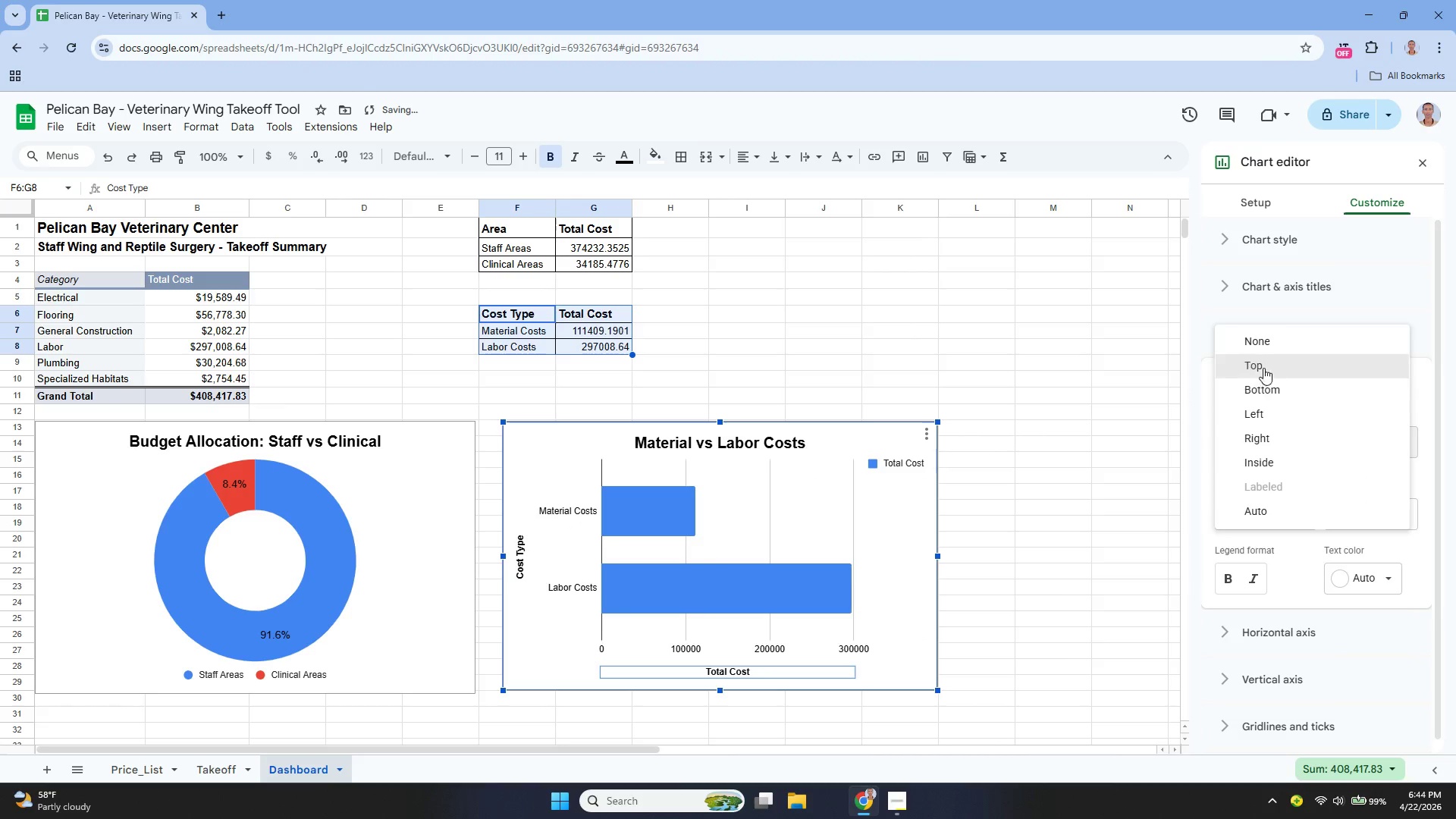 
left_click([1263, 364])
 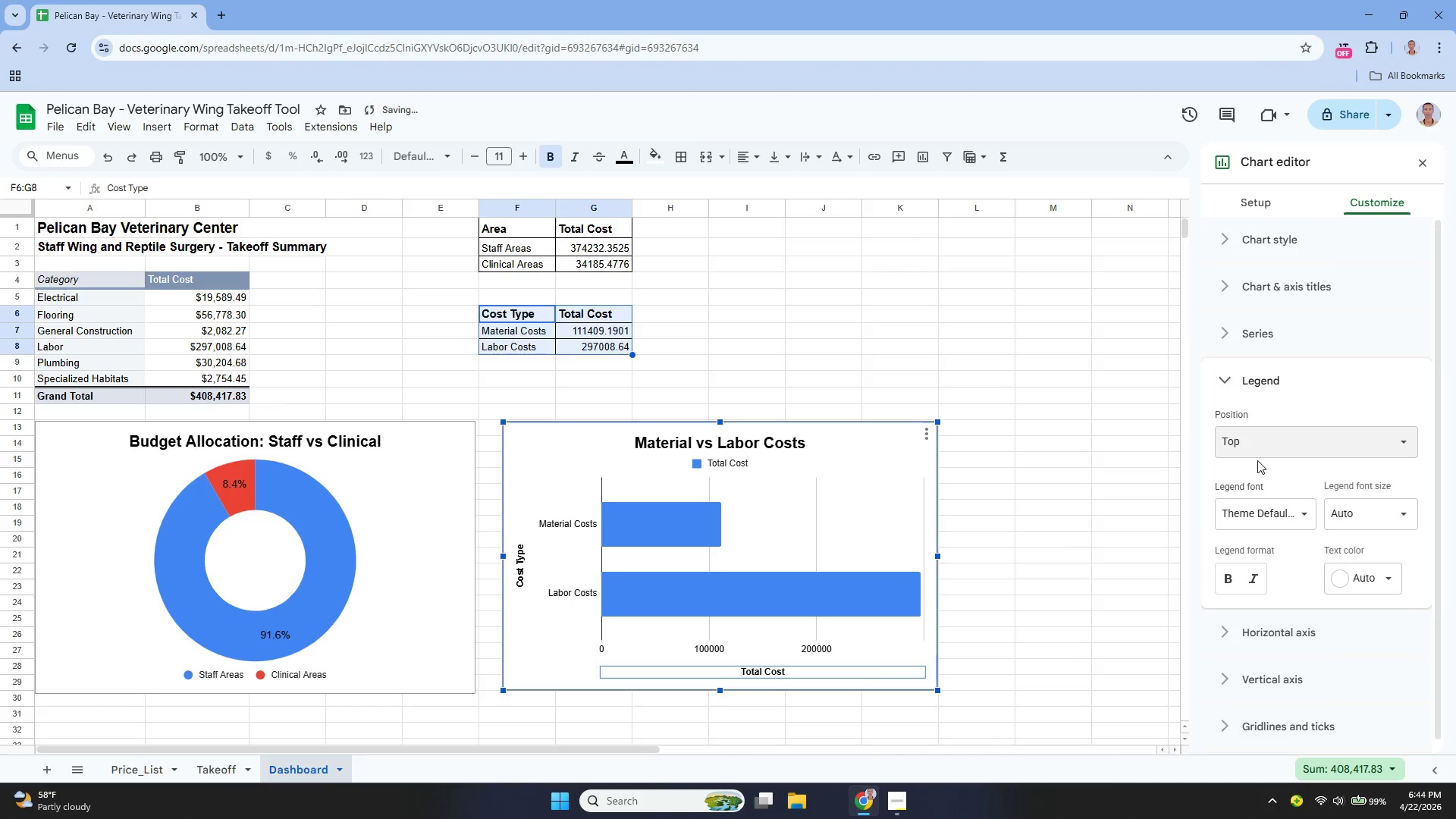 
left_click([1255, 447])
 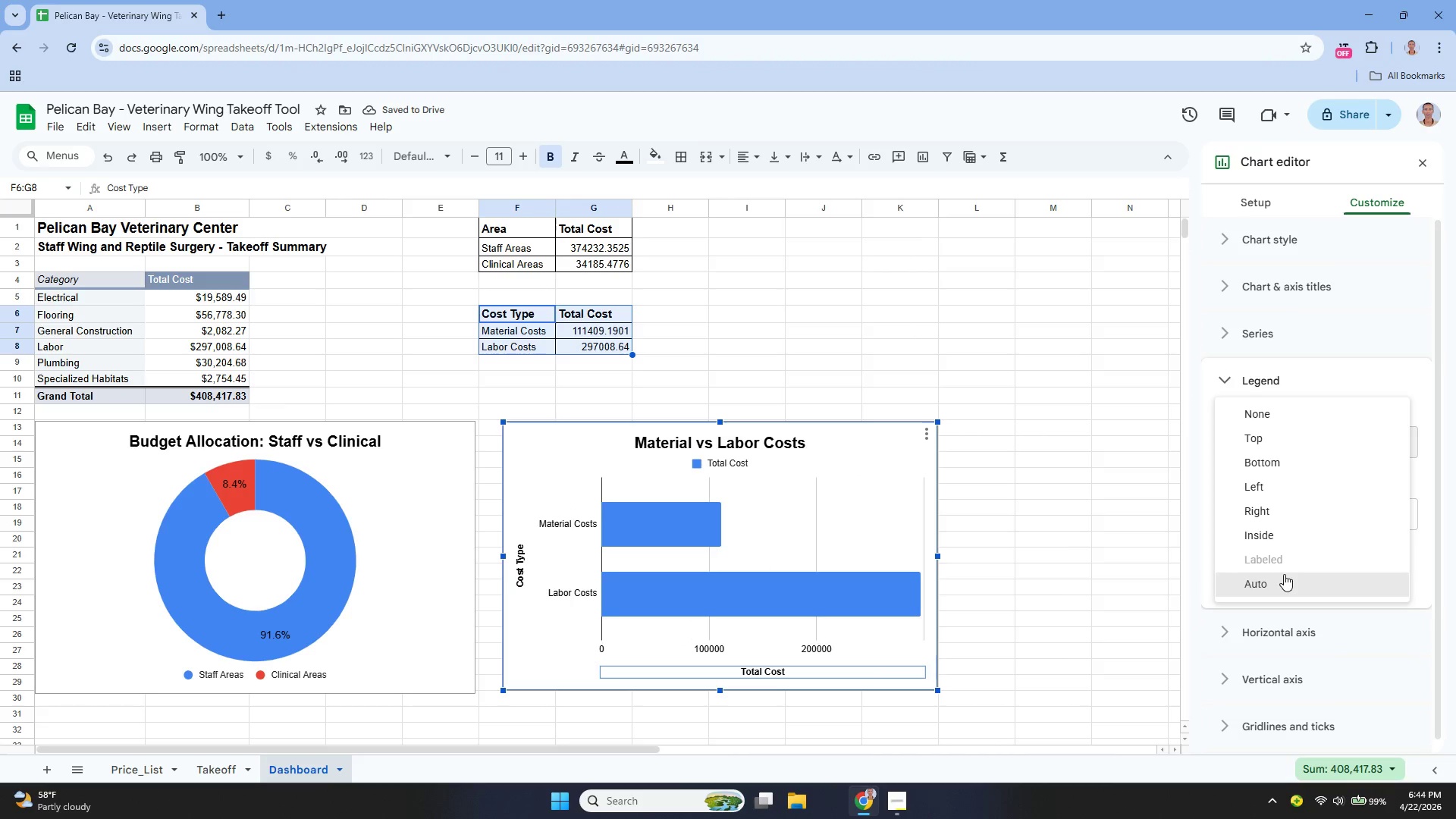 
left_click([1284, 575])
 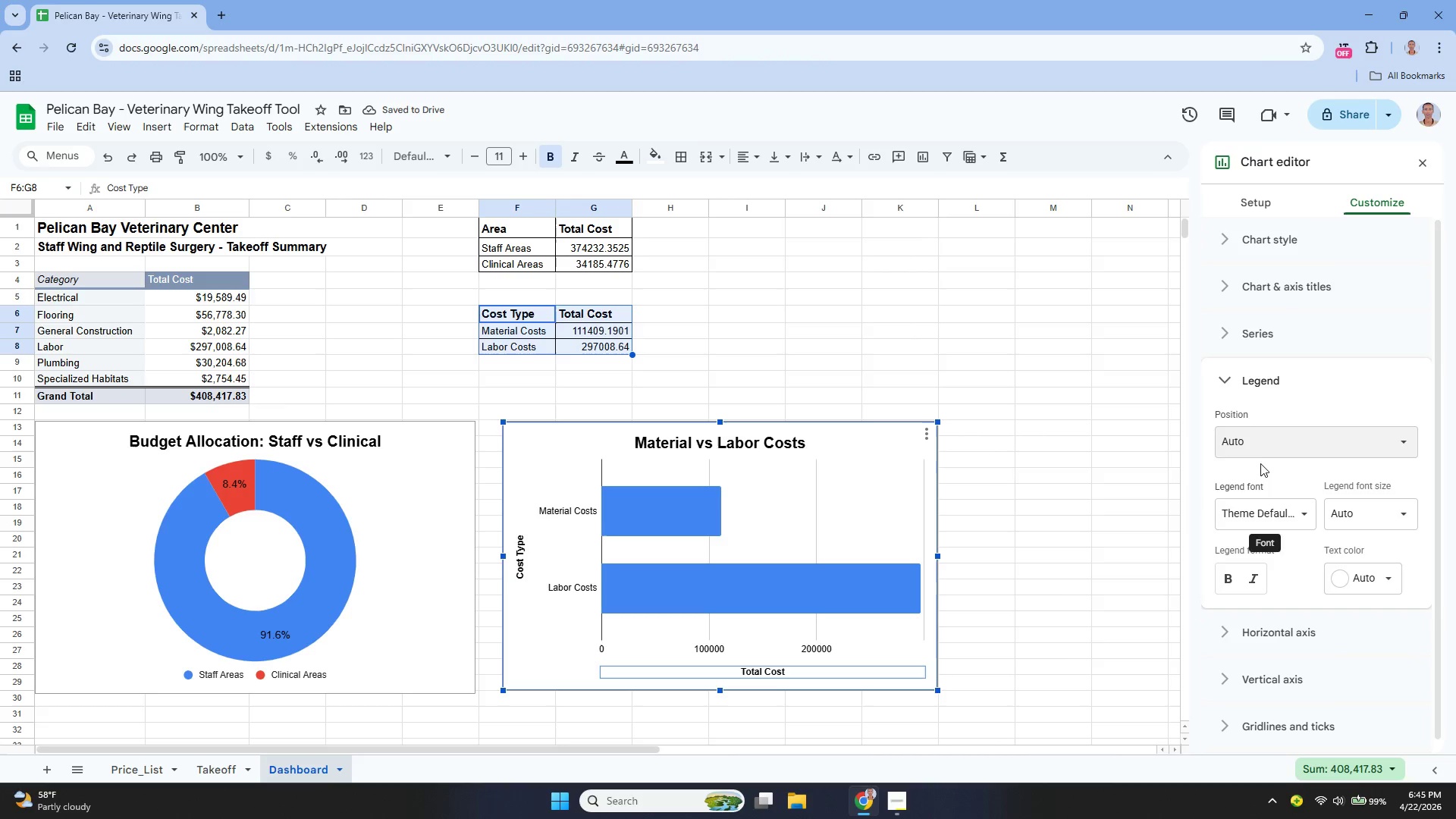 
wait(5.39)
 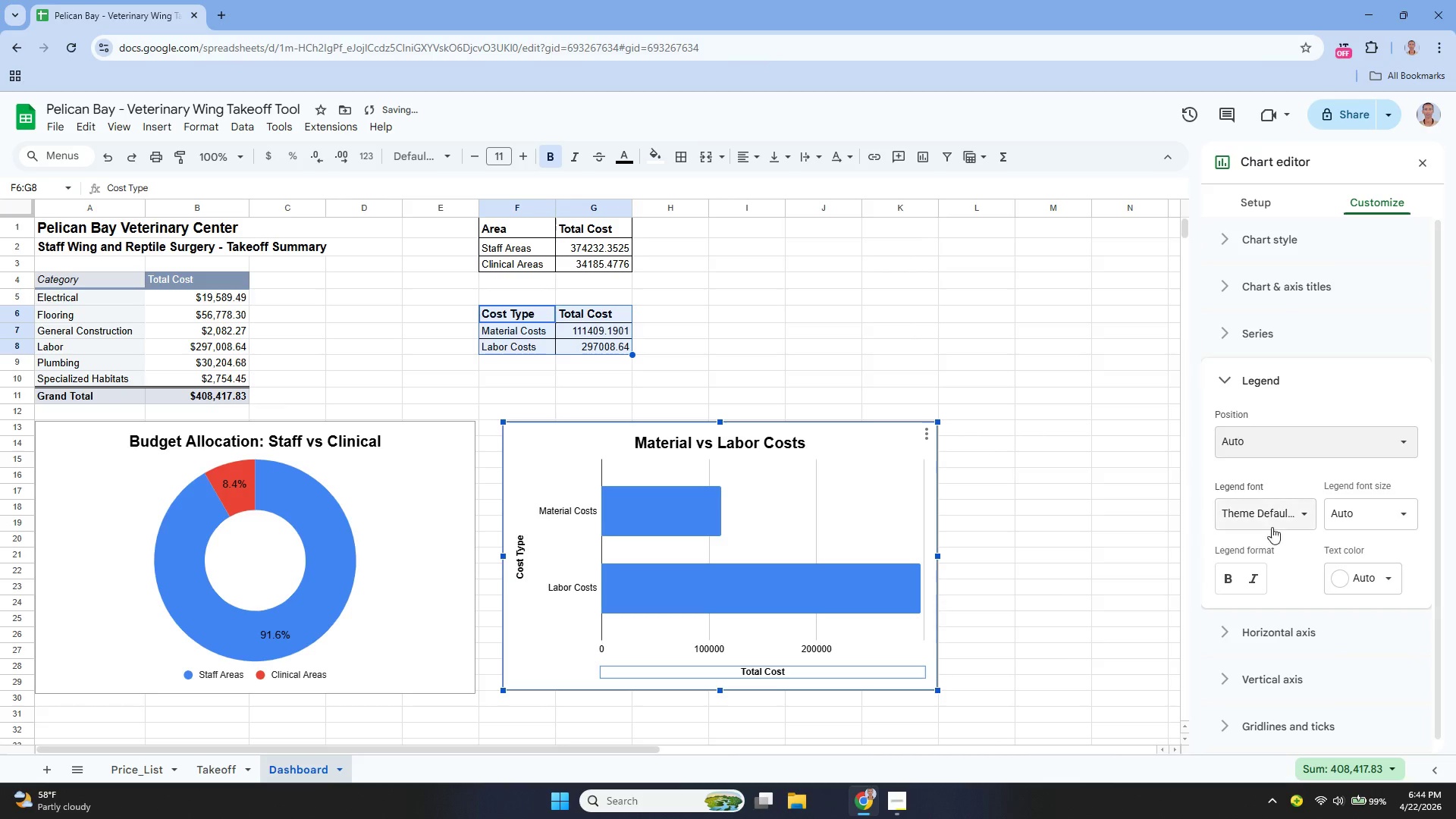 
left_click([1256, 444])
 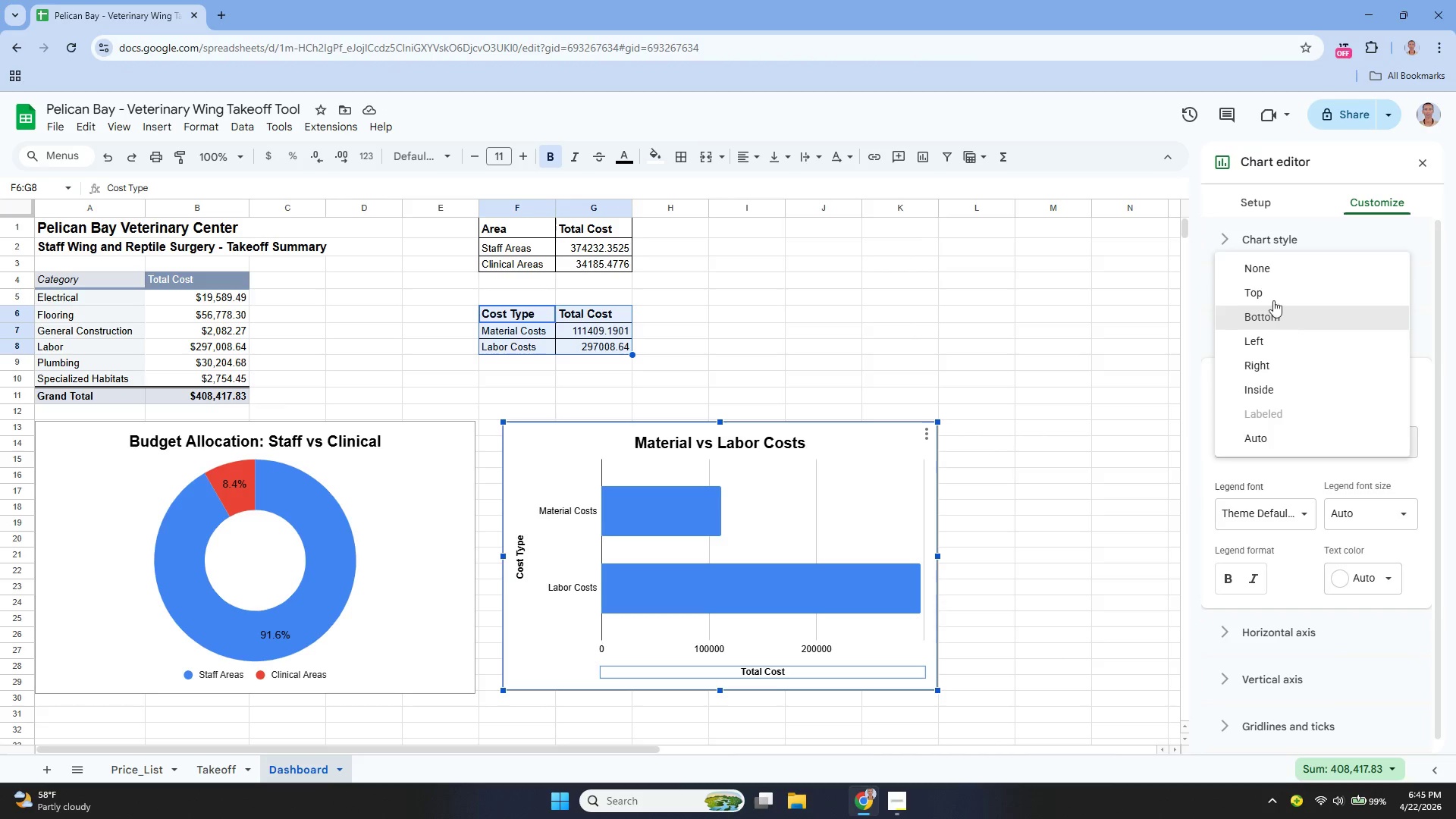 
left_click([1266, 290])
 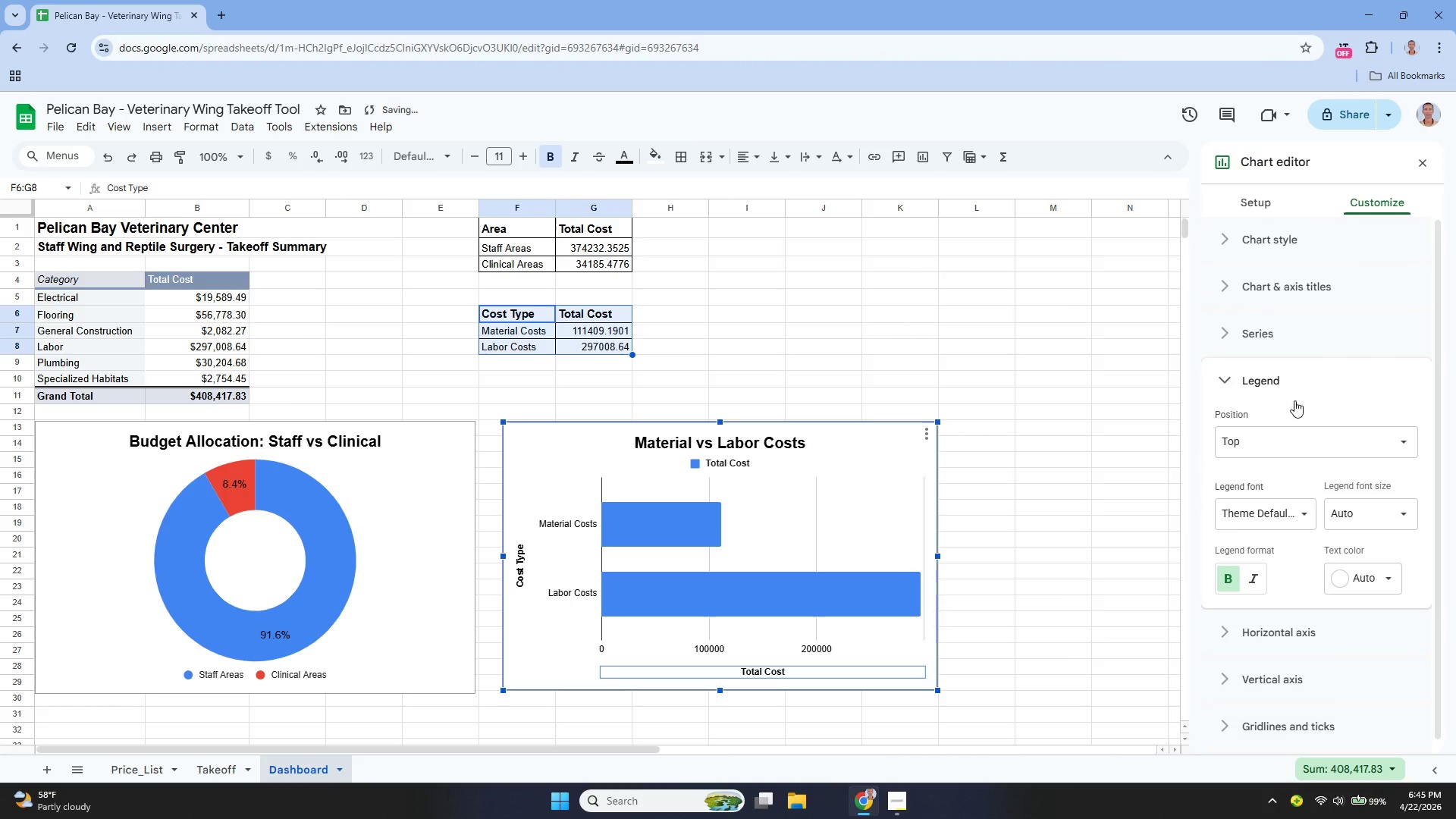 
wait(5.77)
 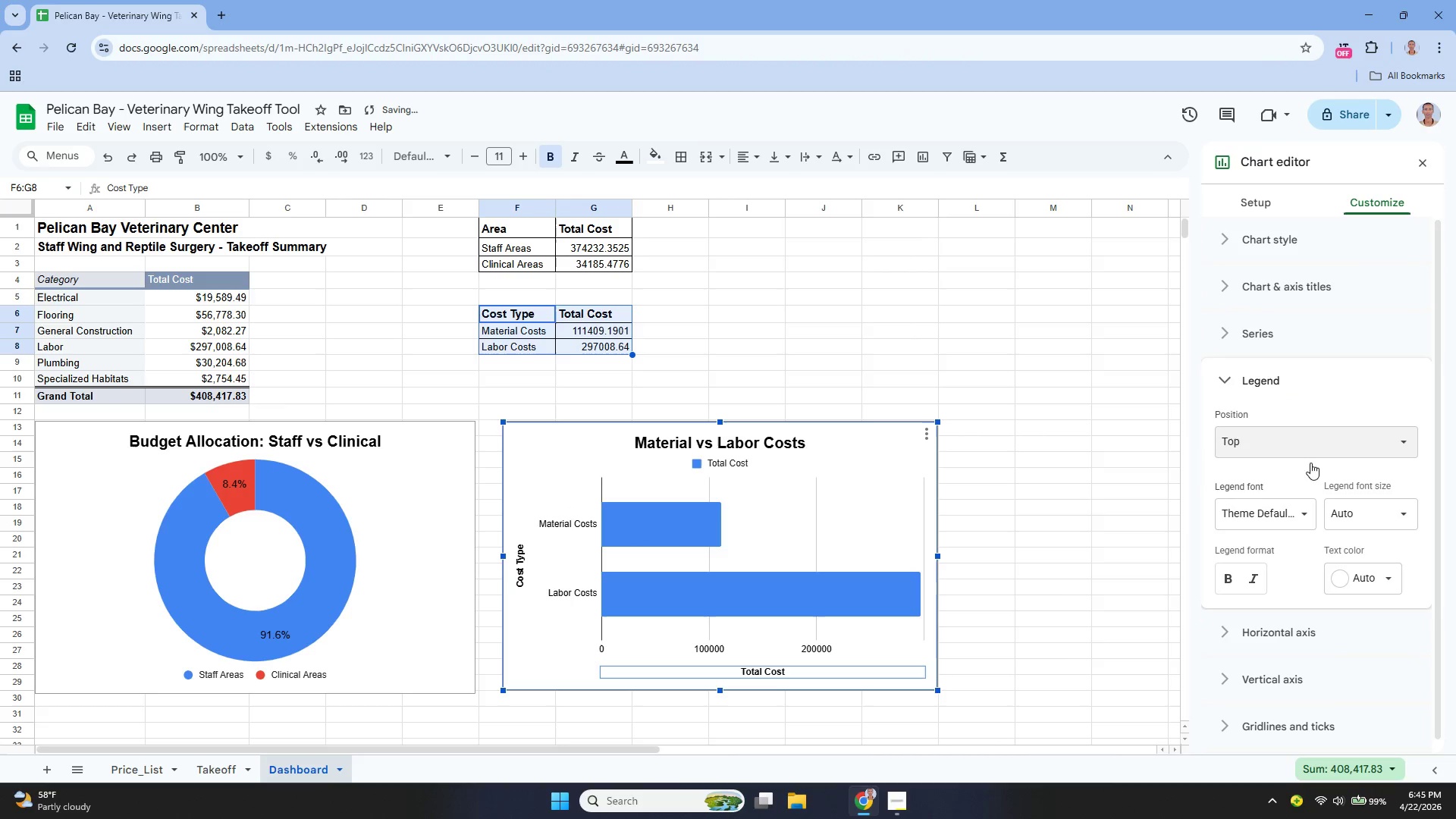 
left_click([1293, 394])
 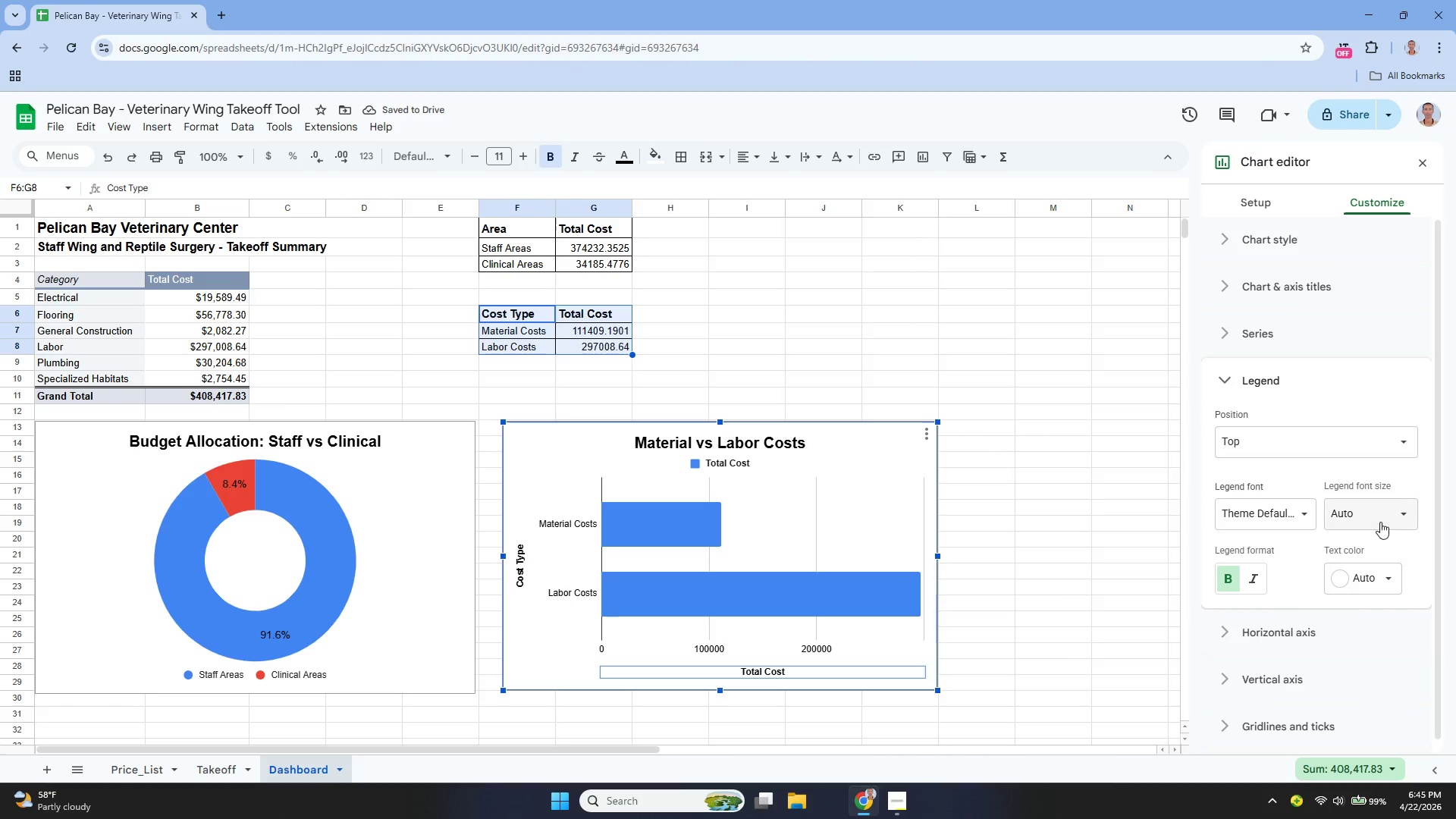 
left_click([1379, 519])
 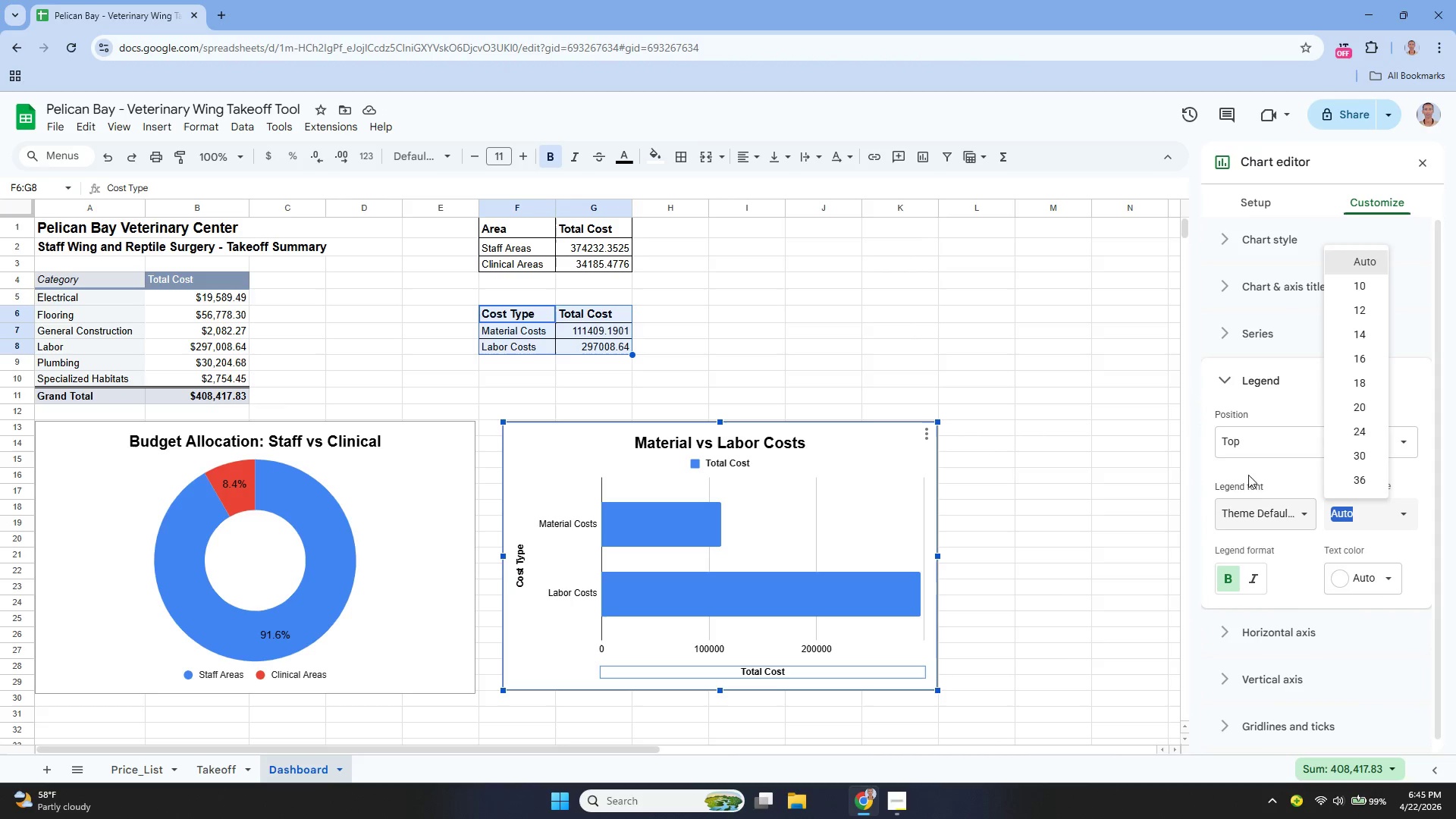 
left_click([1204, 460])
 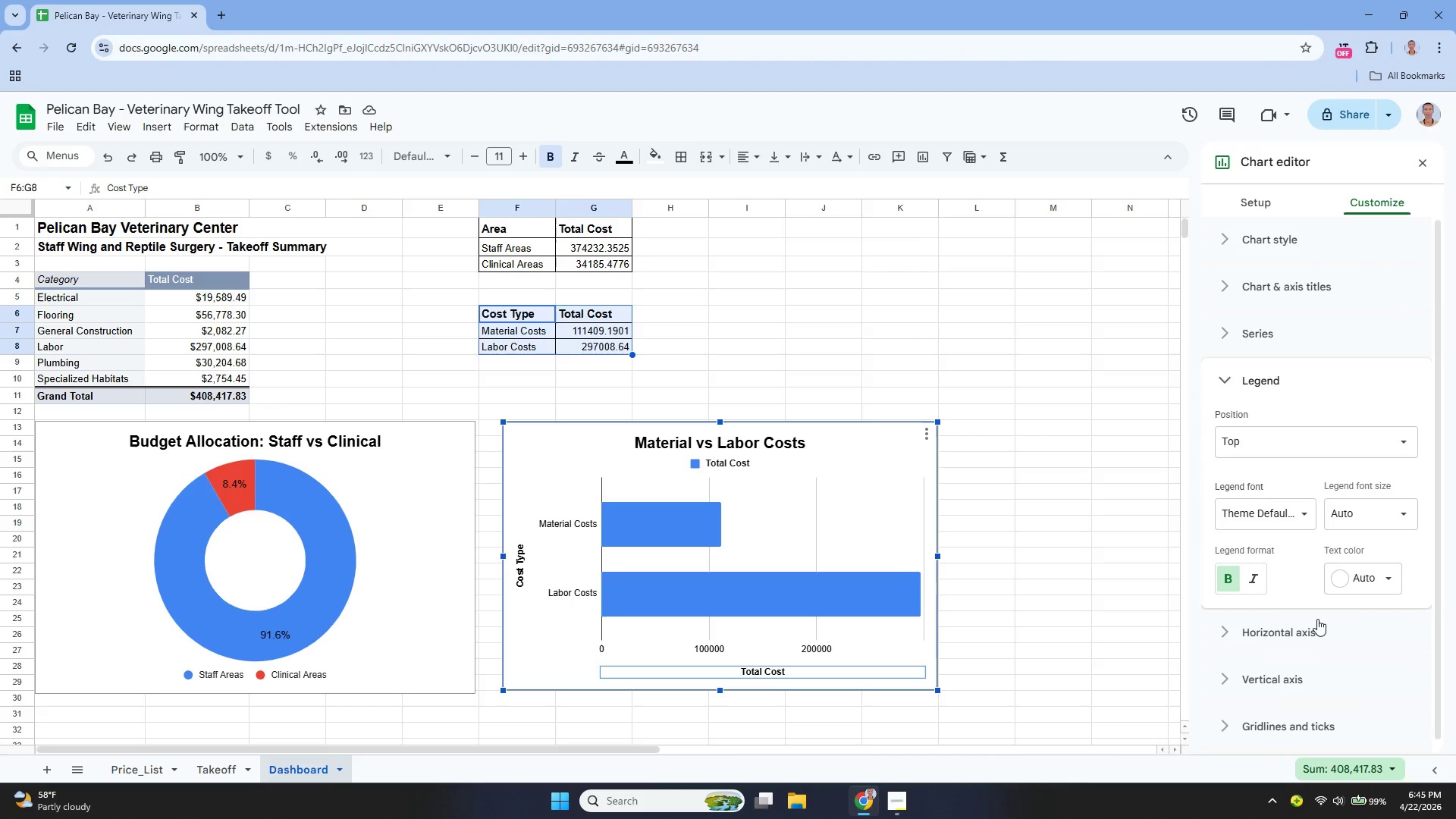 
scroll: coordinate [1304, 598], scroll_direction: down, amount: 1.0
 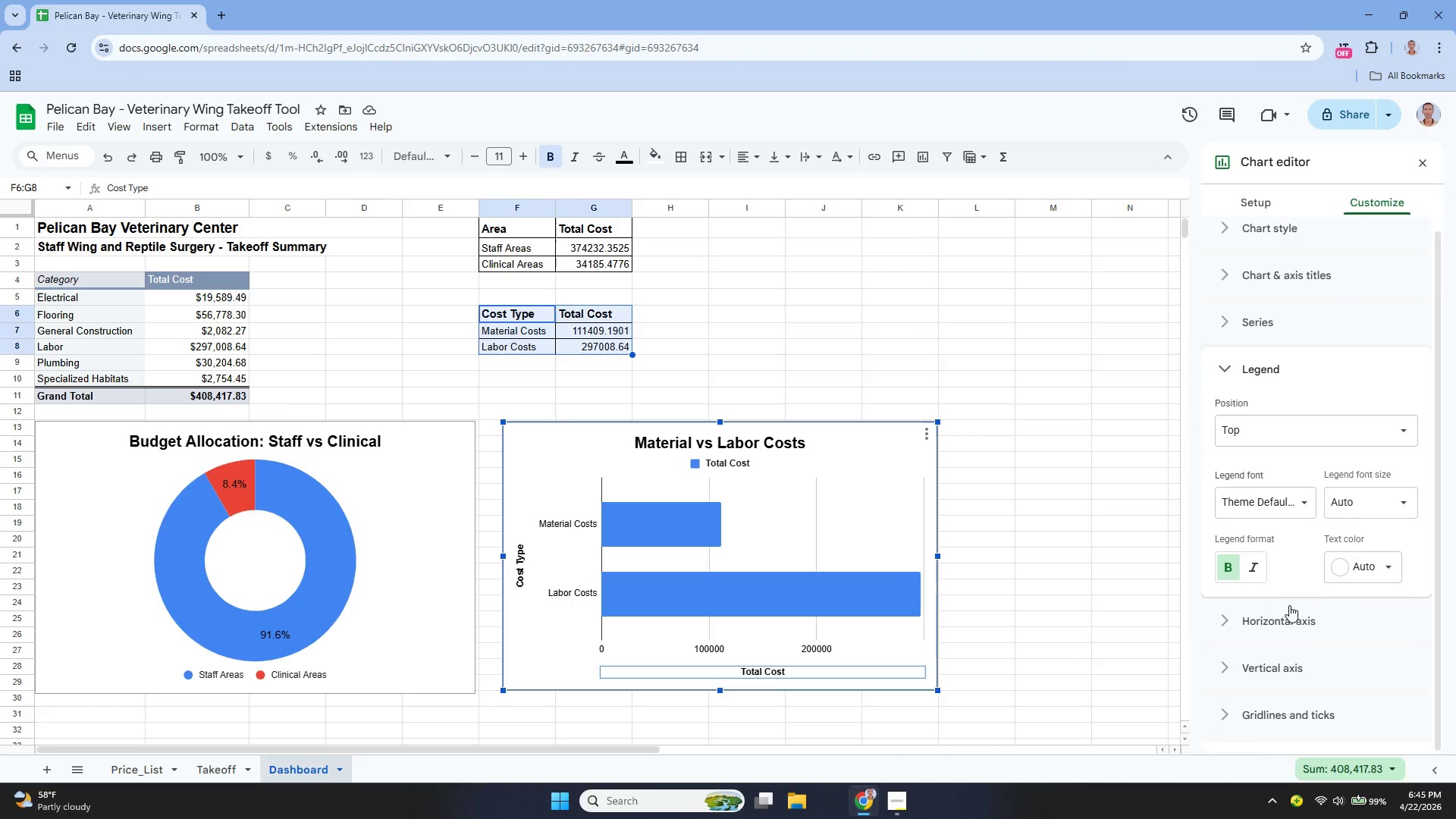 
left_click([1289, 605])
 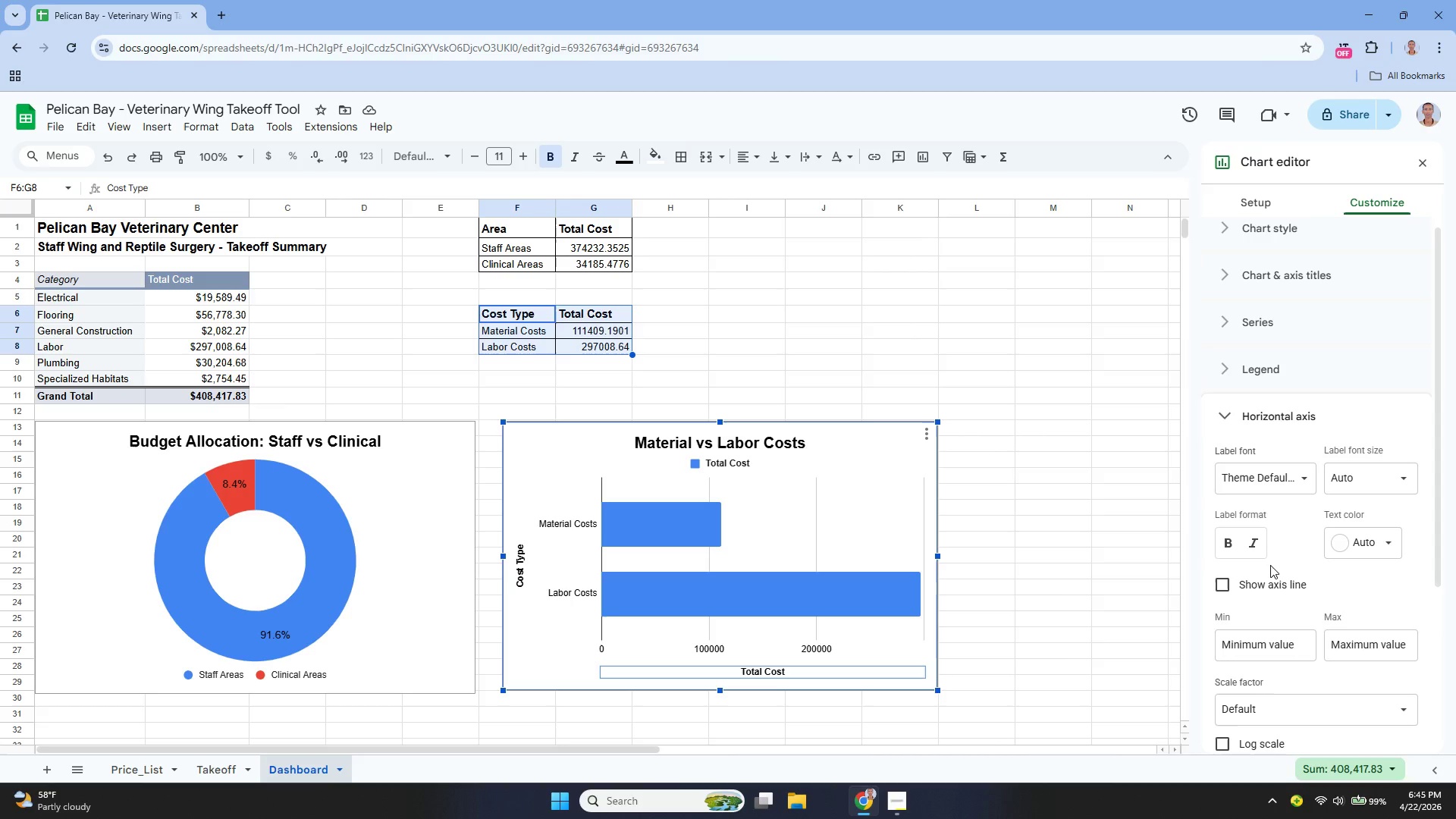 
wait(7.27)
 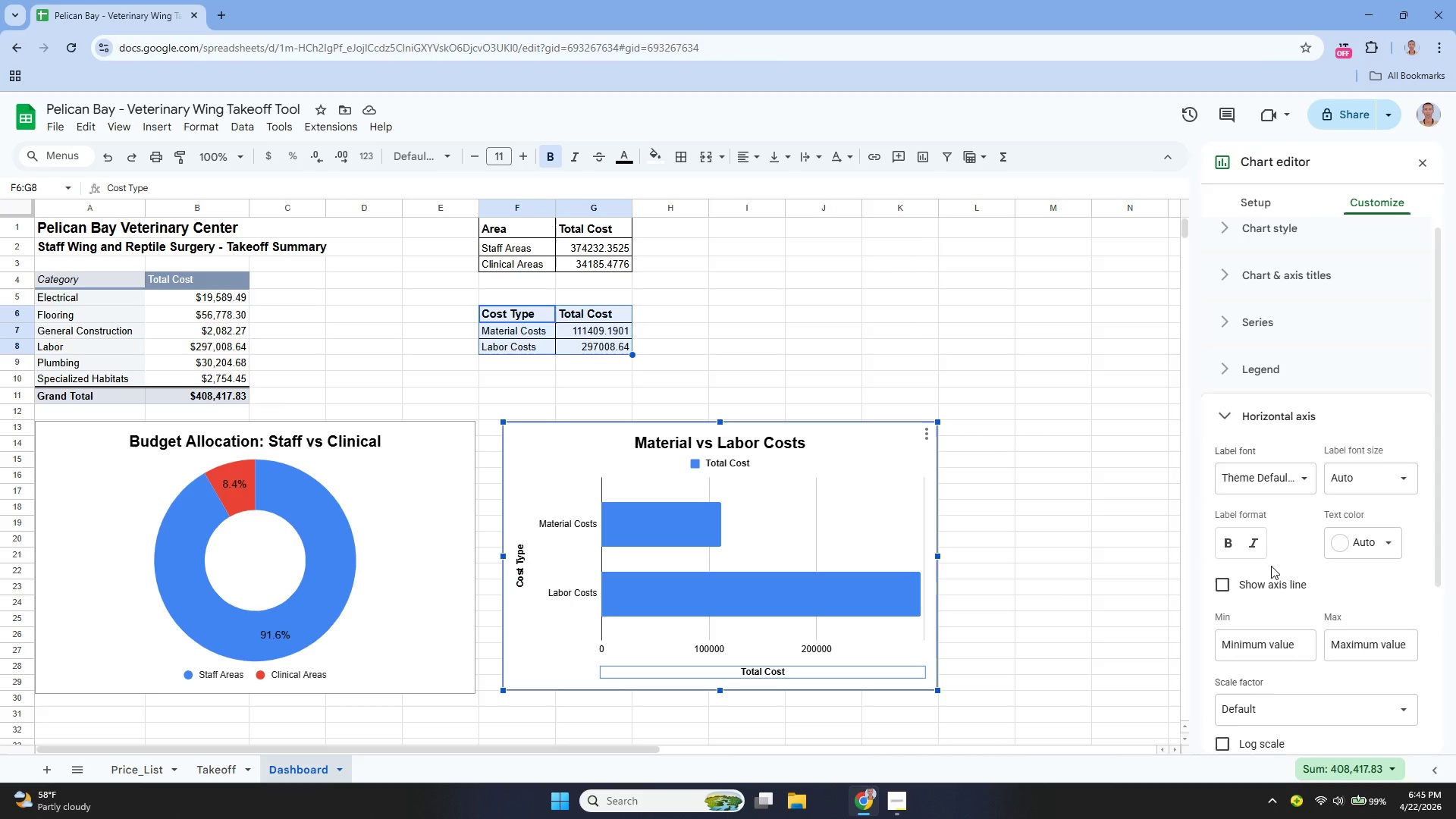 
scroll: coordinate [1305, 555], scroll_direction: down, amount: 2.0
 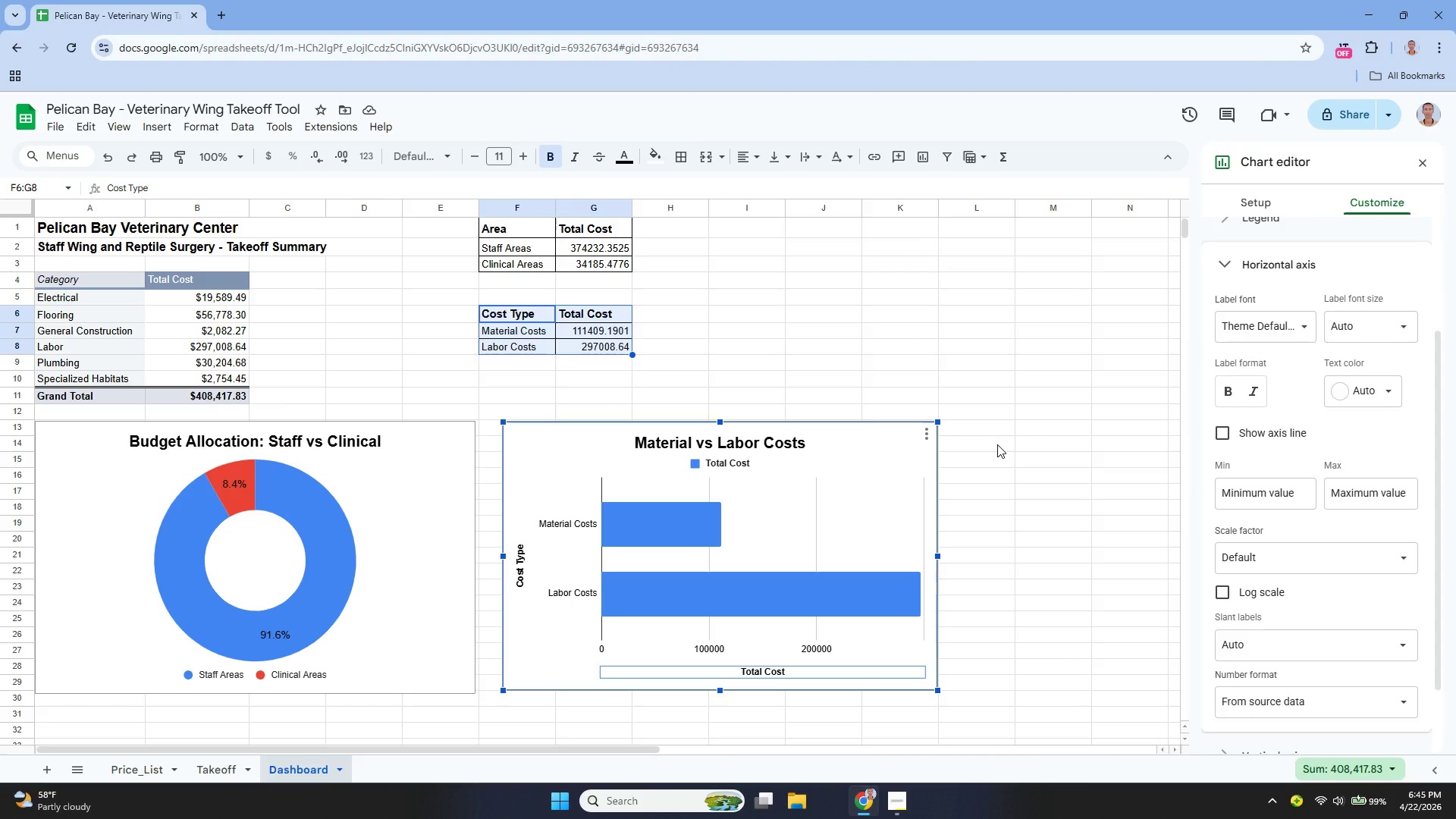 
wait(16.56)
 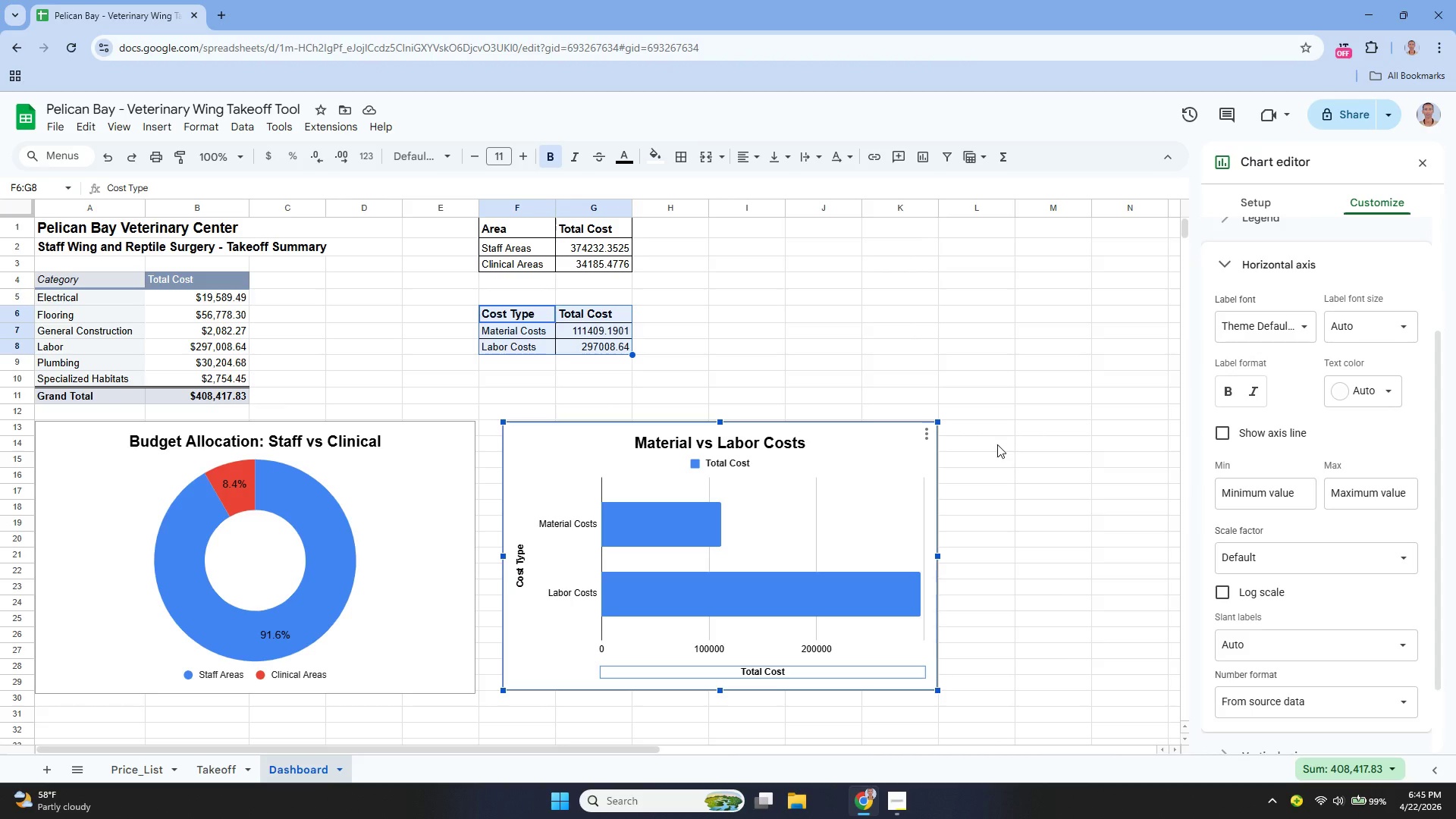 
type(Room)
key(Tab)
type(Total Cost)
key(Tab)
type(Stadf)
key(Backspace)
key(Backspace)
type(ff brea)
key(Backspace)
key(Backspace)
key(Backspace)
key(Backspace)
type(B)
key(Backspace)
type(reakrro)
key(Backspace)
key(Backspace)
type(oom)
key(Tab)
 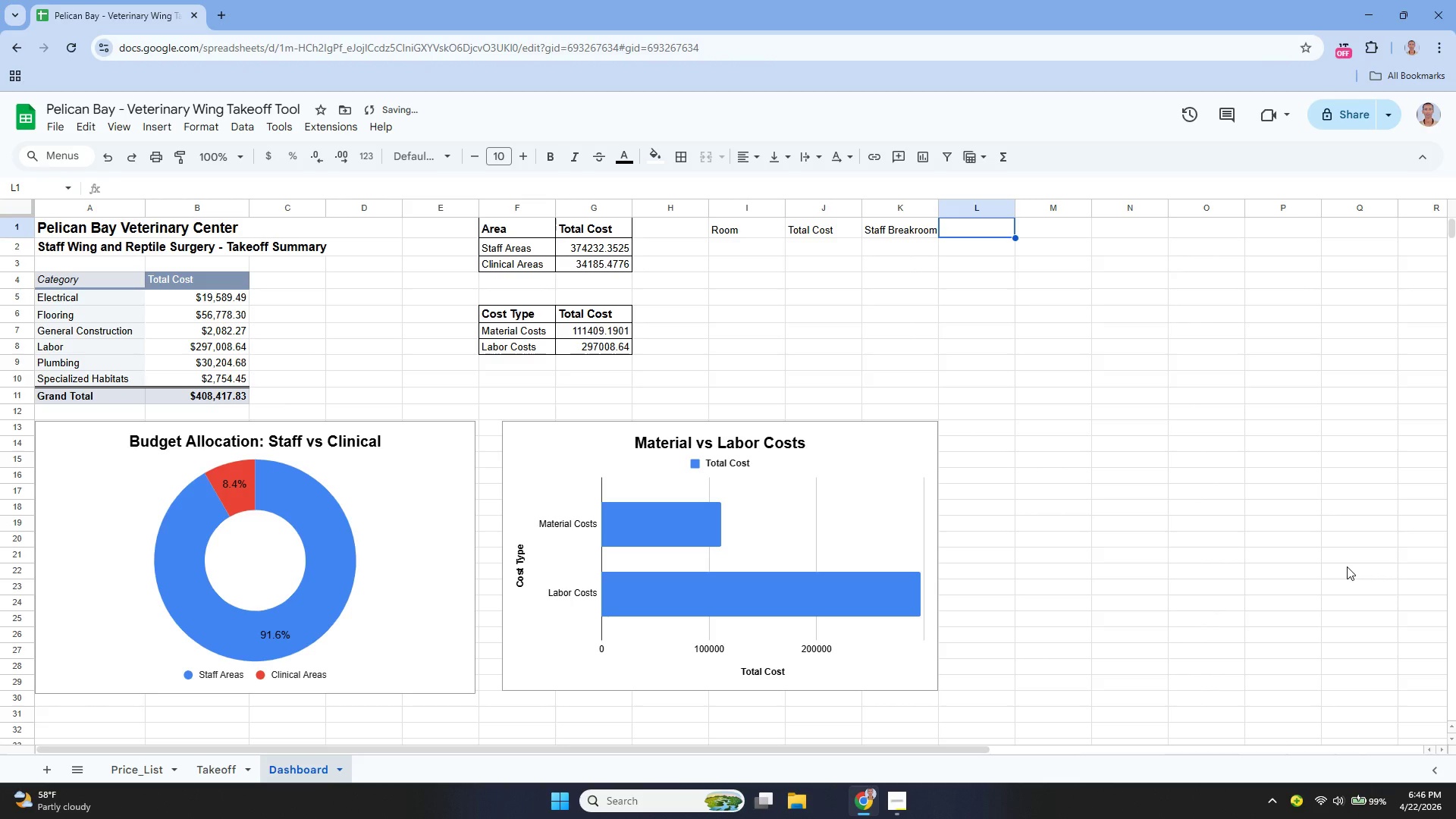 
key(ArrowLeft)
 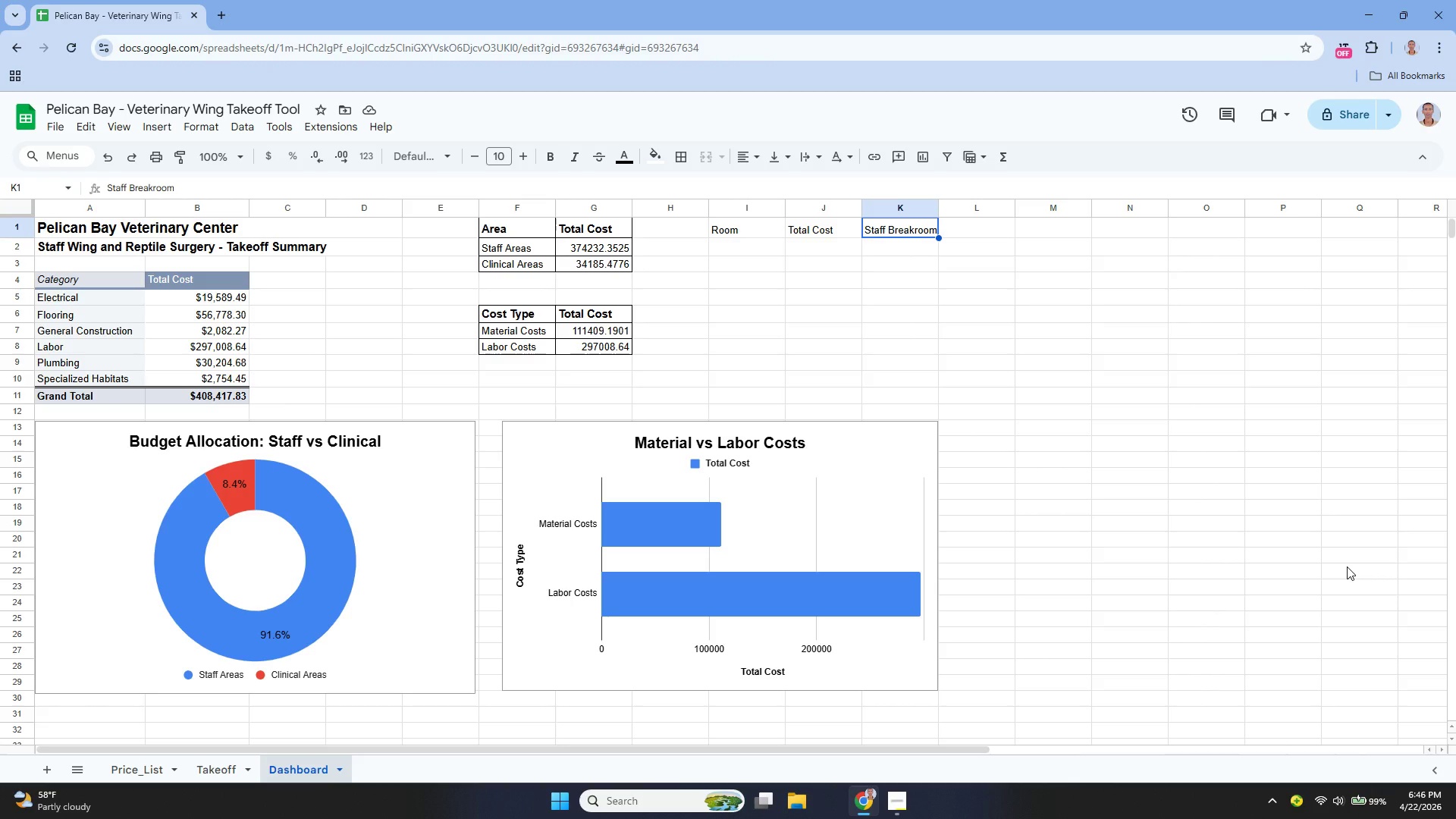 
key(Control+X)
 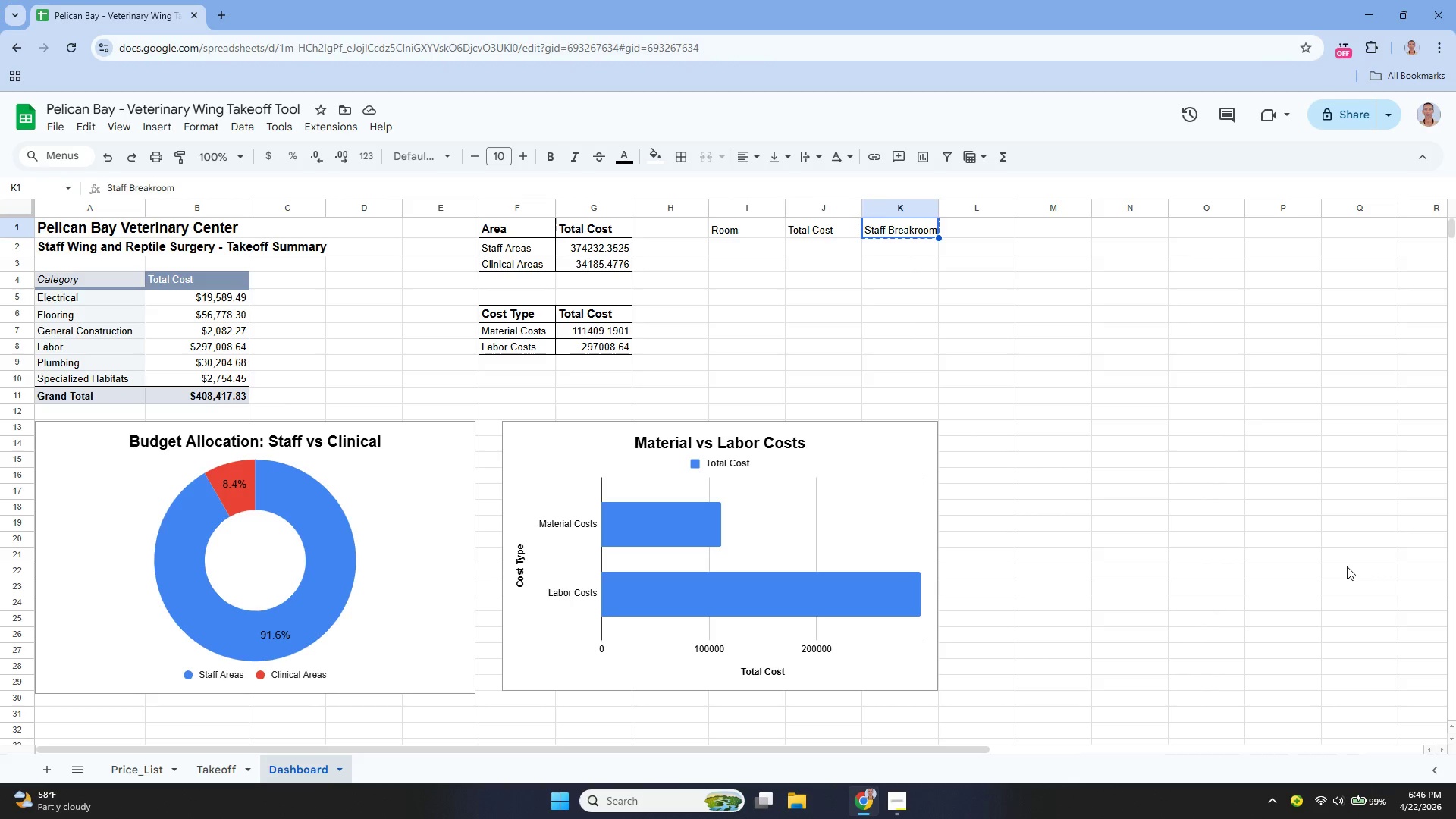 
key(ArrowLeft)
 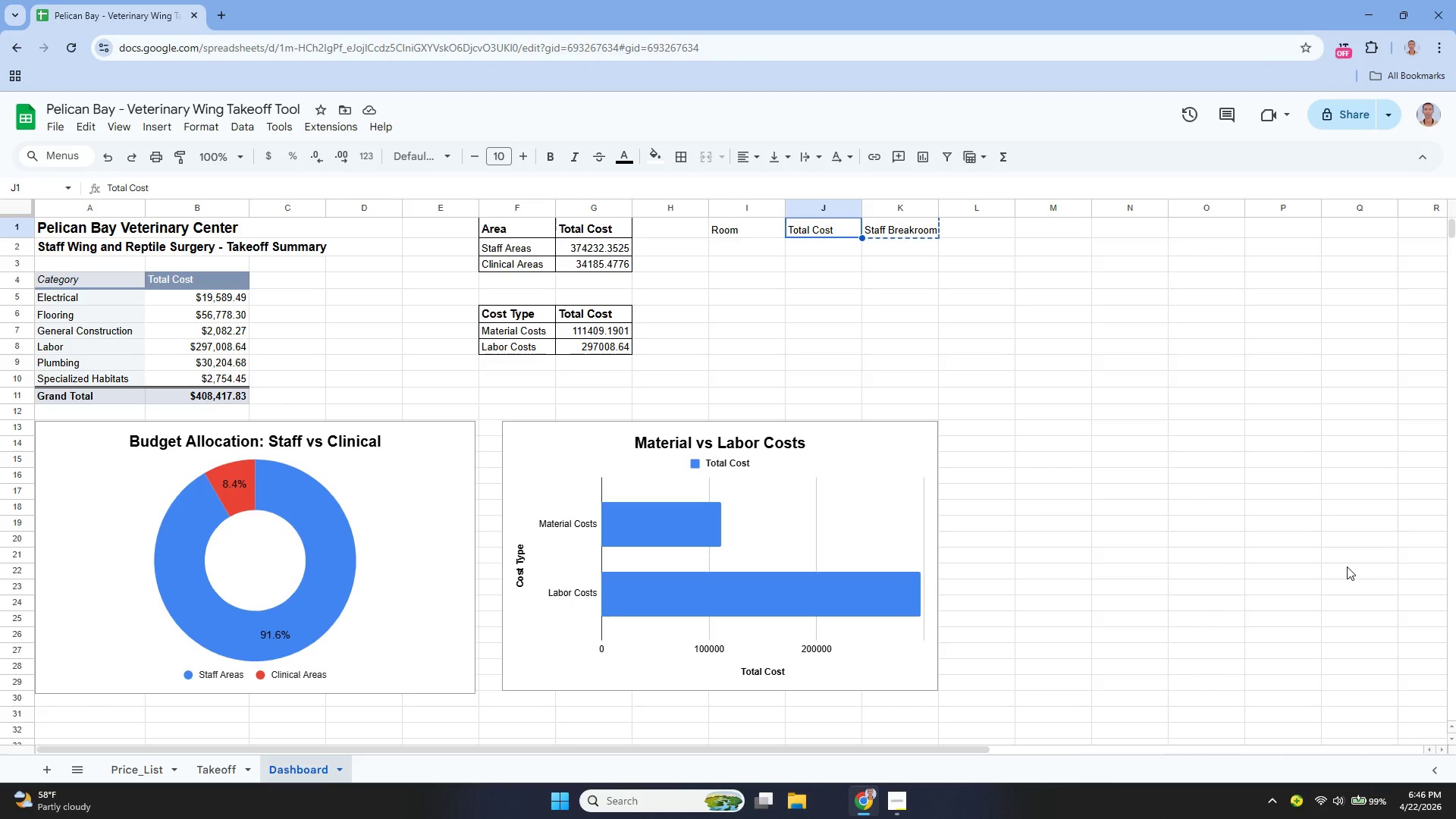 
key(ArrowDown)
 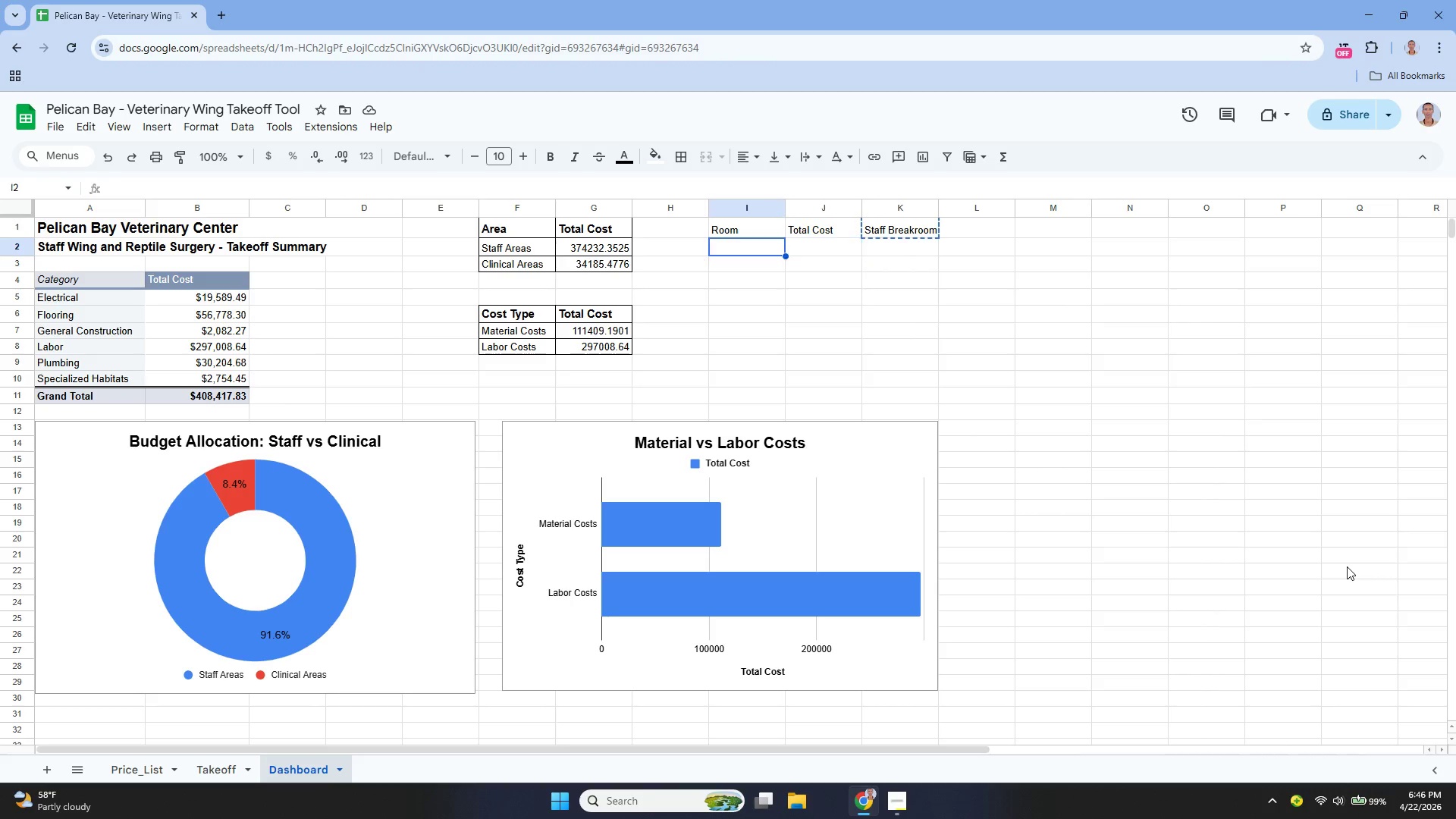 
key(ArrowLeft)
 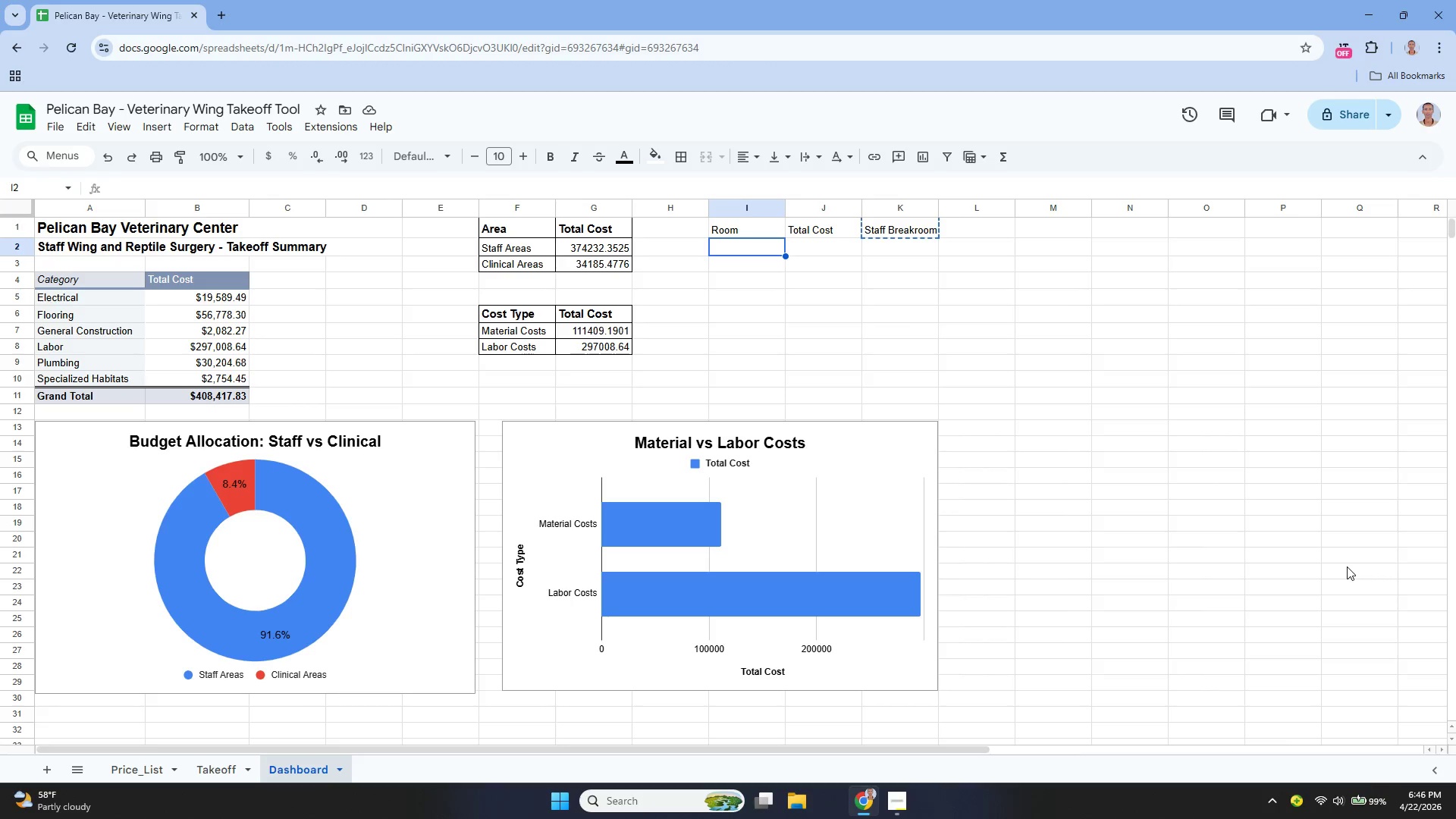 
key(Control+V)
 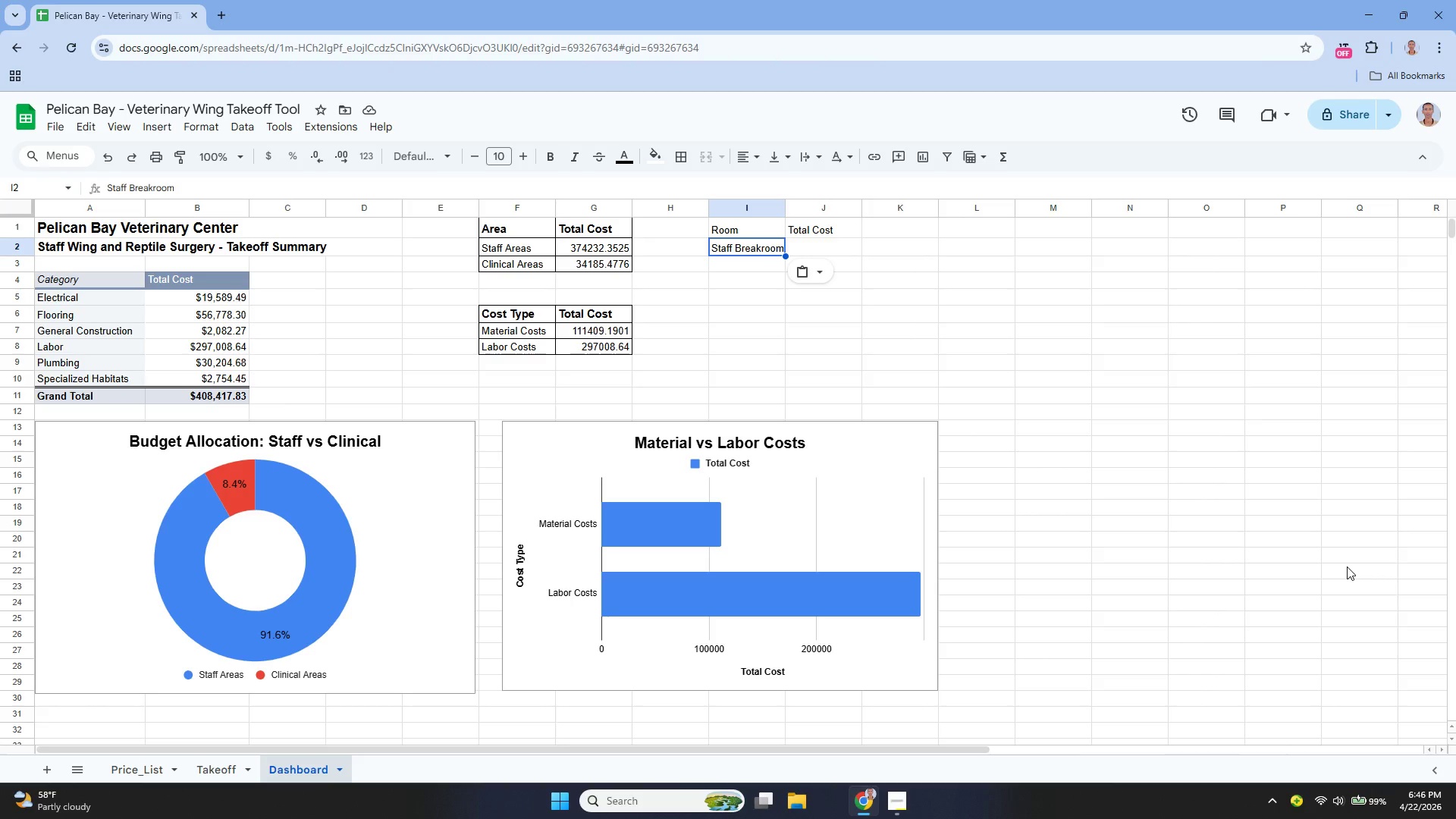 
wait(7.47)
 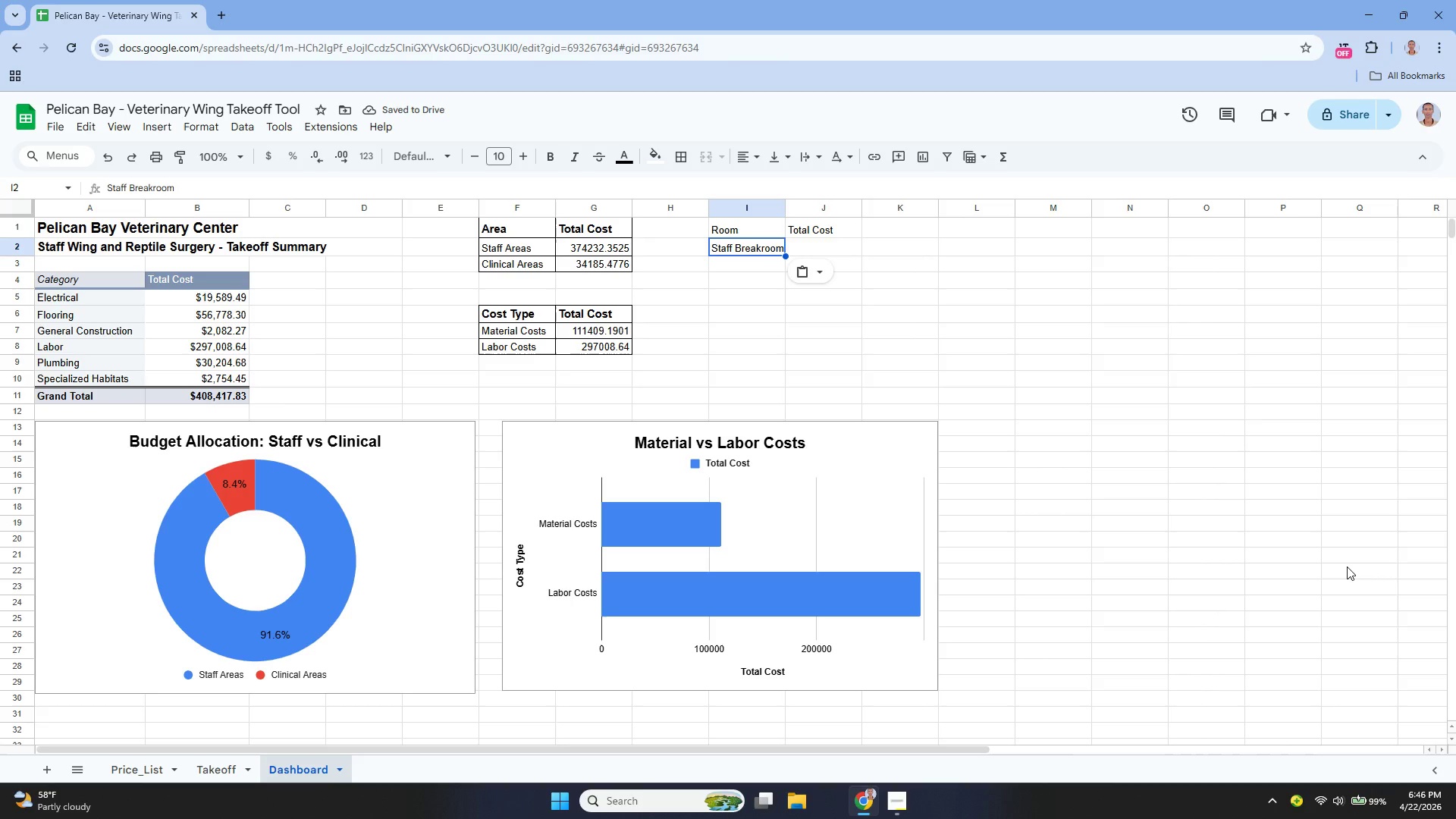 
key(ArrowRight)
 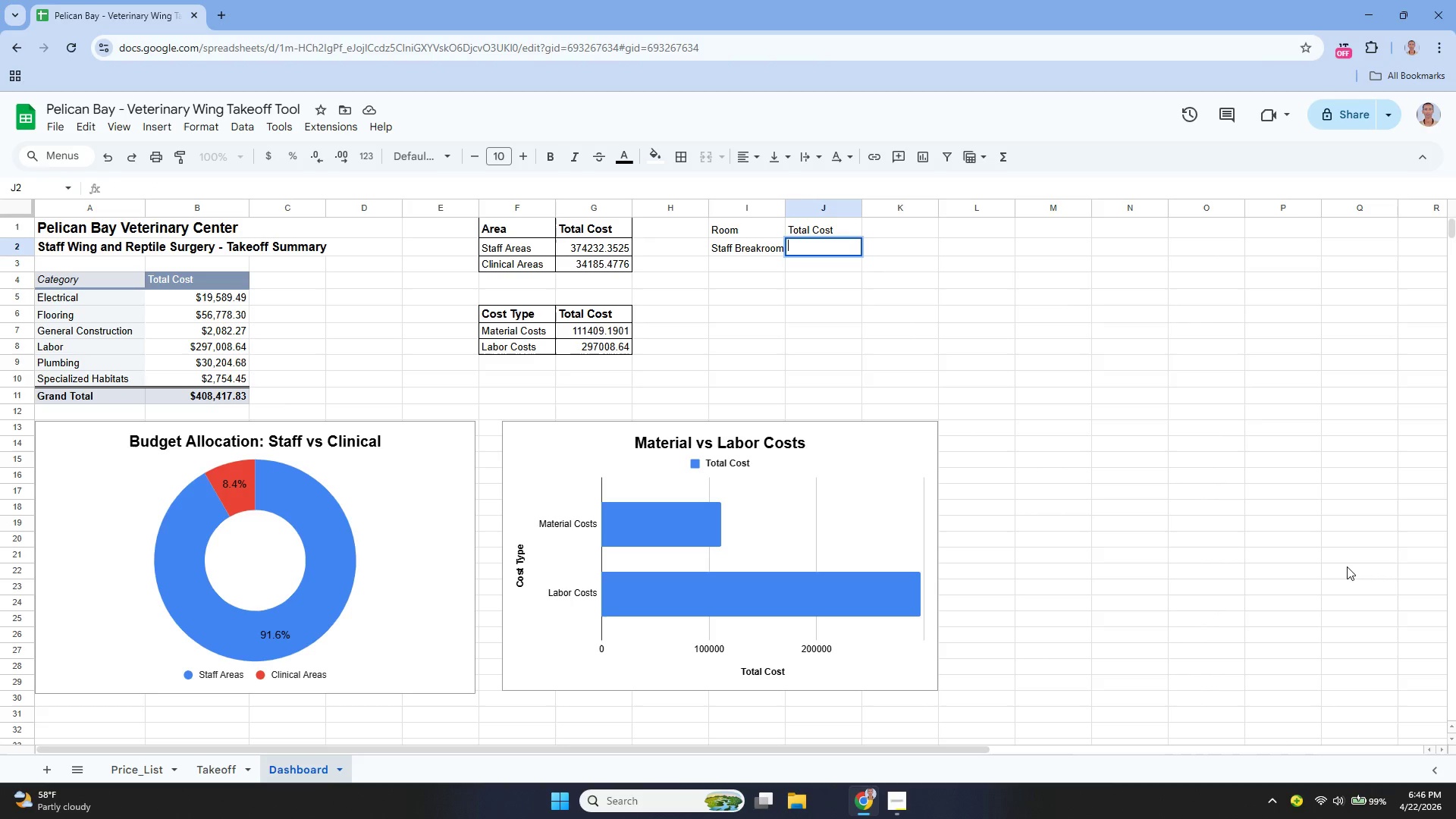 
key(Enter)
 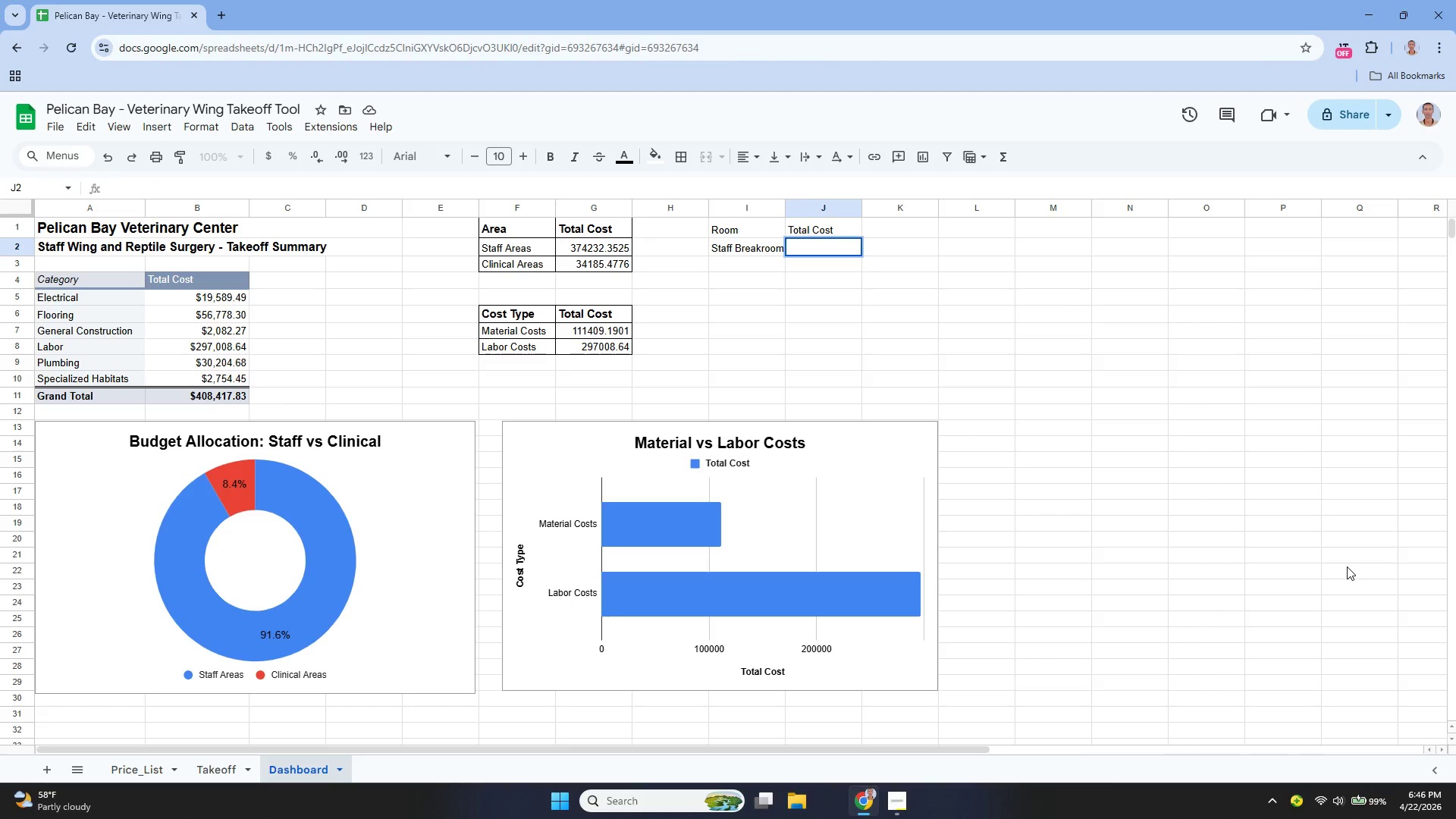 
type(=sum)
 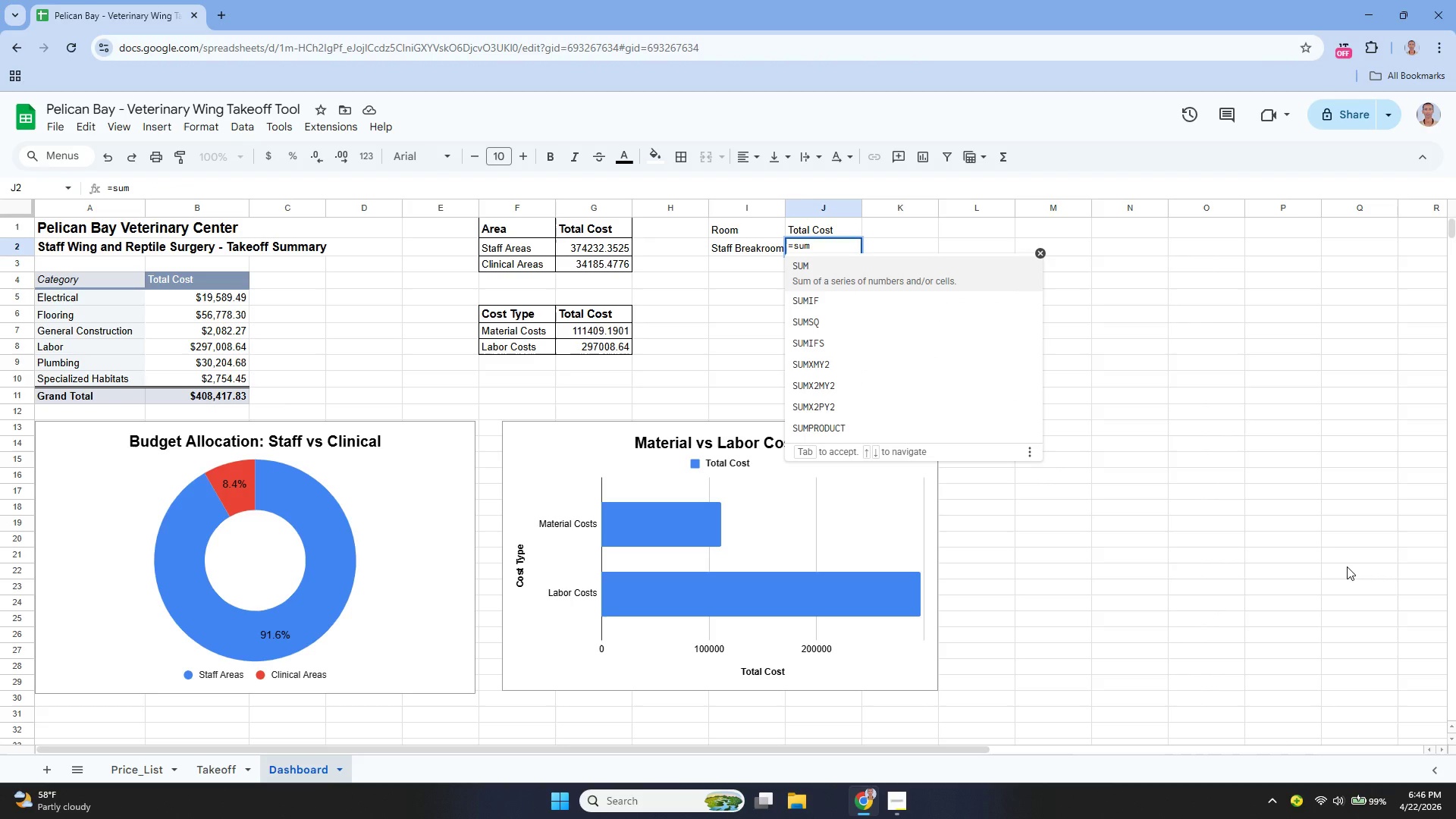 
key(ArrowDown)
 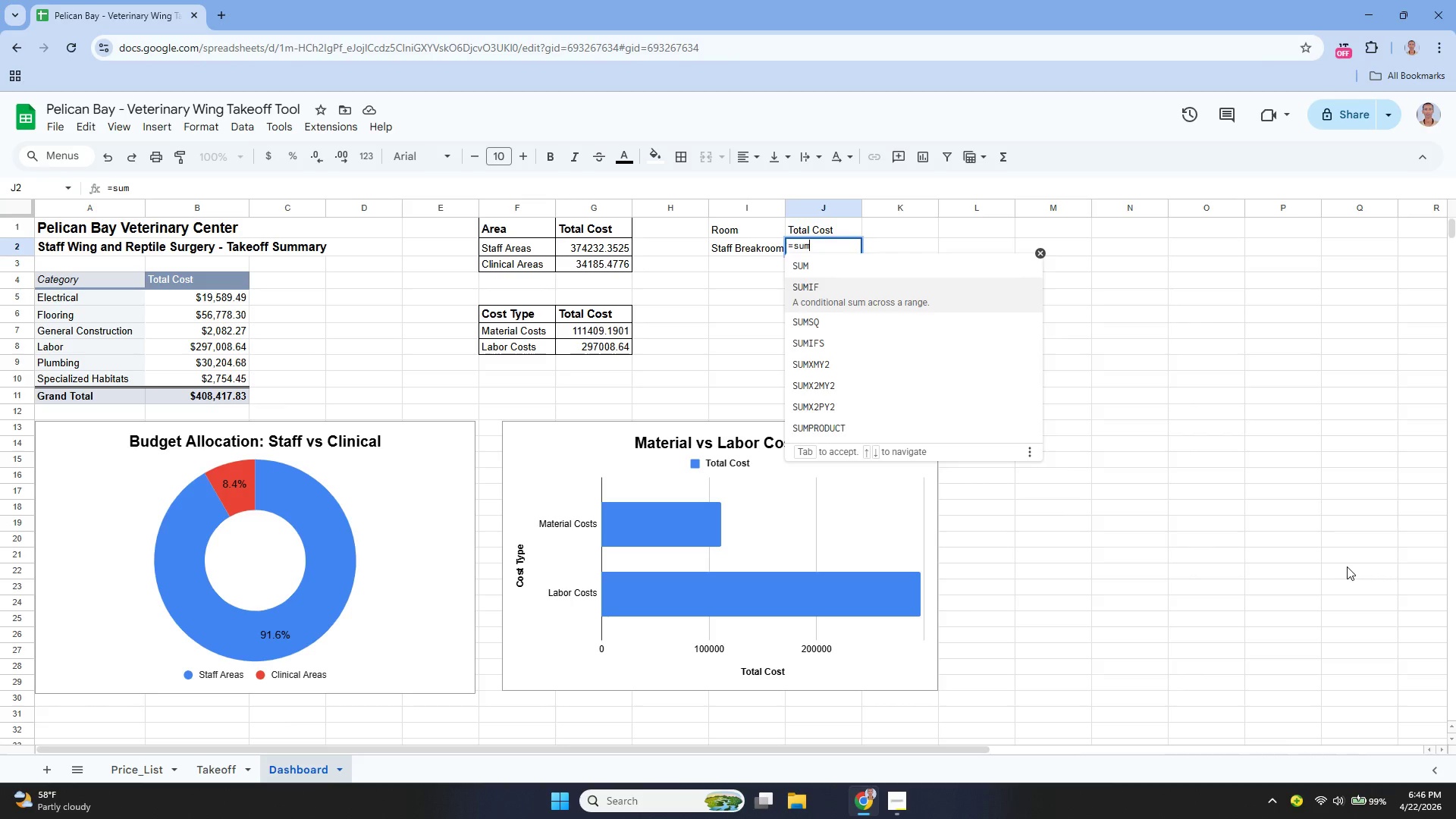 
key(Enter)
 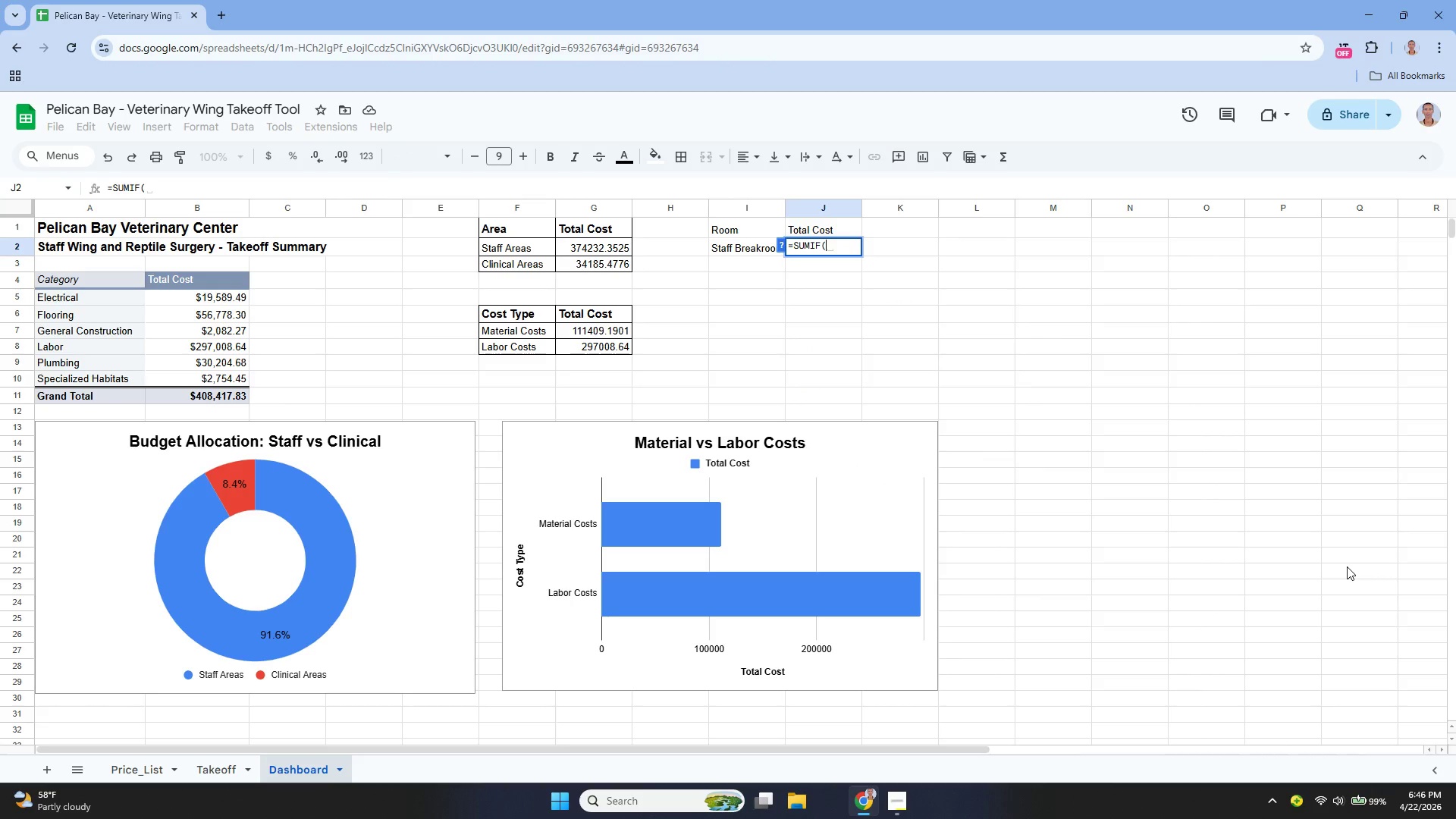 
type(Takeoff!A:A, I2, take)
key(Backspace)
key(Backspace)
key(Backspace)
key(Backspace)
type(Takeoff)
 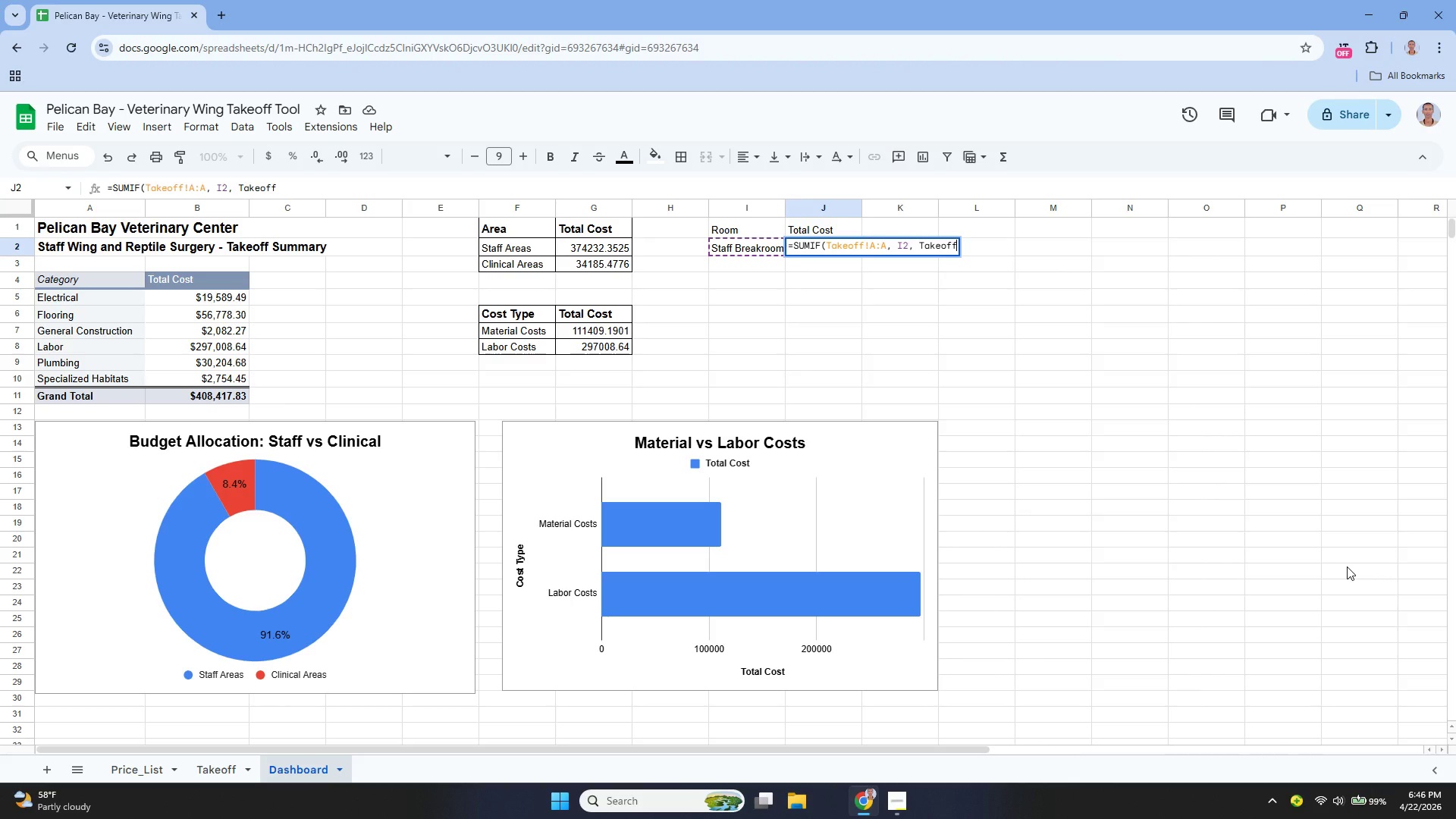 
wait(6.97)
 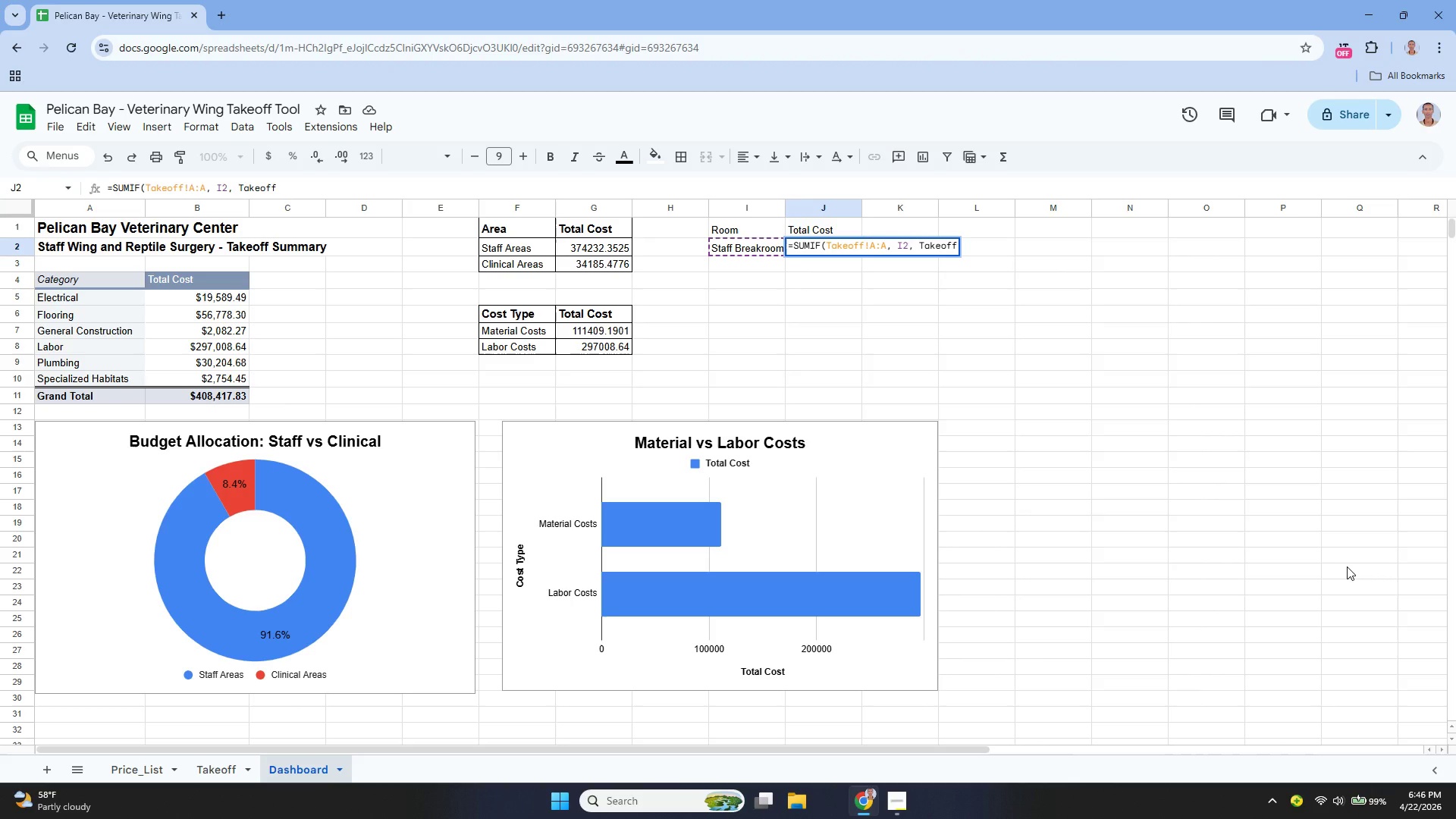 
type(!H:H))
 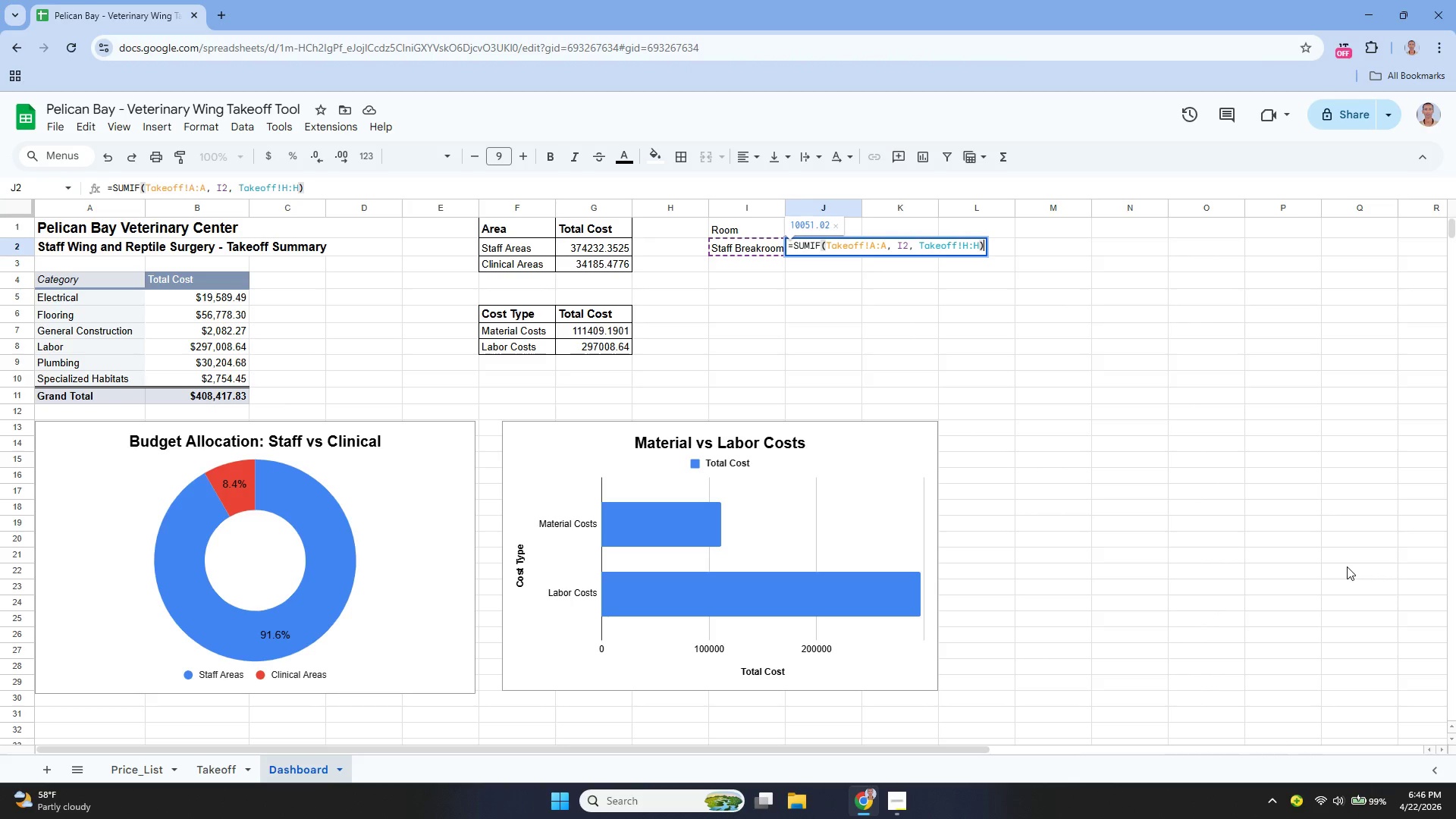 
key(Enter)
 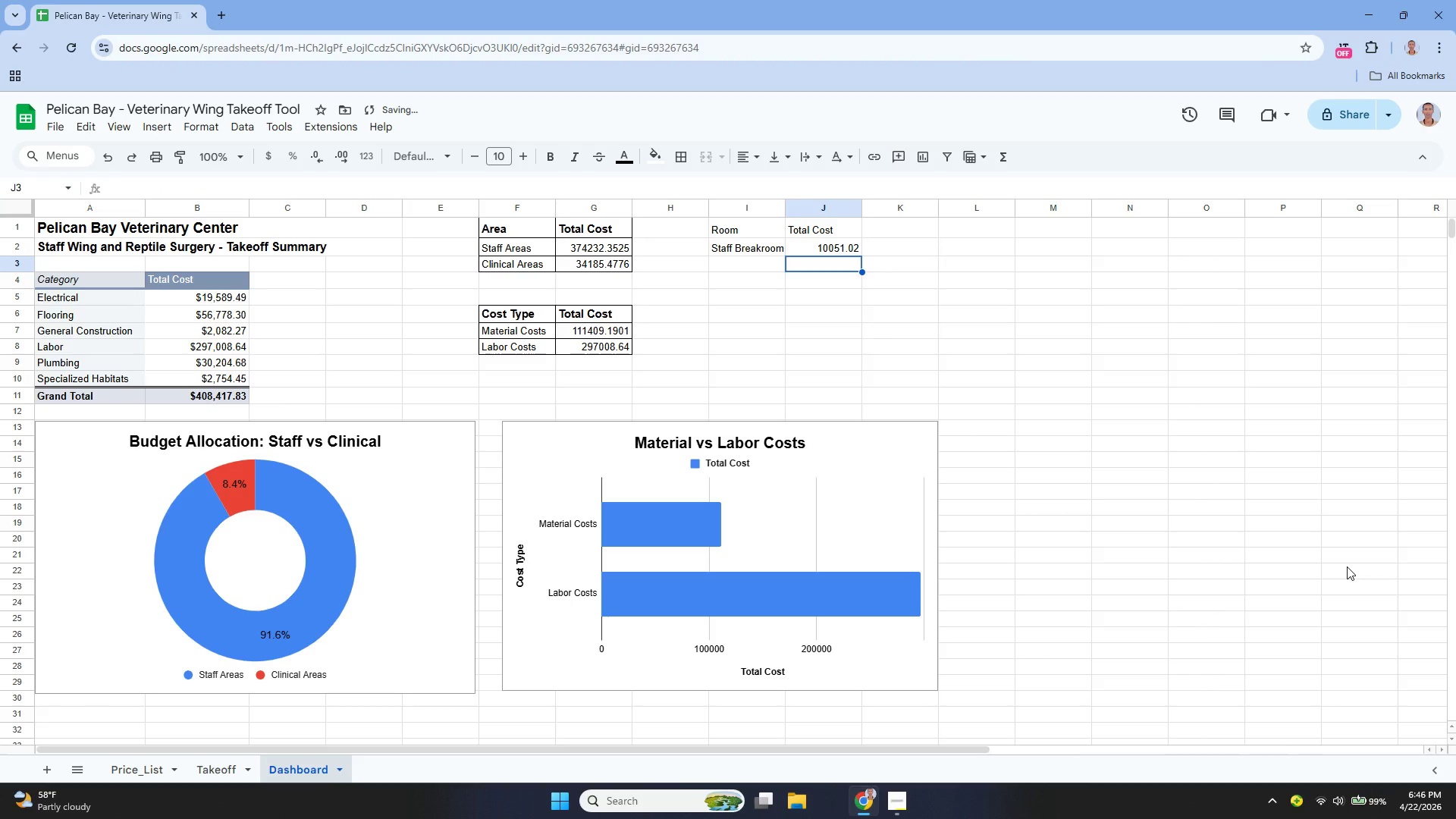 
key(ArrowLeft)
 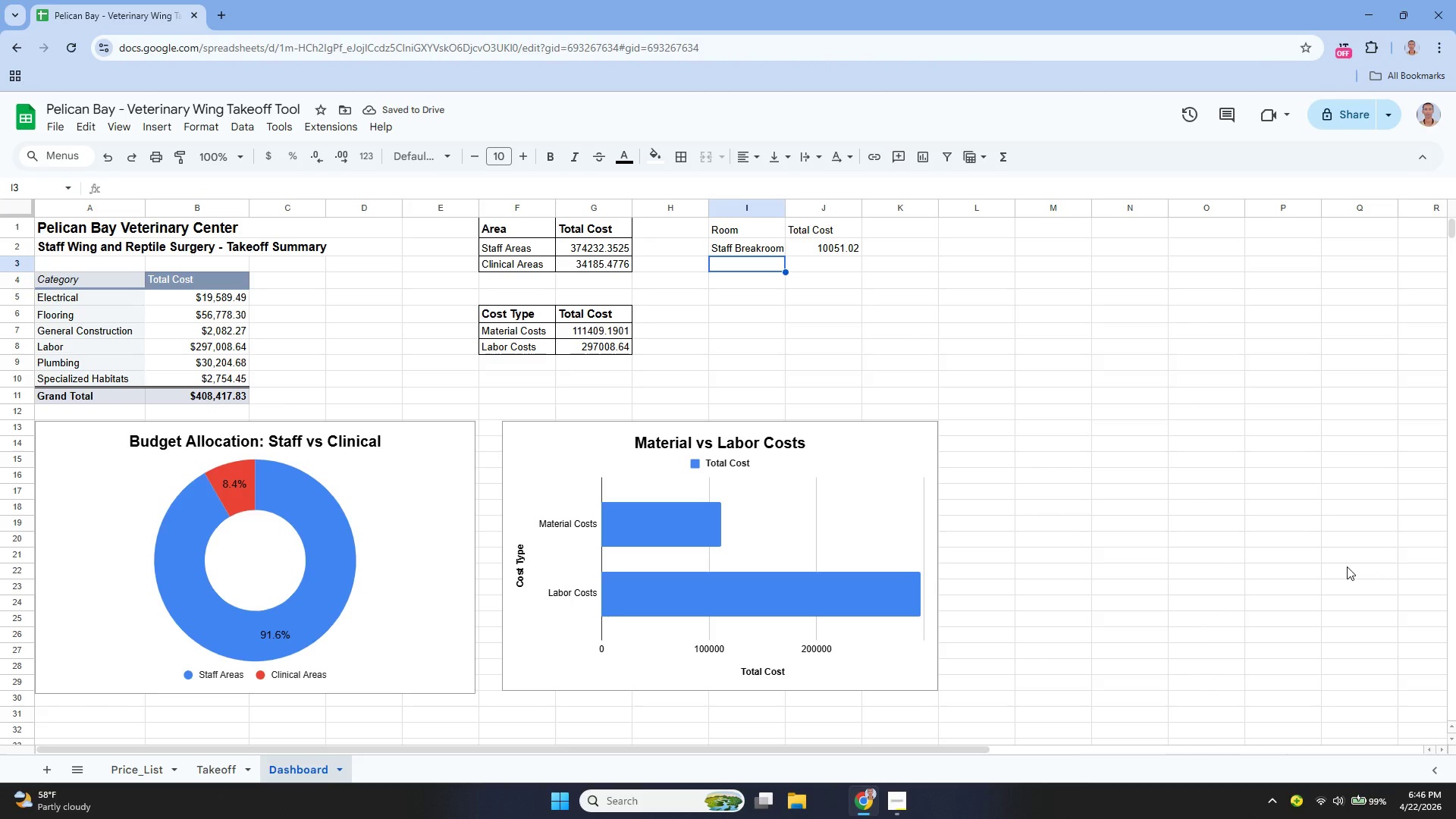 
key(Enter)
 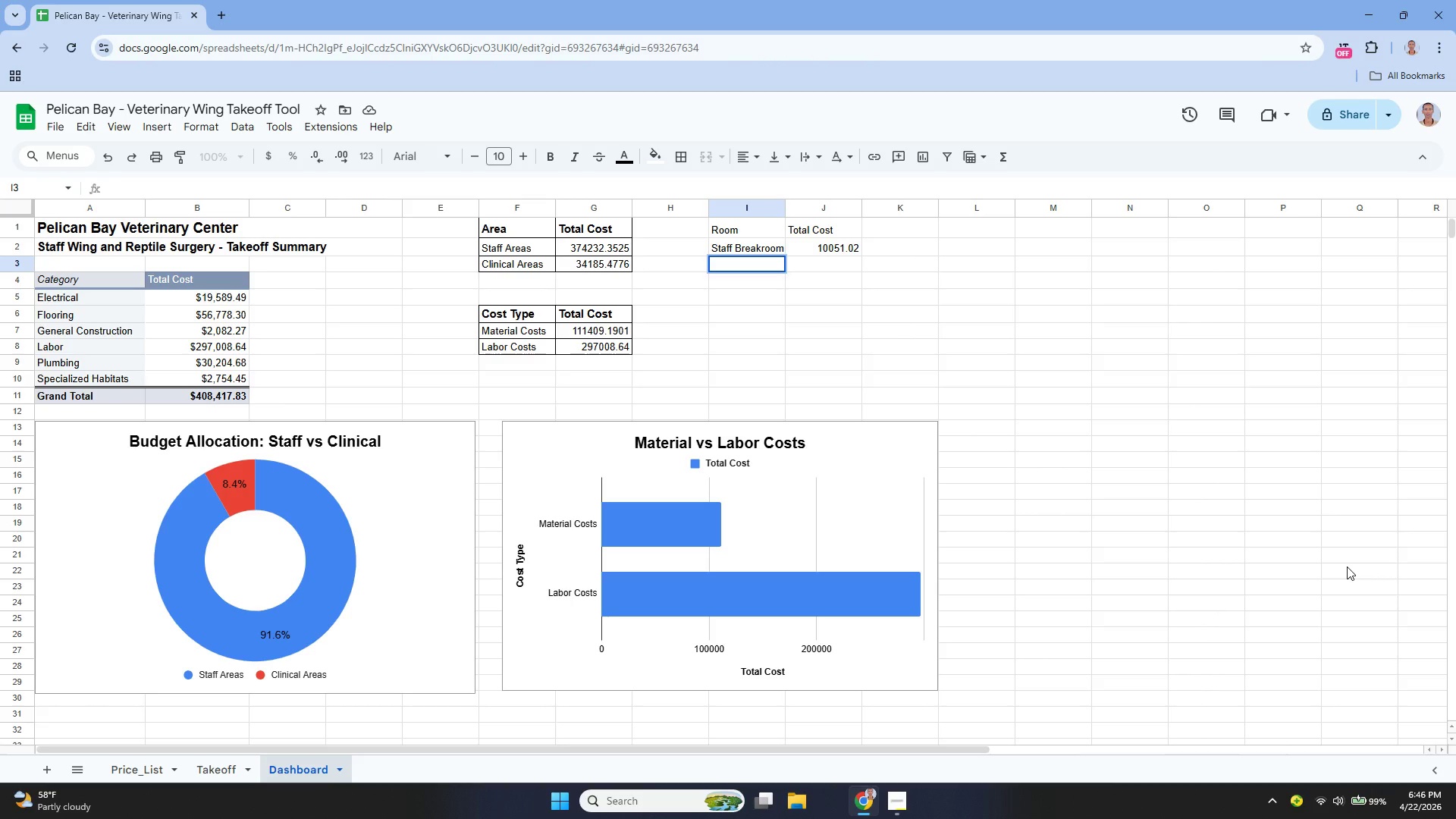 
type(Locker Rooms)
 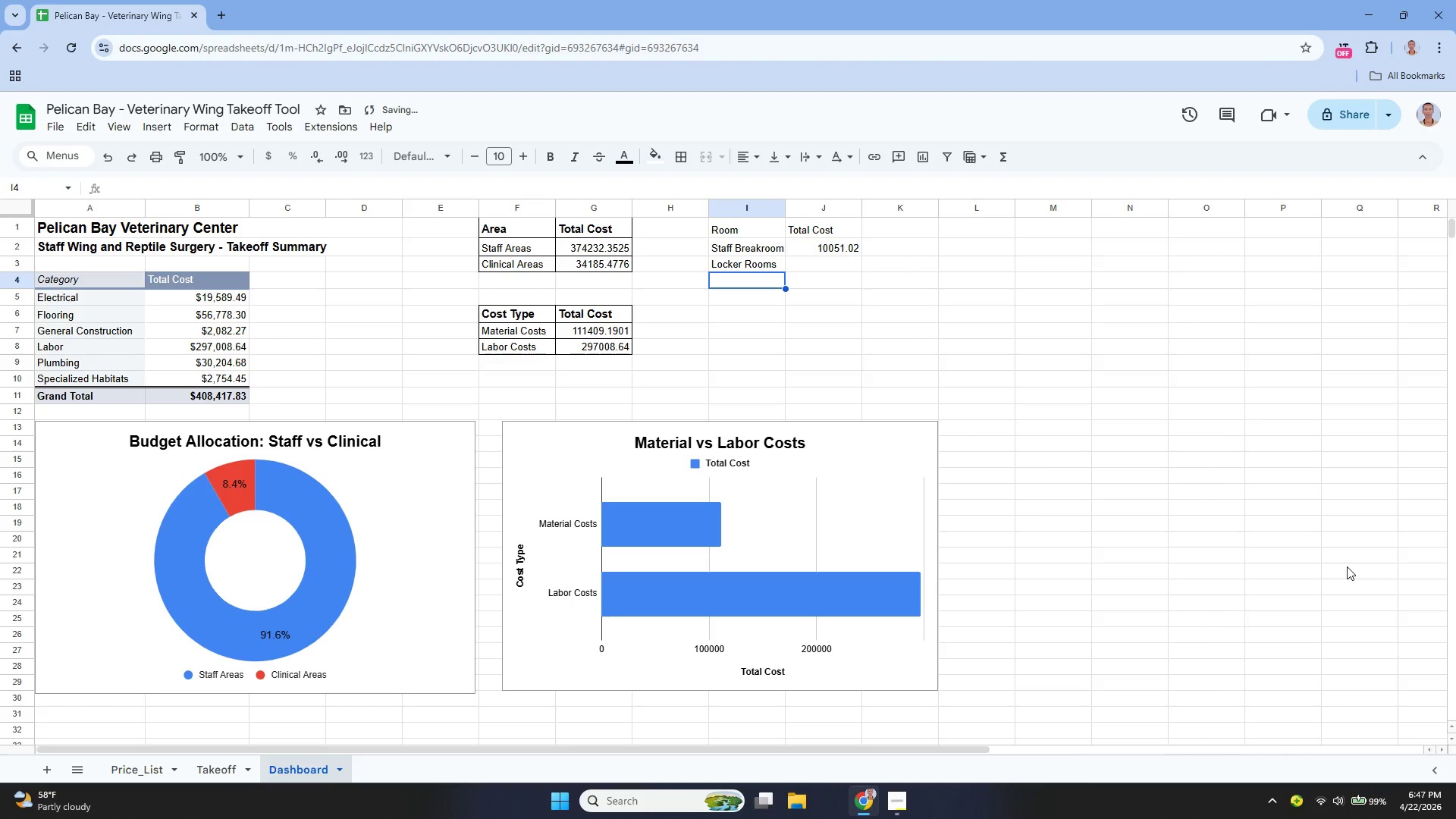 
 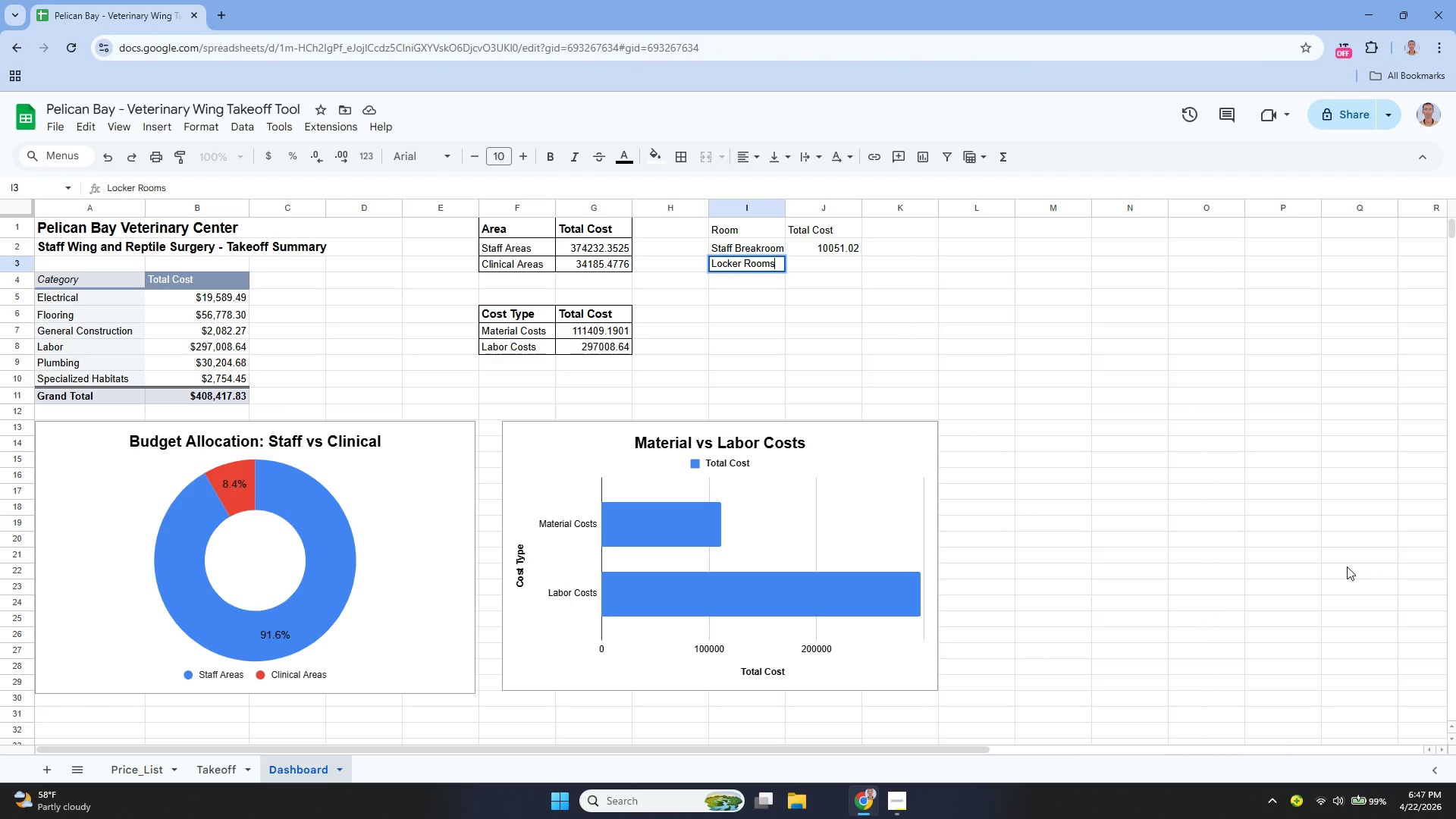 
key(Enter)
 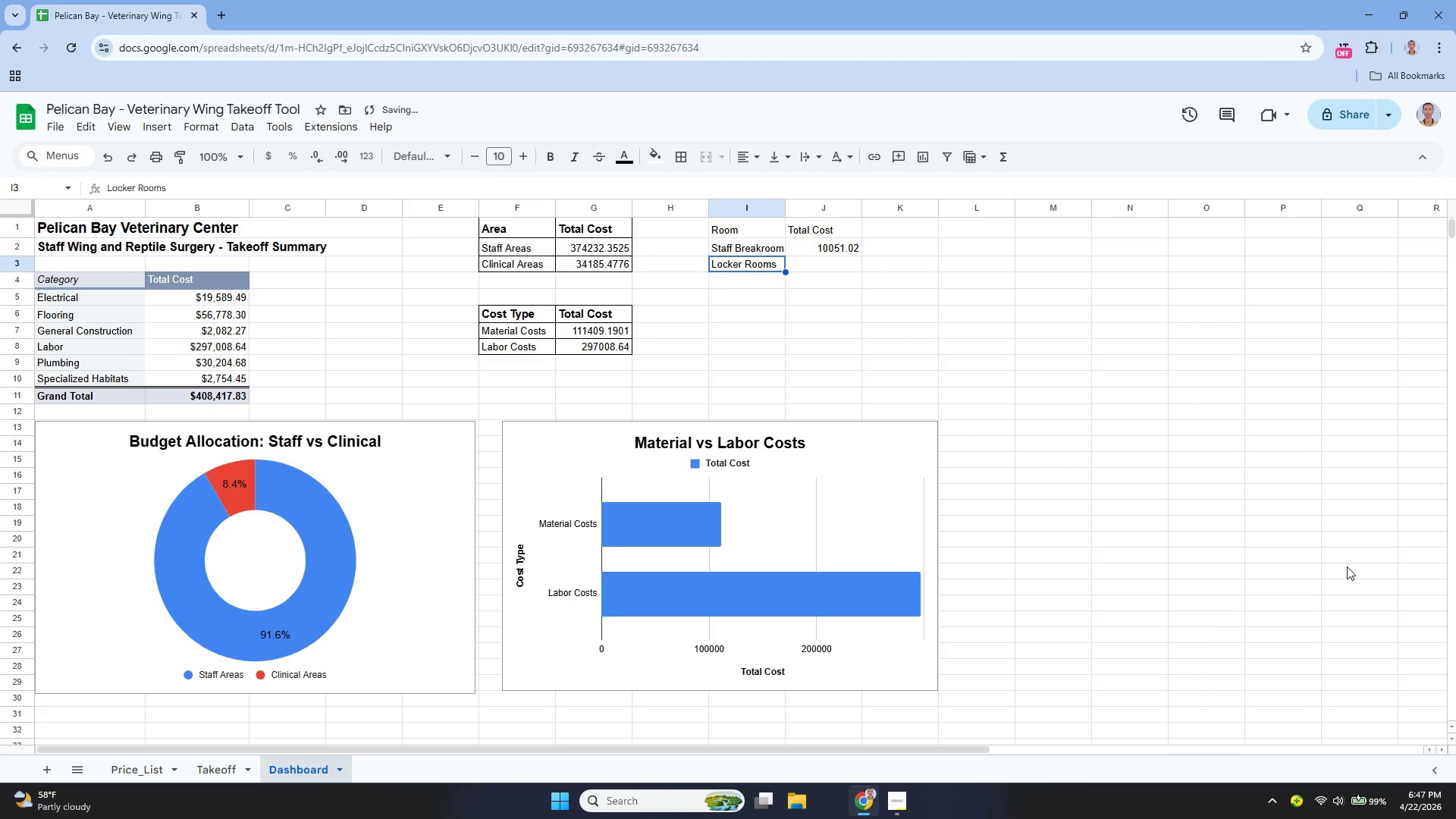 
key(ArrowUp)
 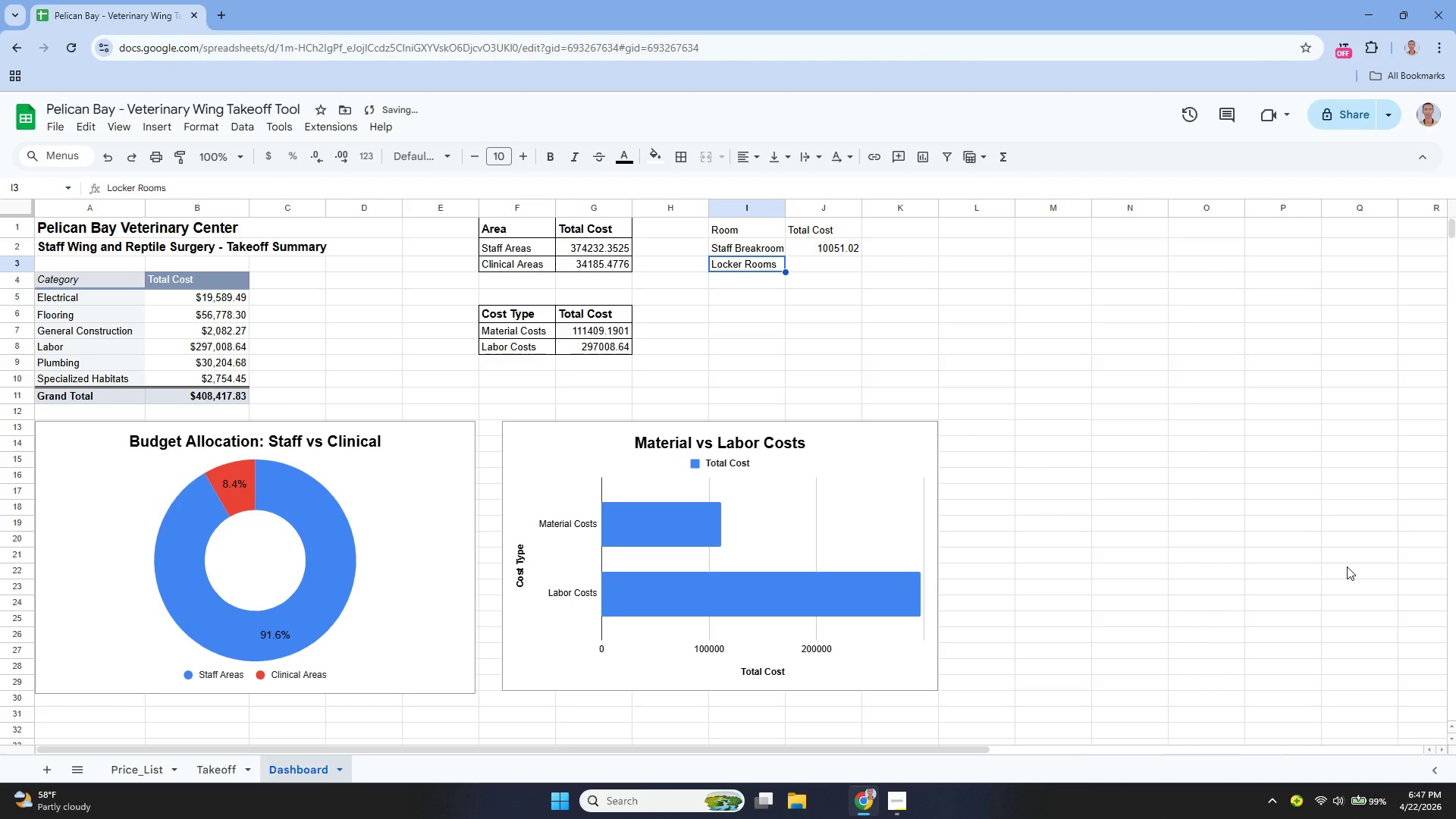 
key(ArrowRight)
 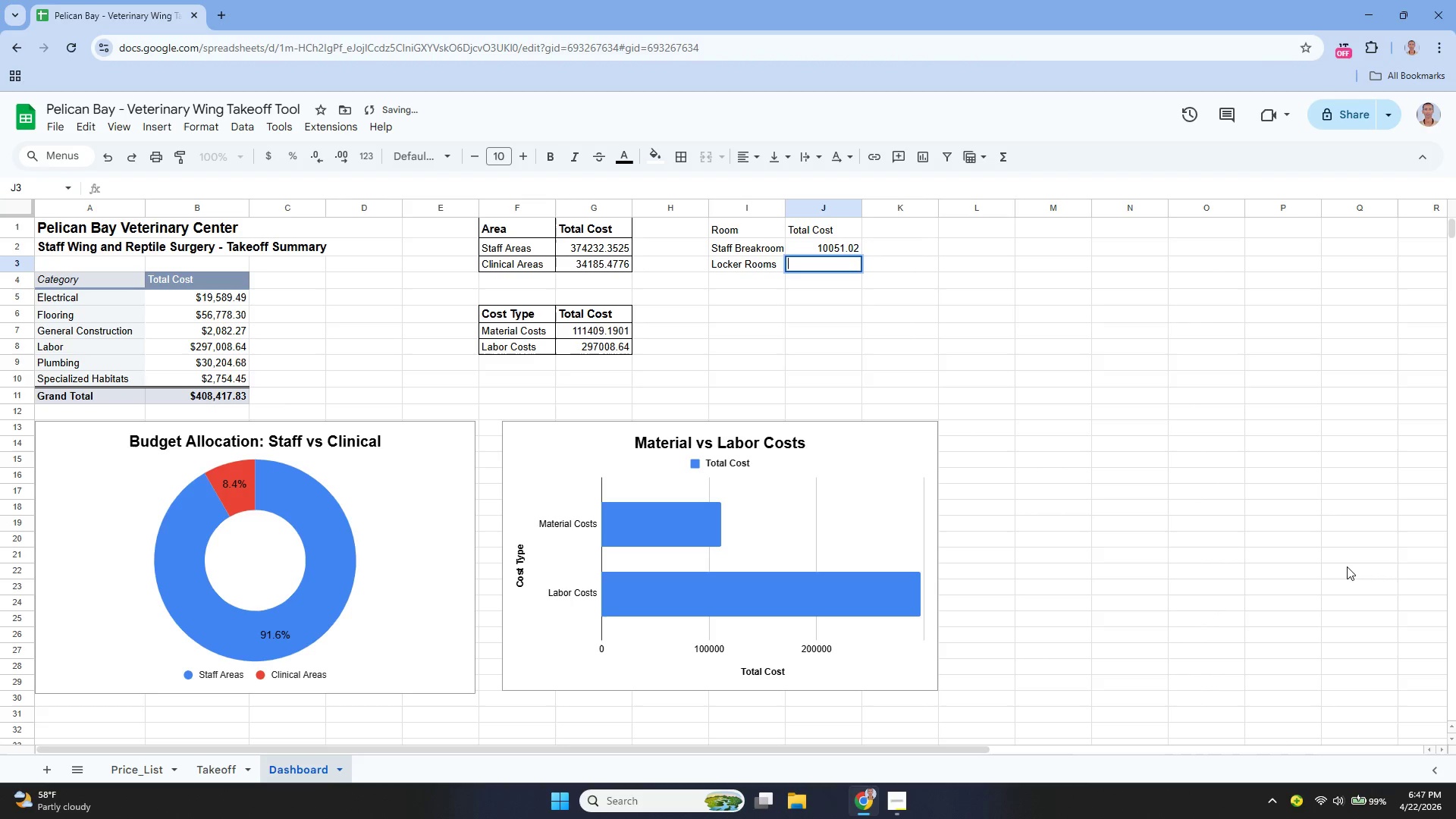 
key(Enter)
 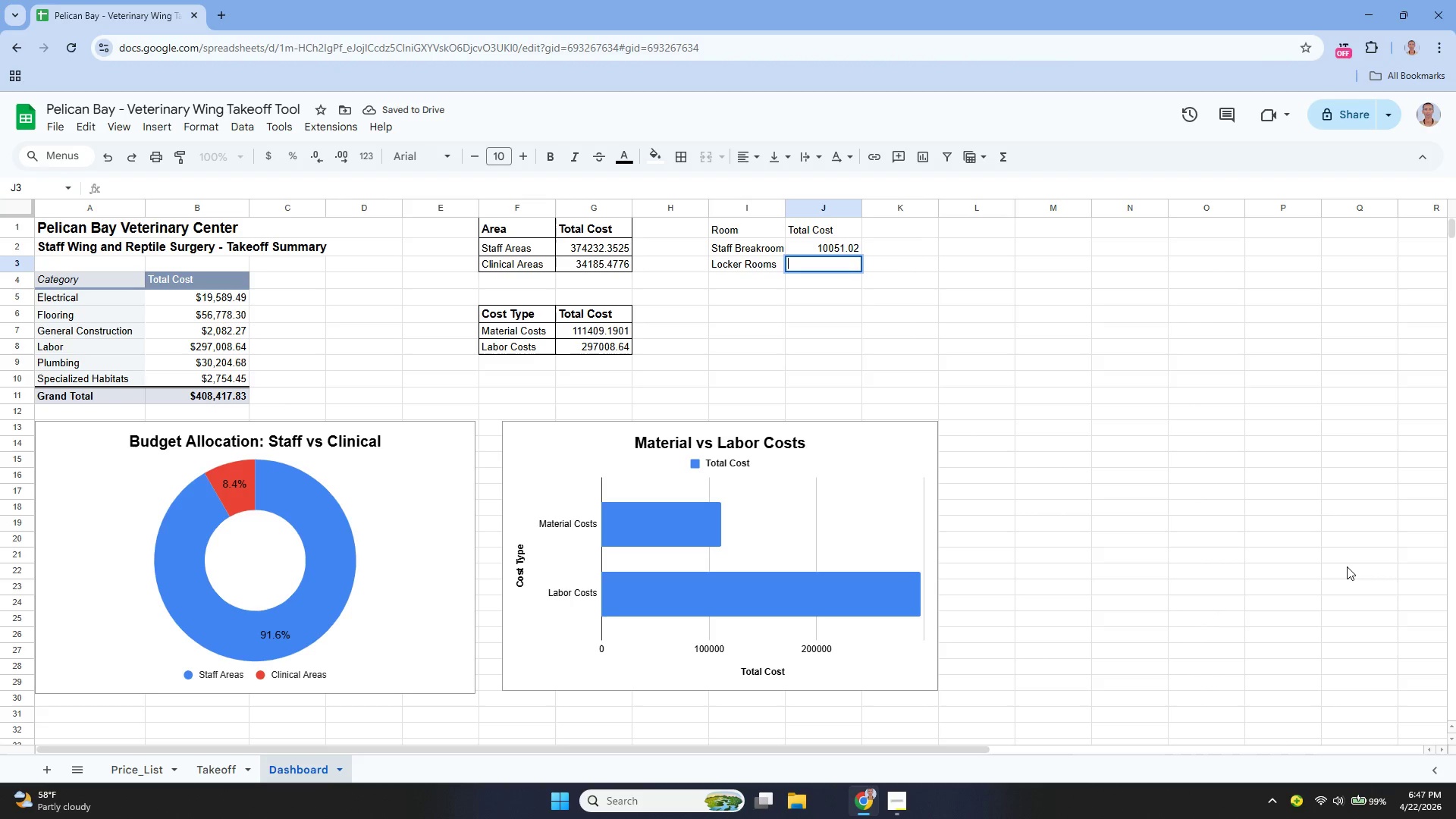 
type(=SUMIF)
 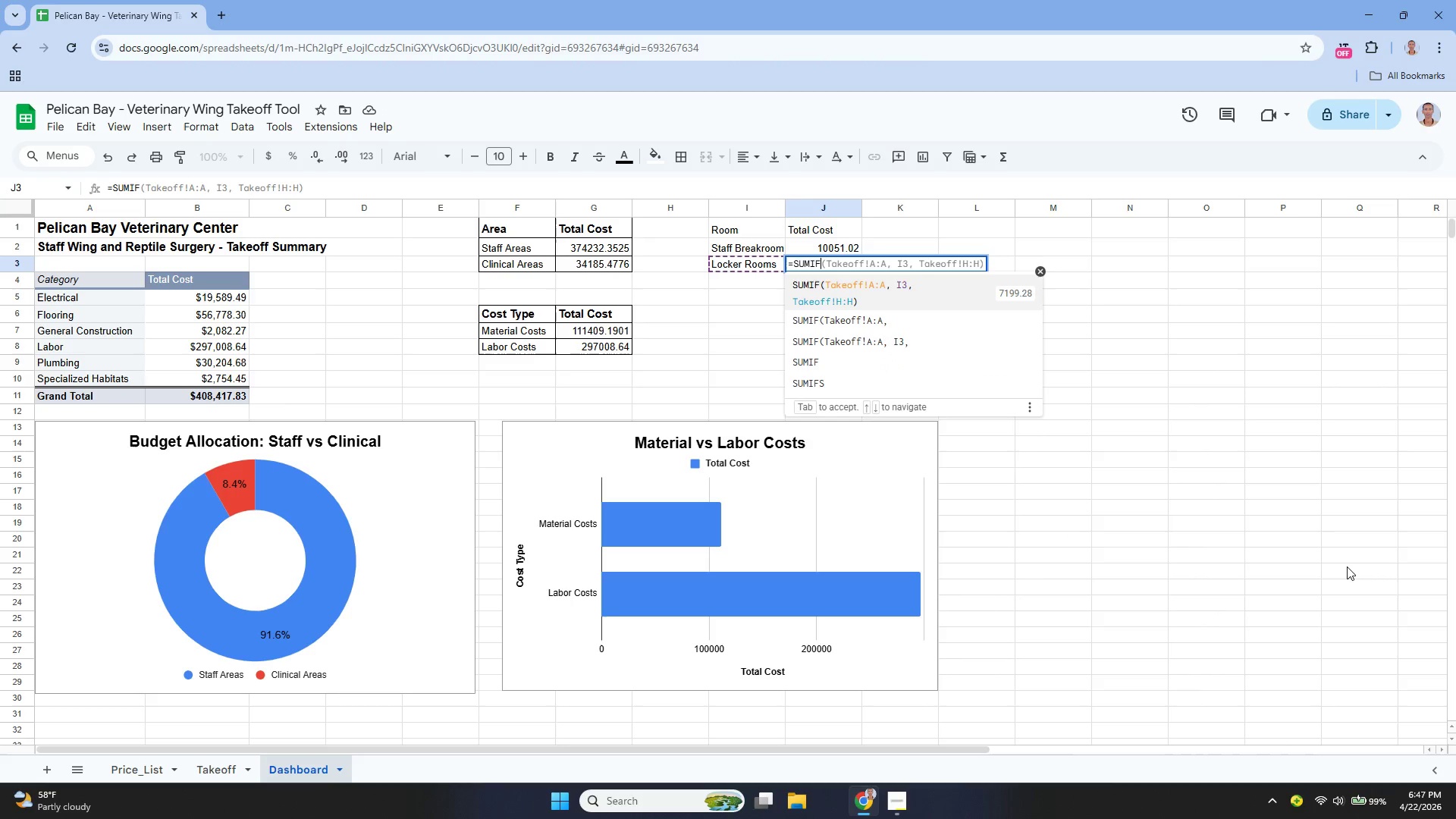 
key(Enter)
 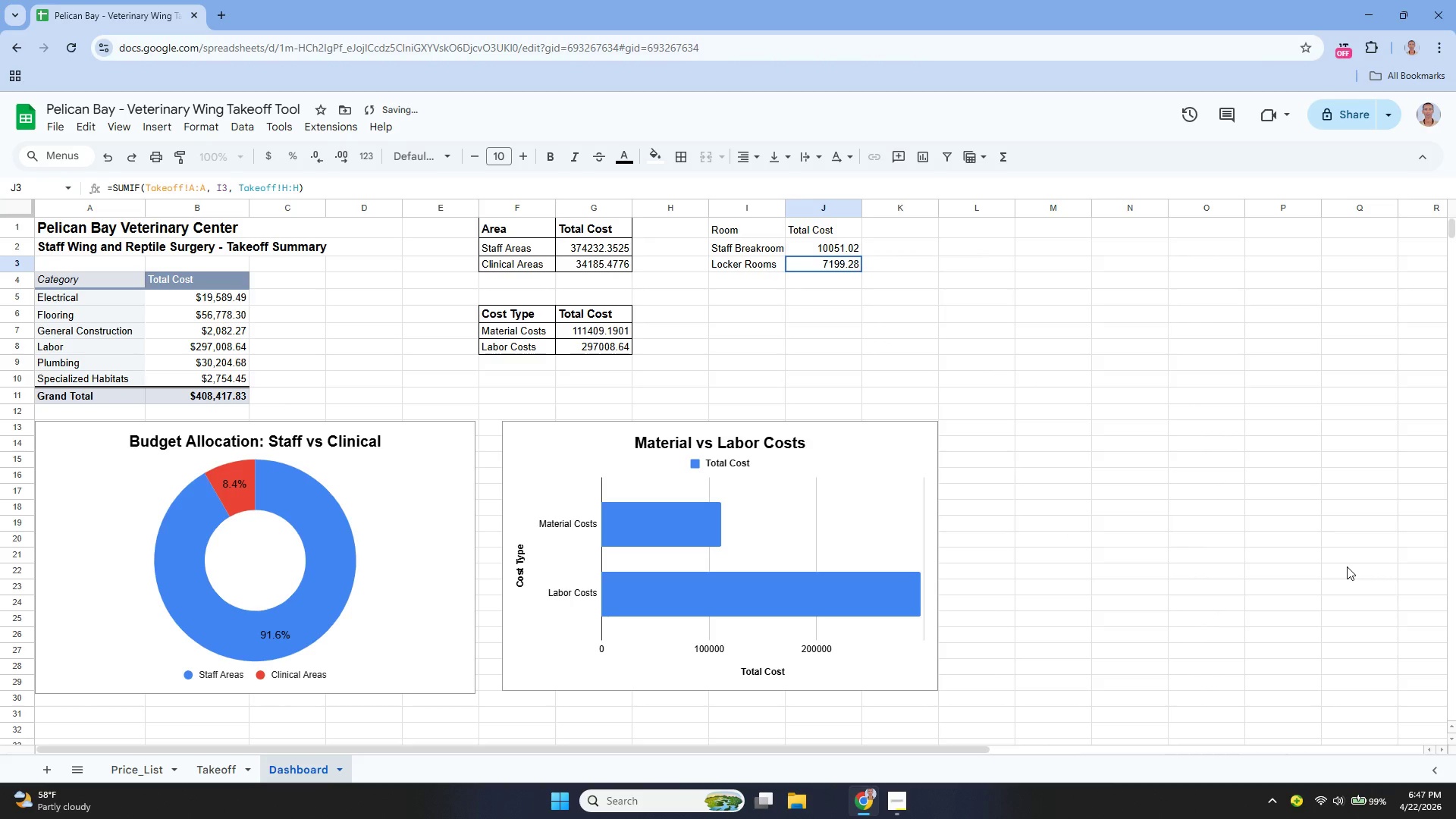 
key(Control+ControlLeft)
 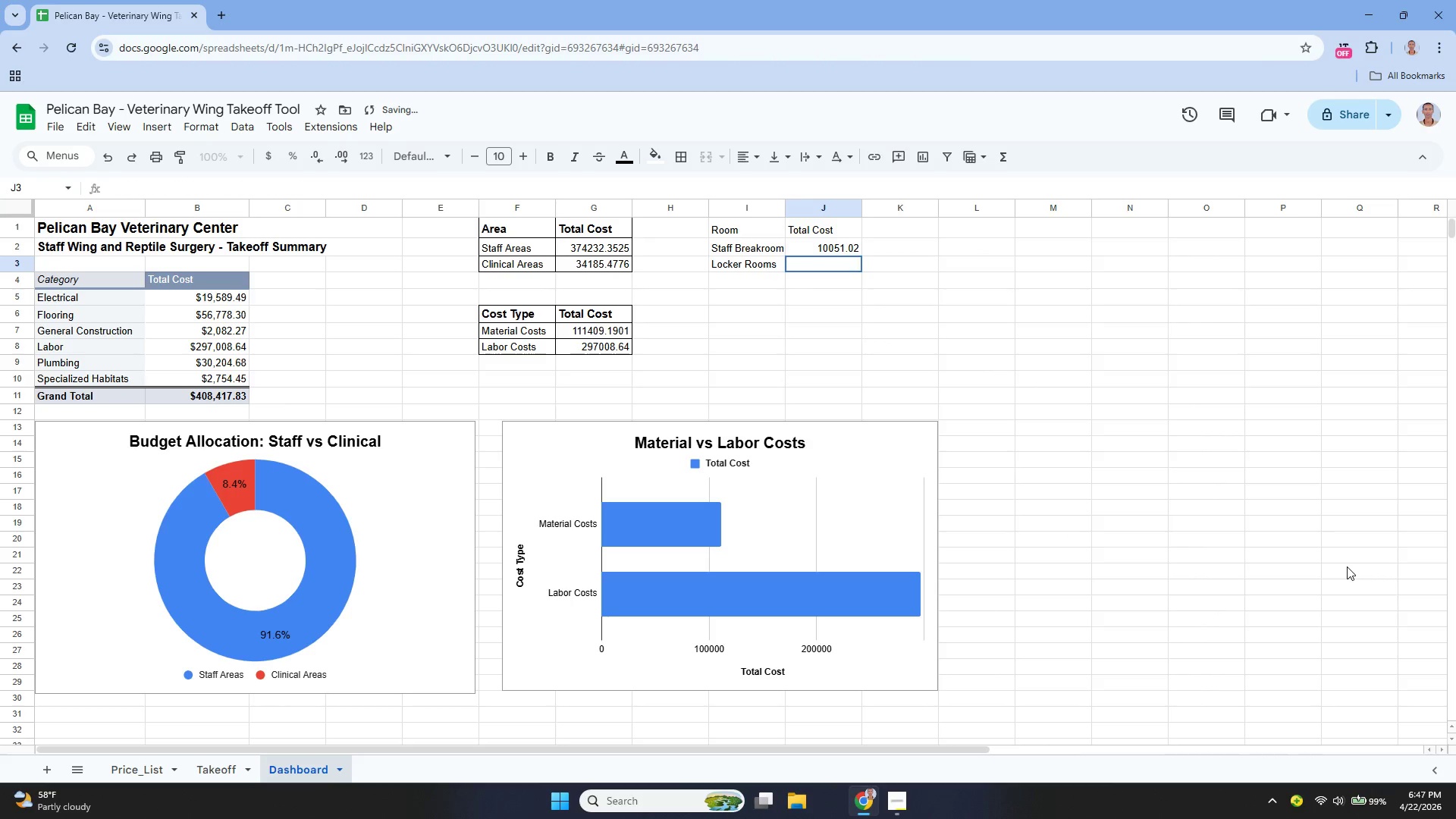 
key(Control+Z)
 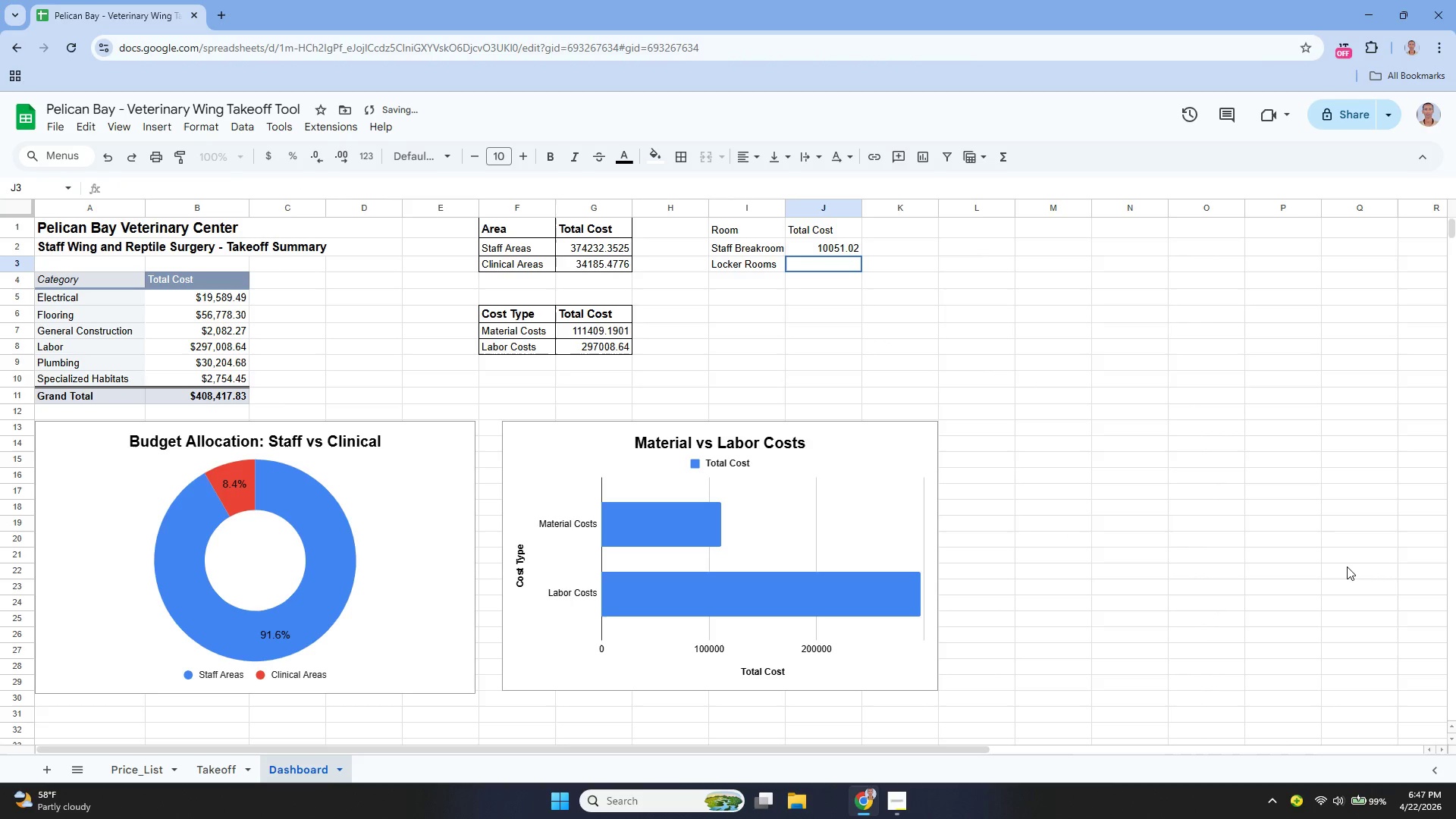 
type(SUM)
key(Backspace)
key(Backspace)
key(Backspace)
type(=SUM)
 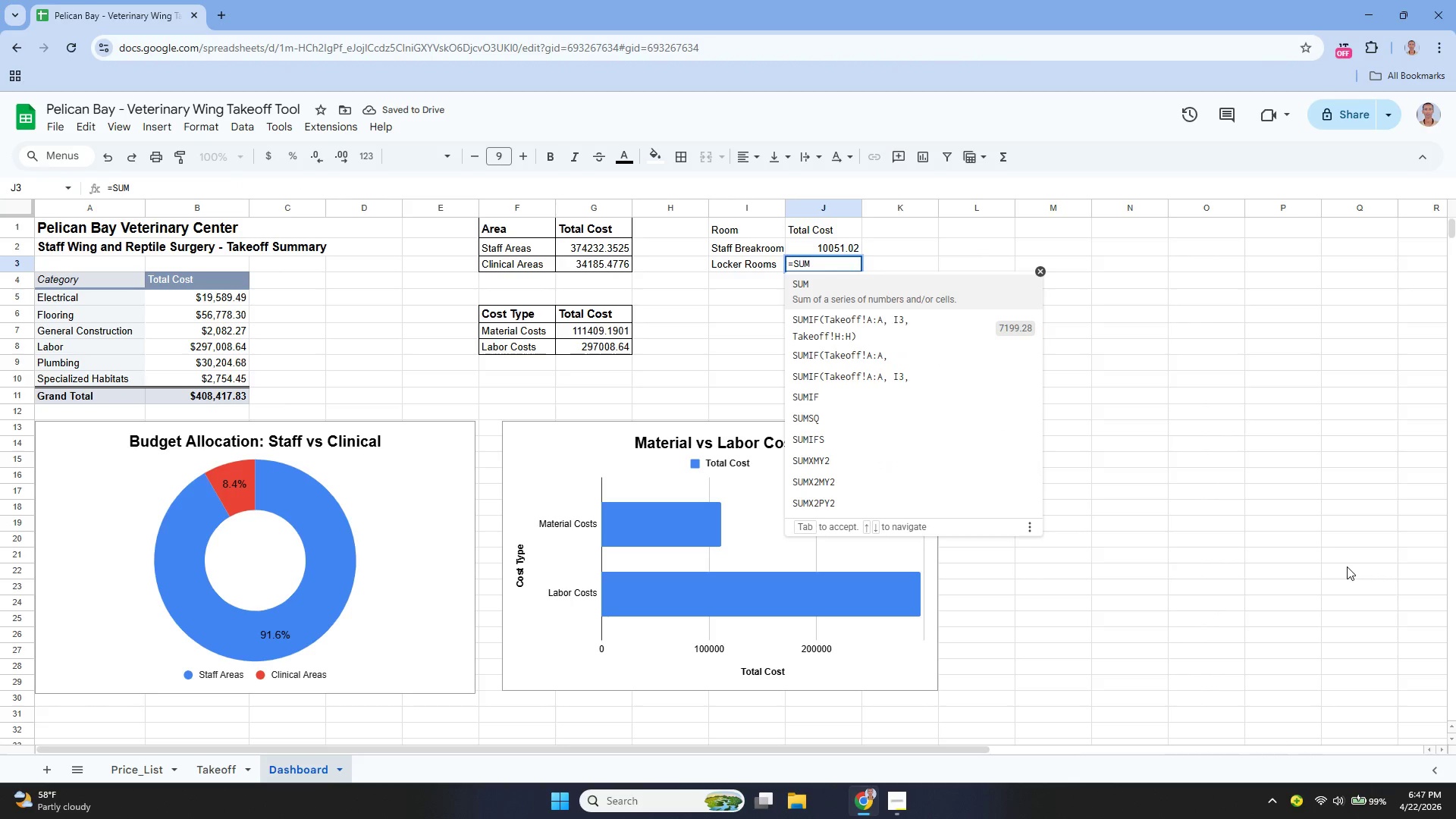 
key(ArrowDown)
 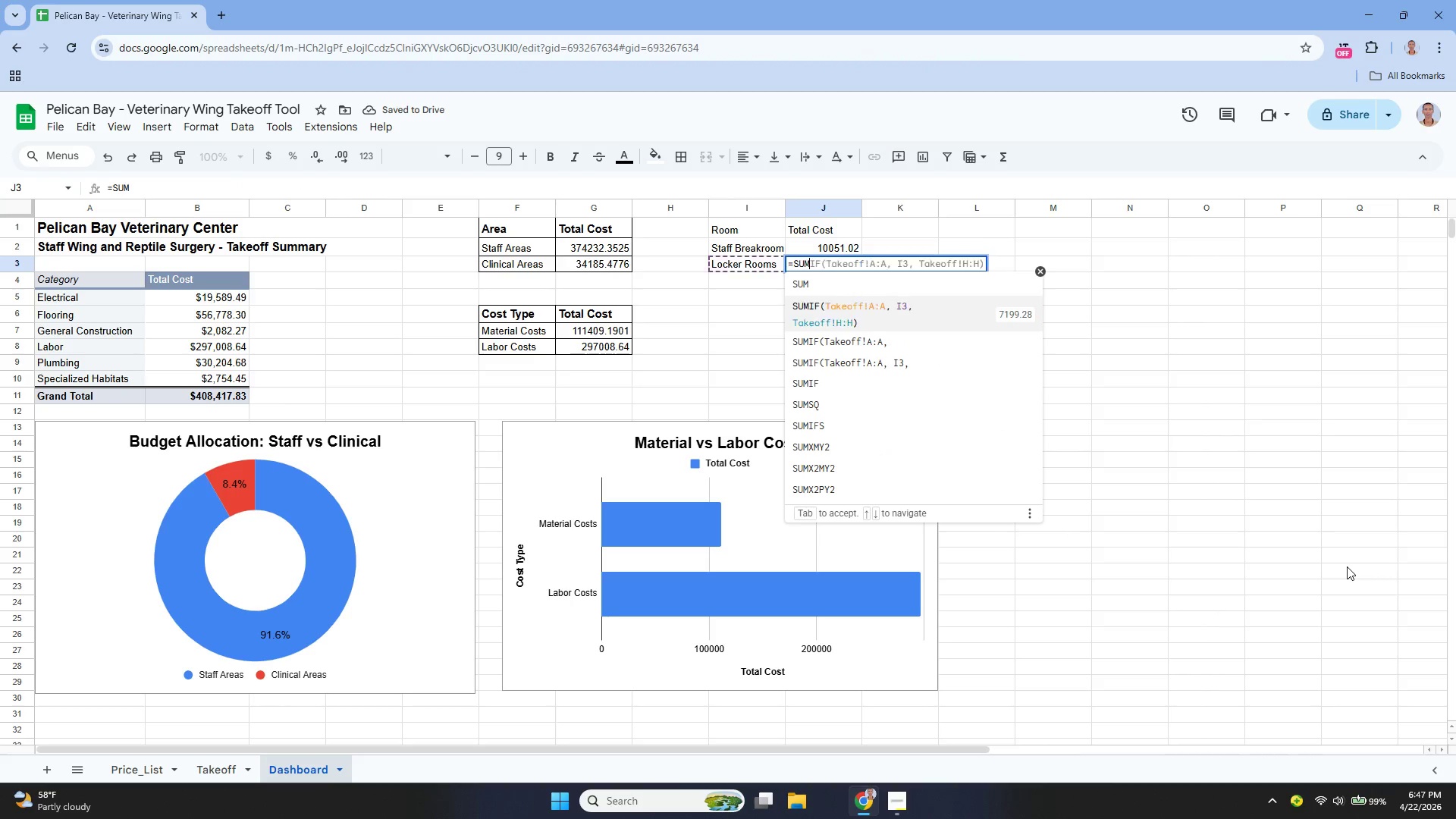 
key(ArrowDown)
 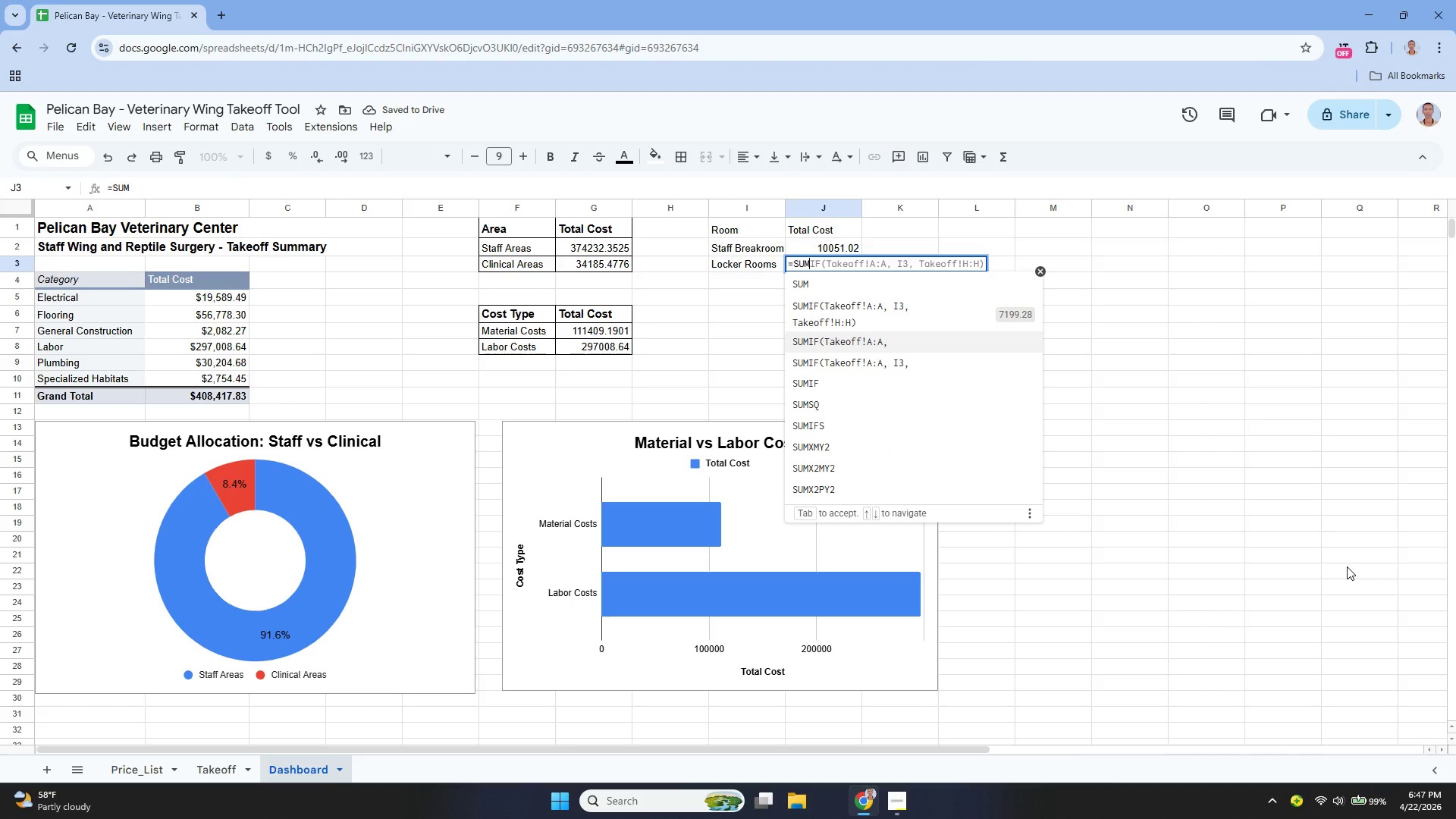 
key(ArrowDown)
 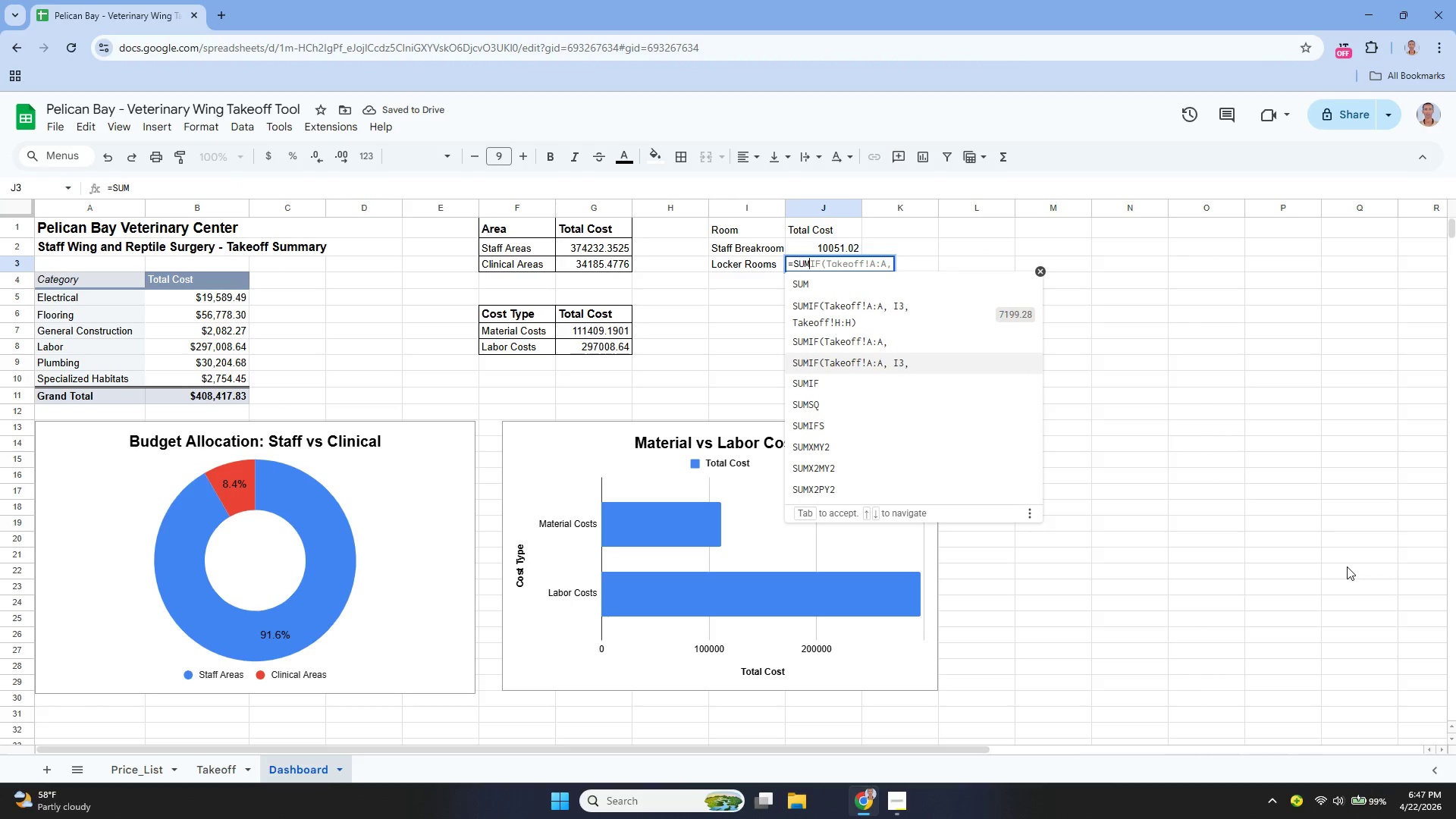 
key(ArrowDown)
 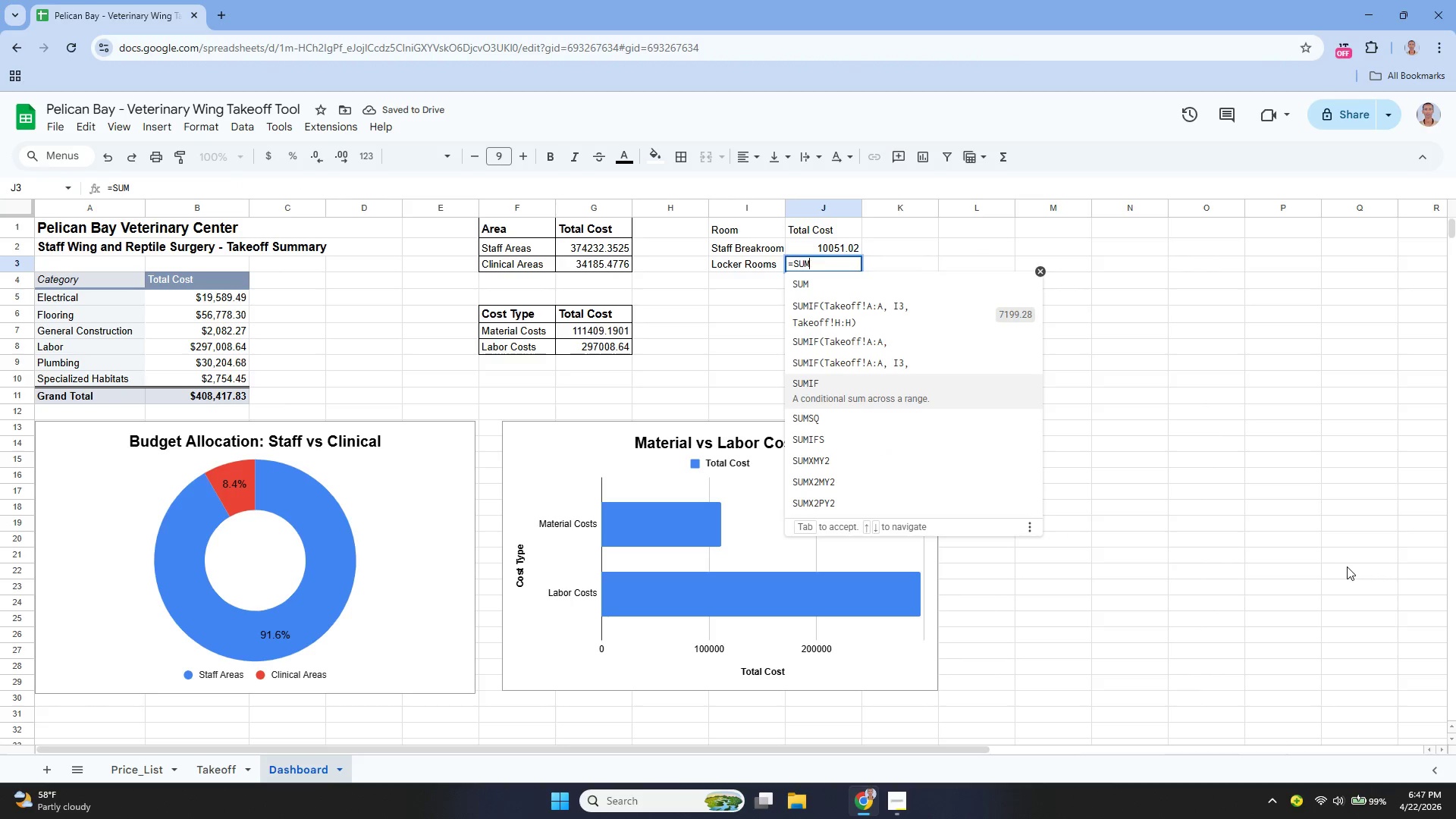 
key(Enter)
 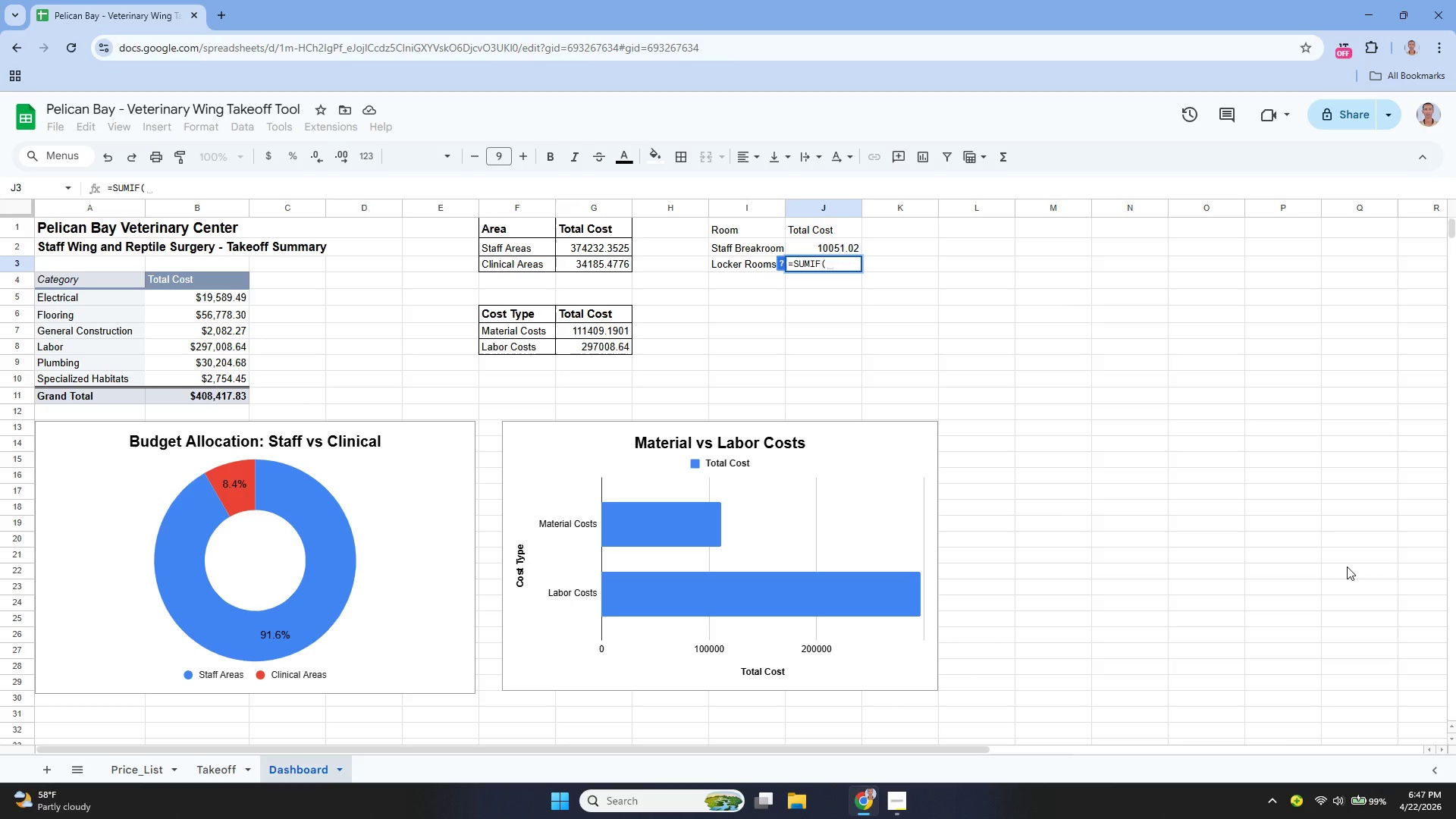 
type(t)
key(Backspace)
type(Takeoff!A:A, I3, Takeoff)
 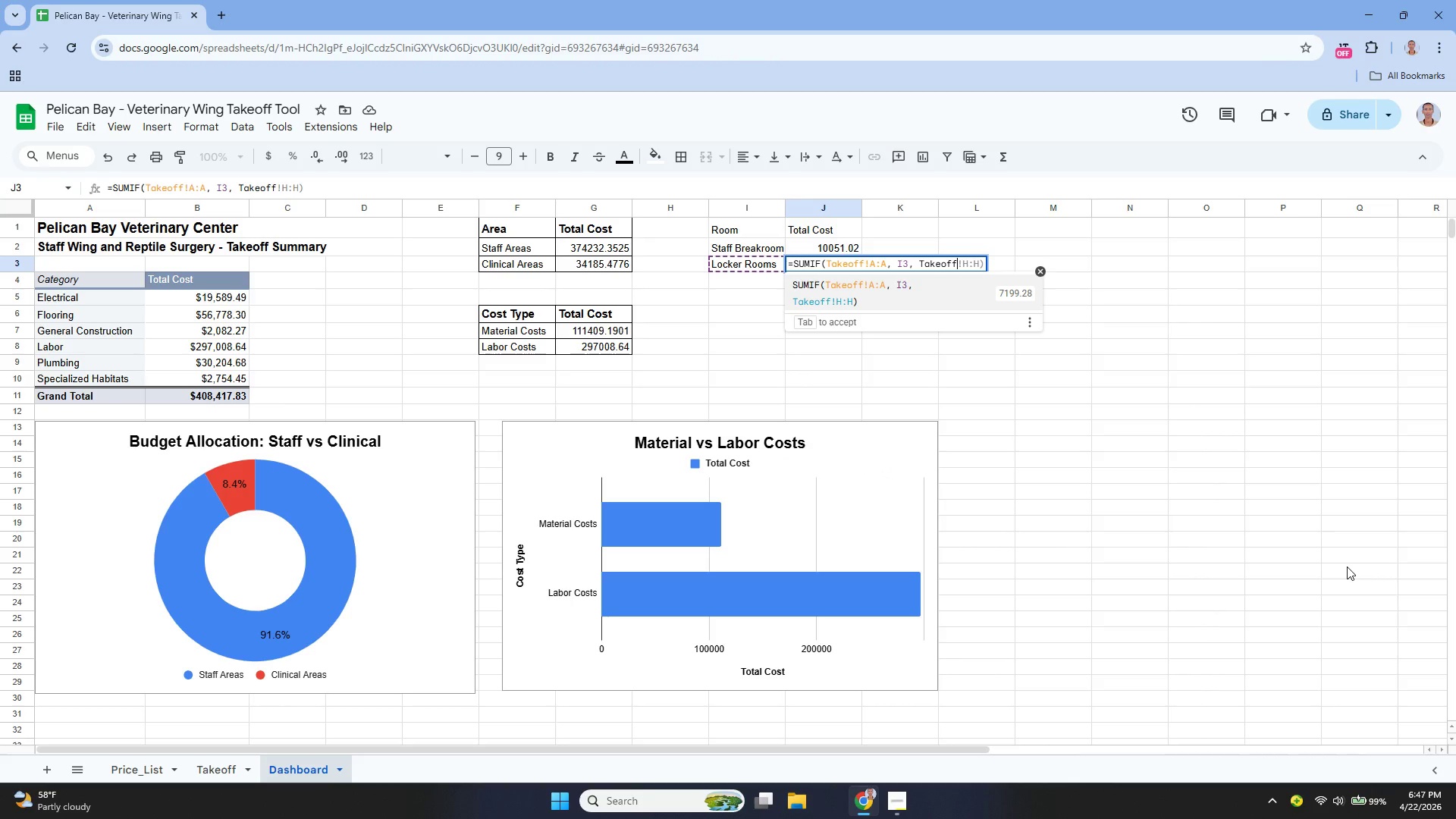 
key(Tab)
 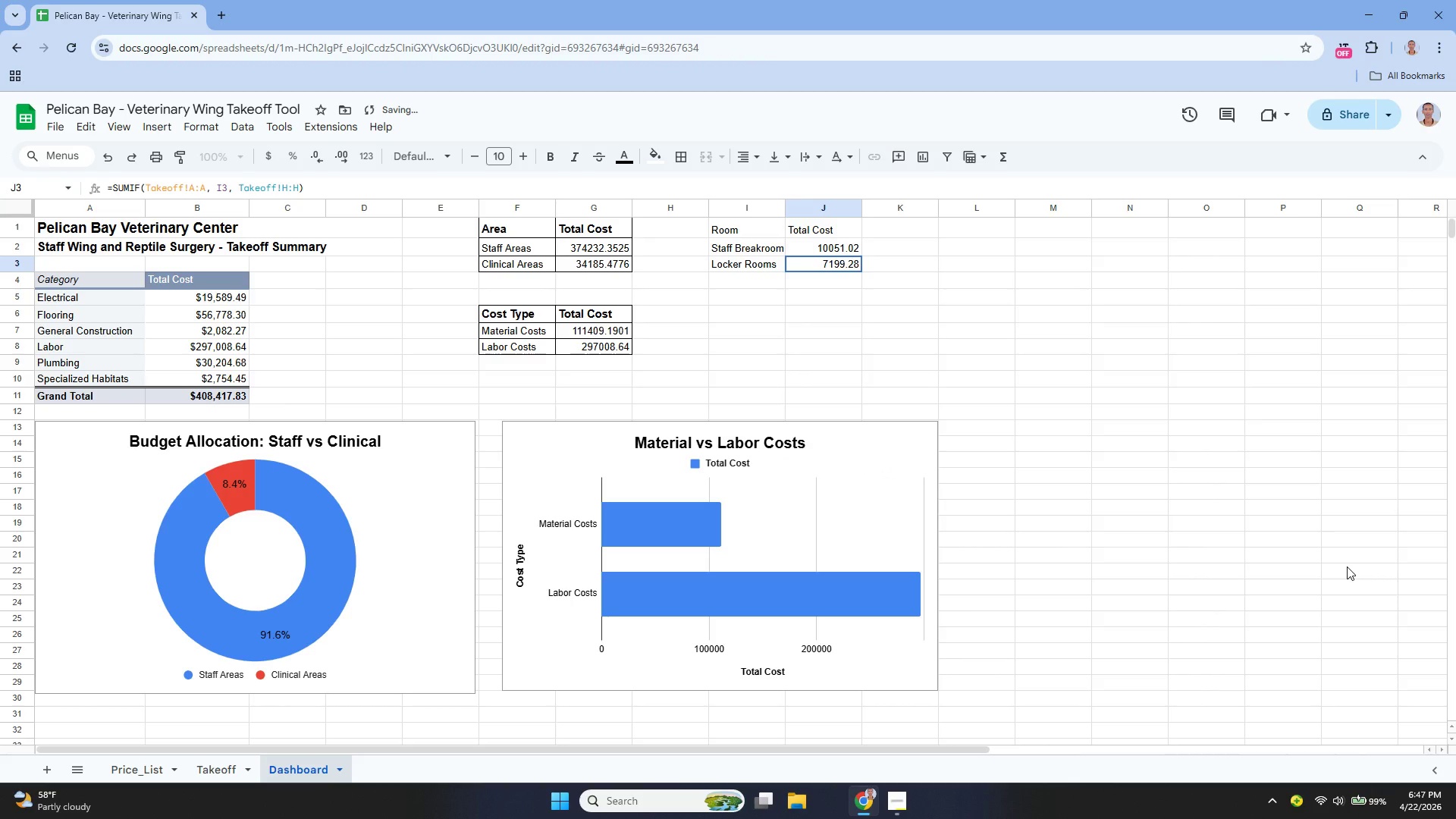 
key(Enter)
 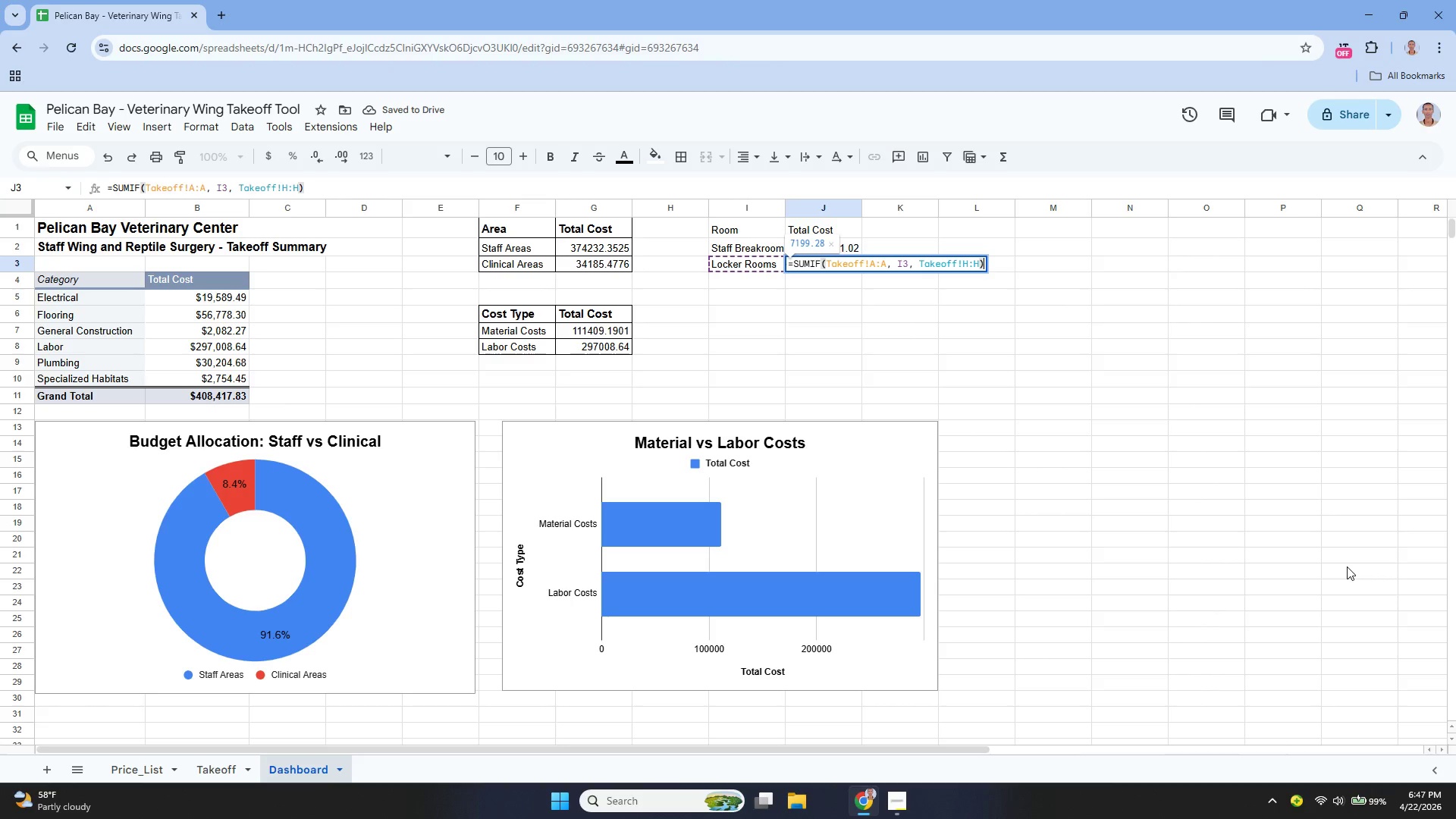 
key(Enter)
 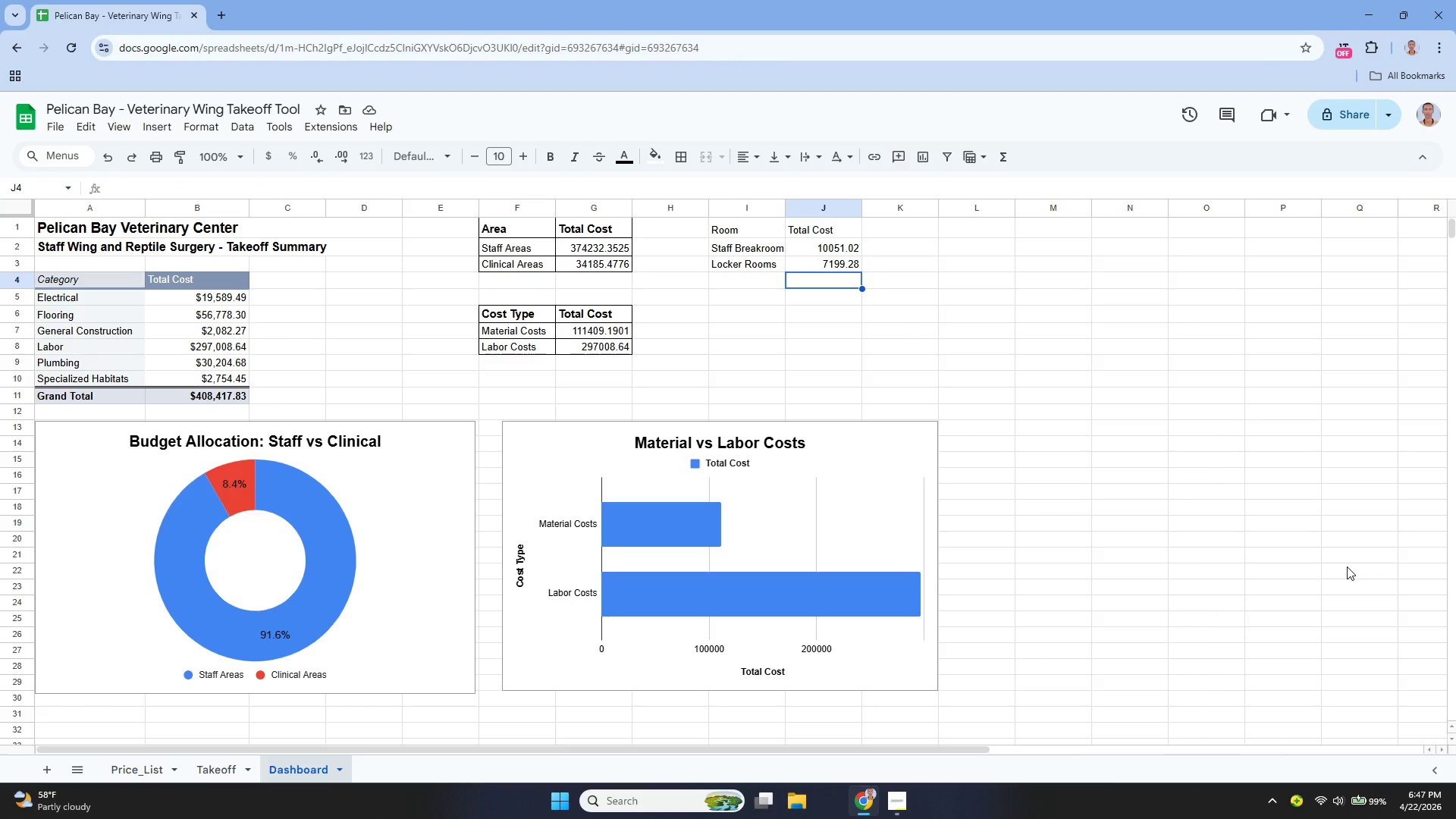 
key(ArrowLeft)
 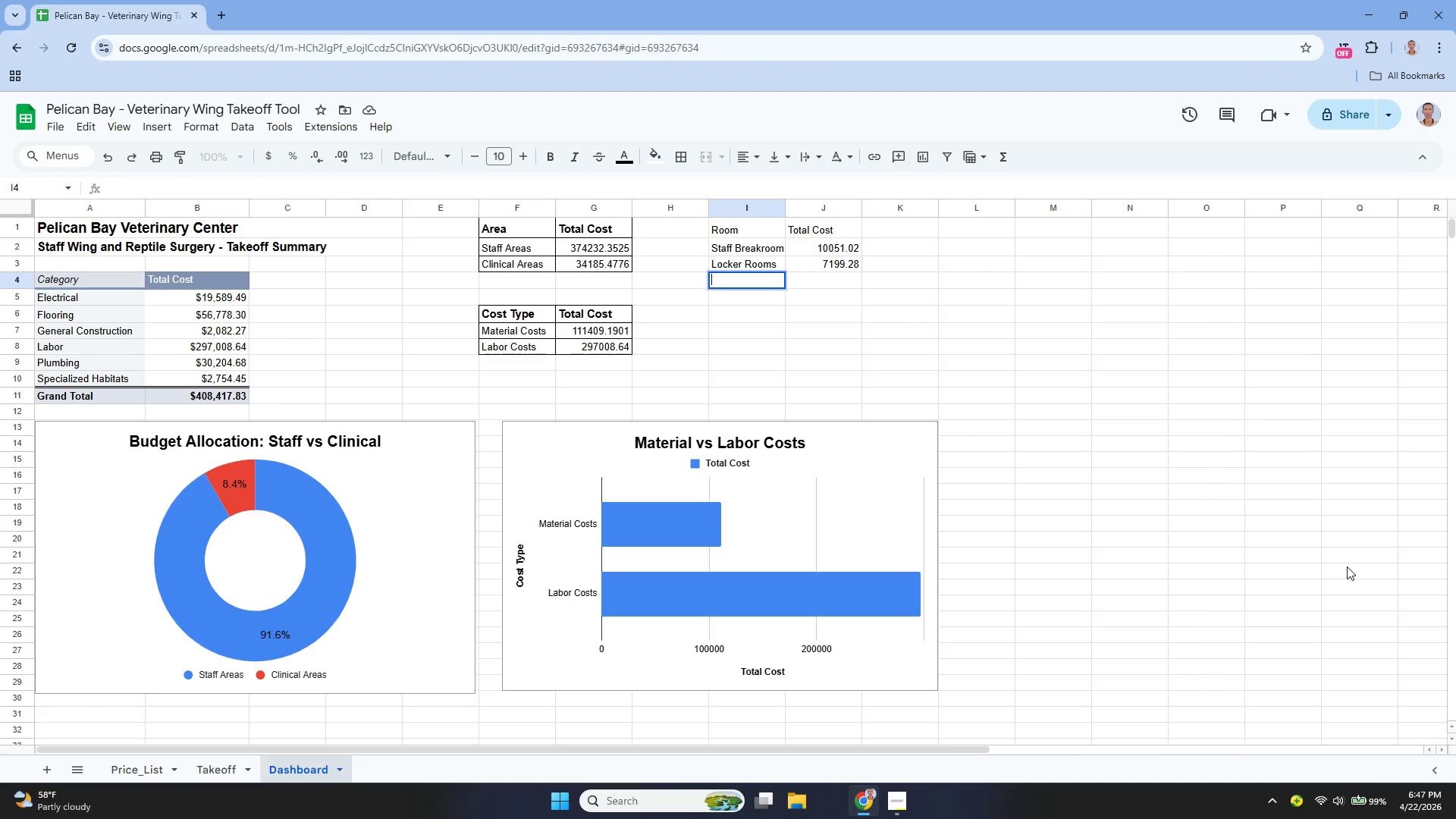 
key(Enter)
 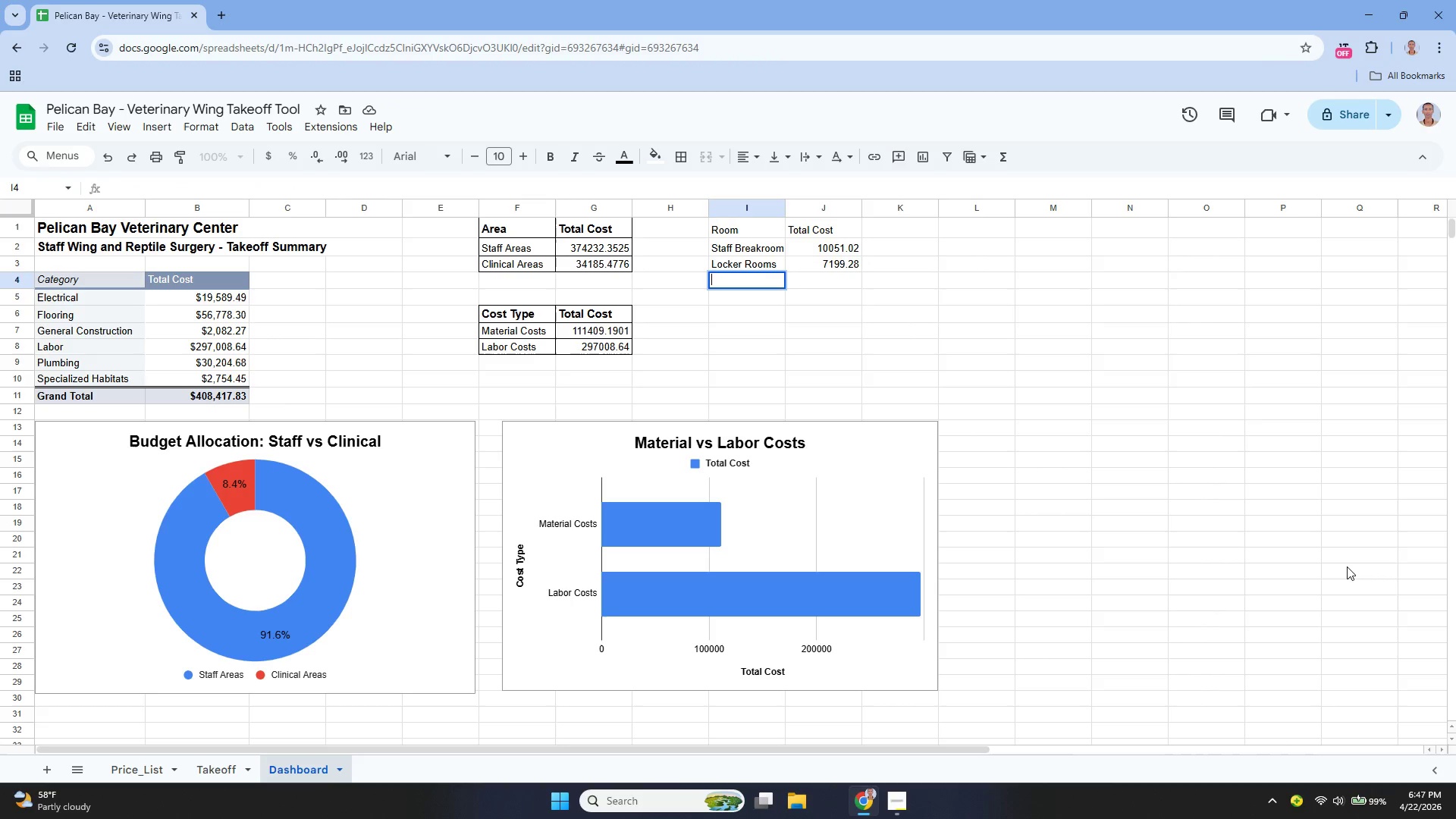 
type(Reptile Surgery)
 